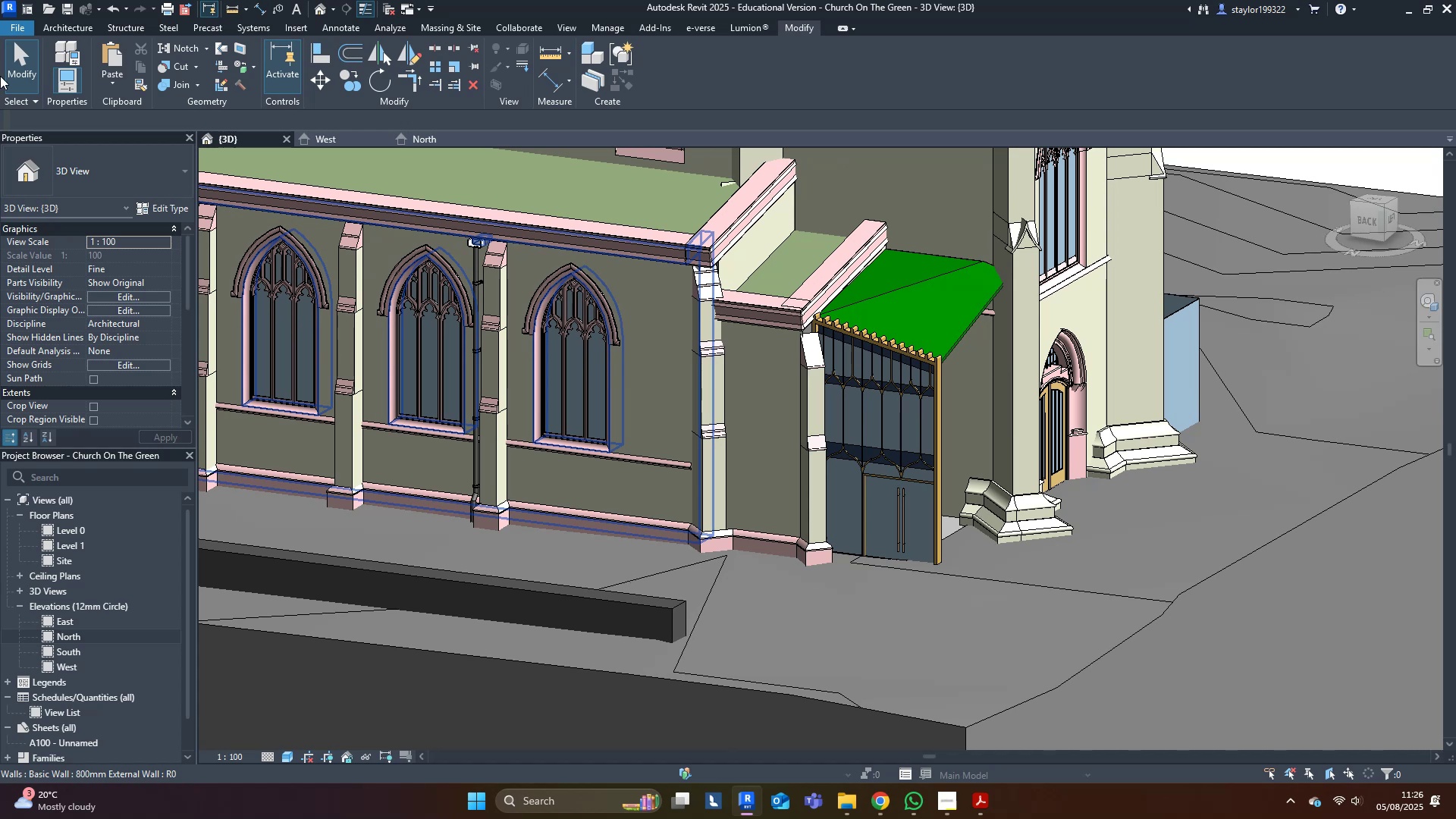 
wait(13.04)
 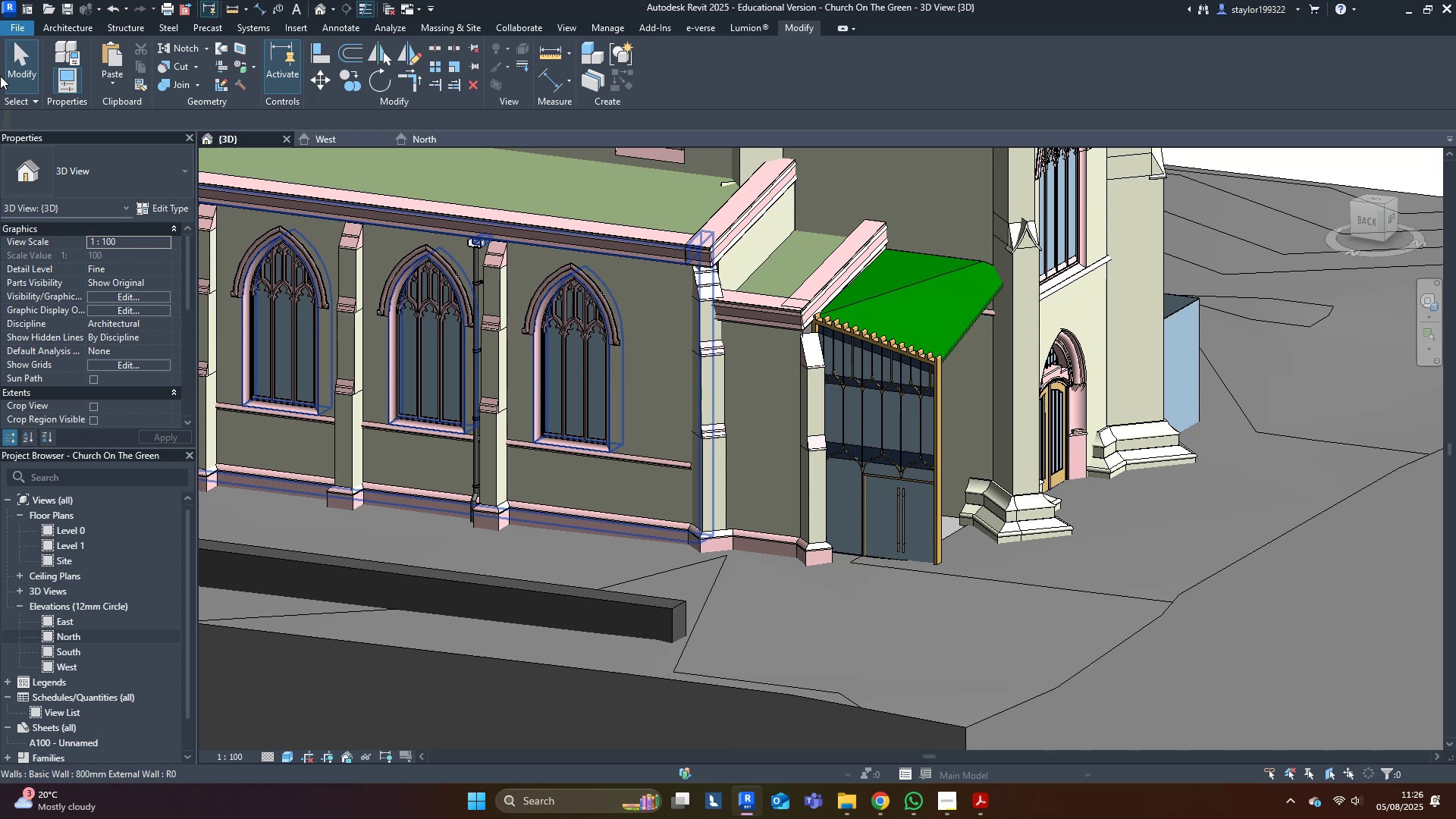 
scroll: coordinate [717, 505], scroll_direction: up, amount: 4.0
 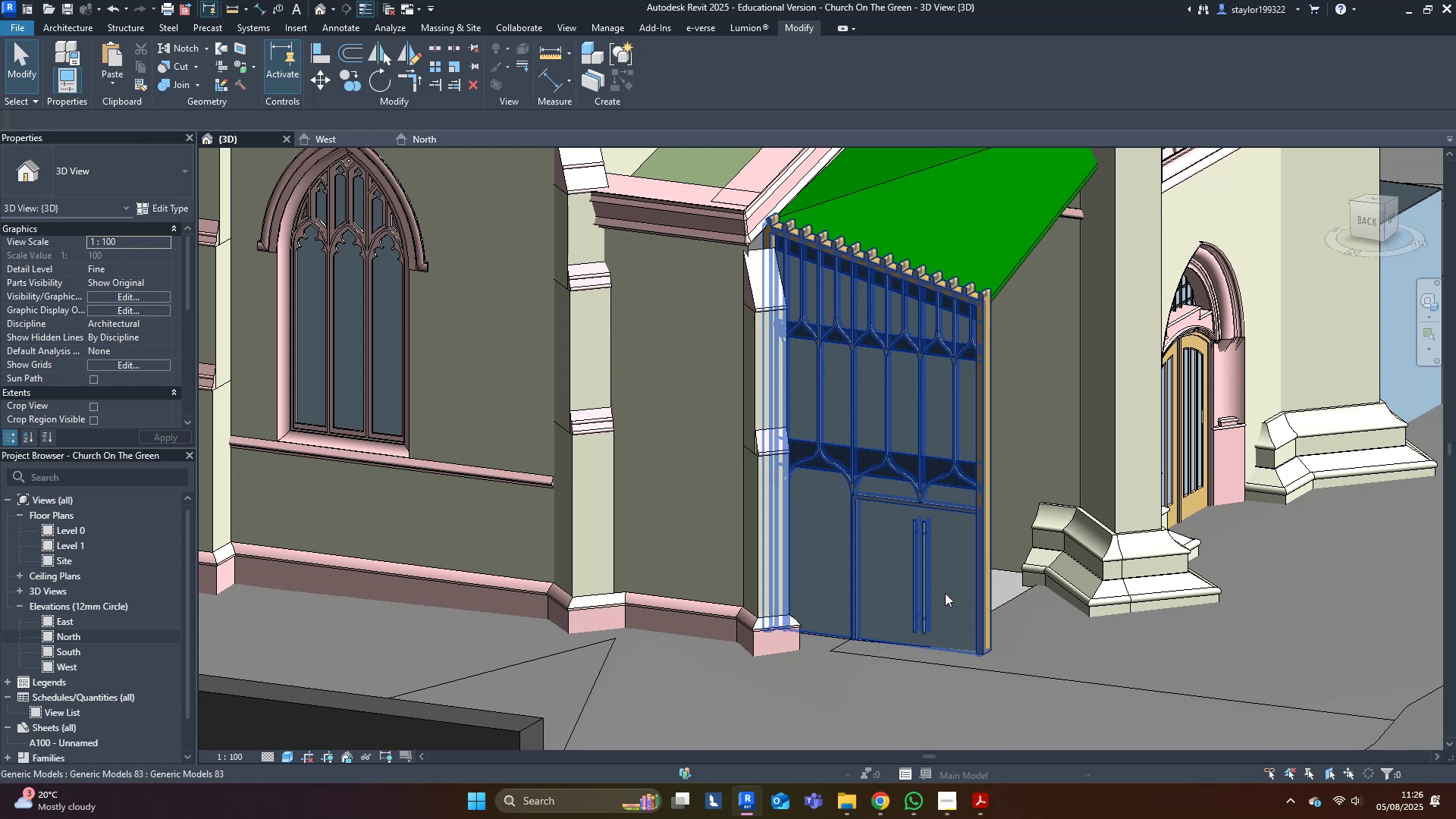 
scroll: coordinate [942, 592], scroll_direction: down, amount: 3.0
 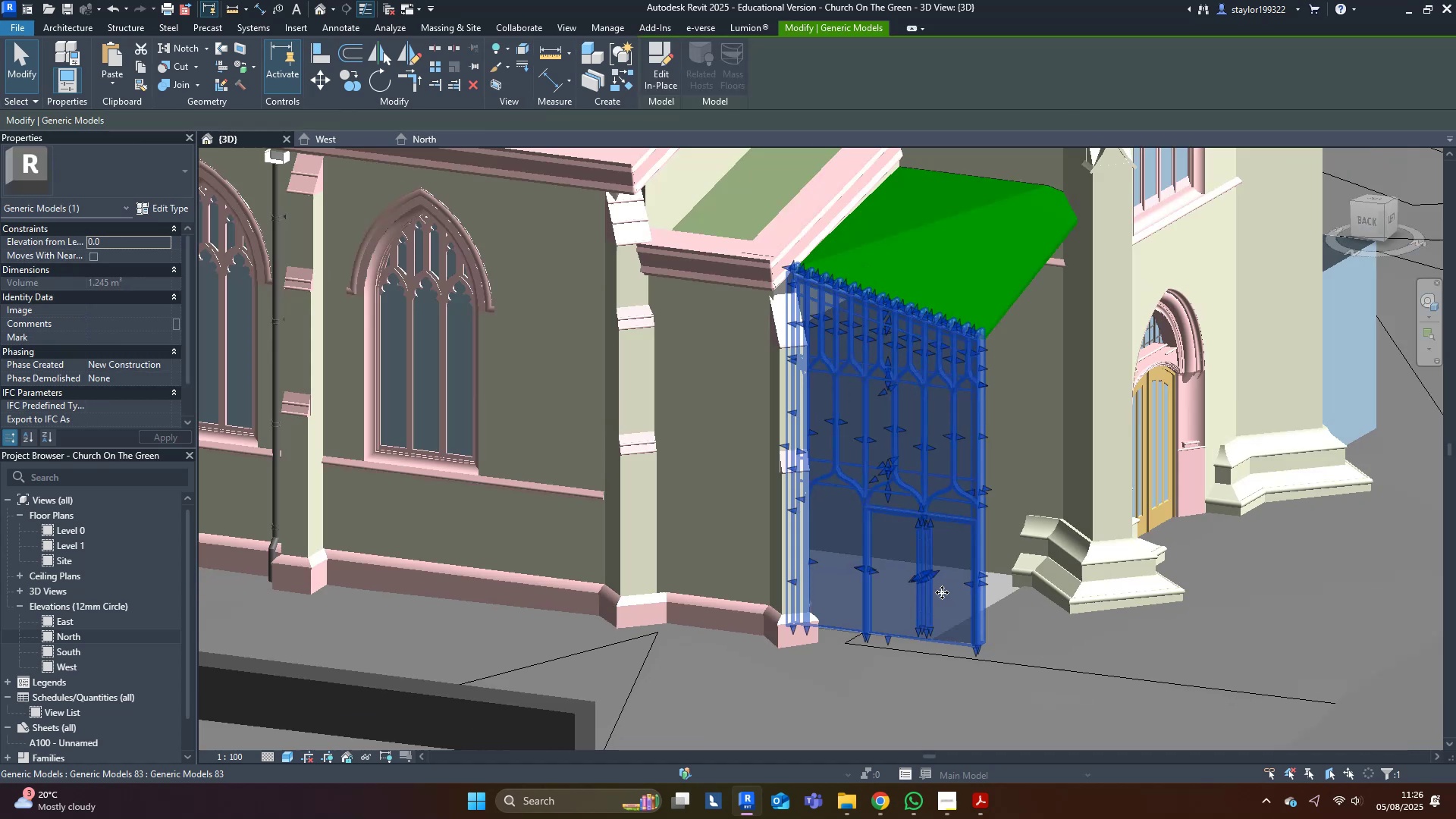 
hold_key(key=ShiftLeft, duration=0.44)
 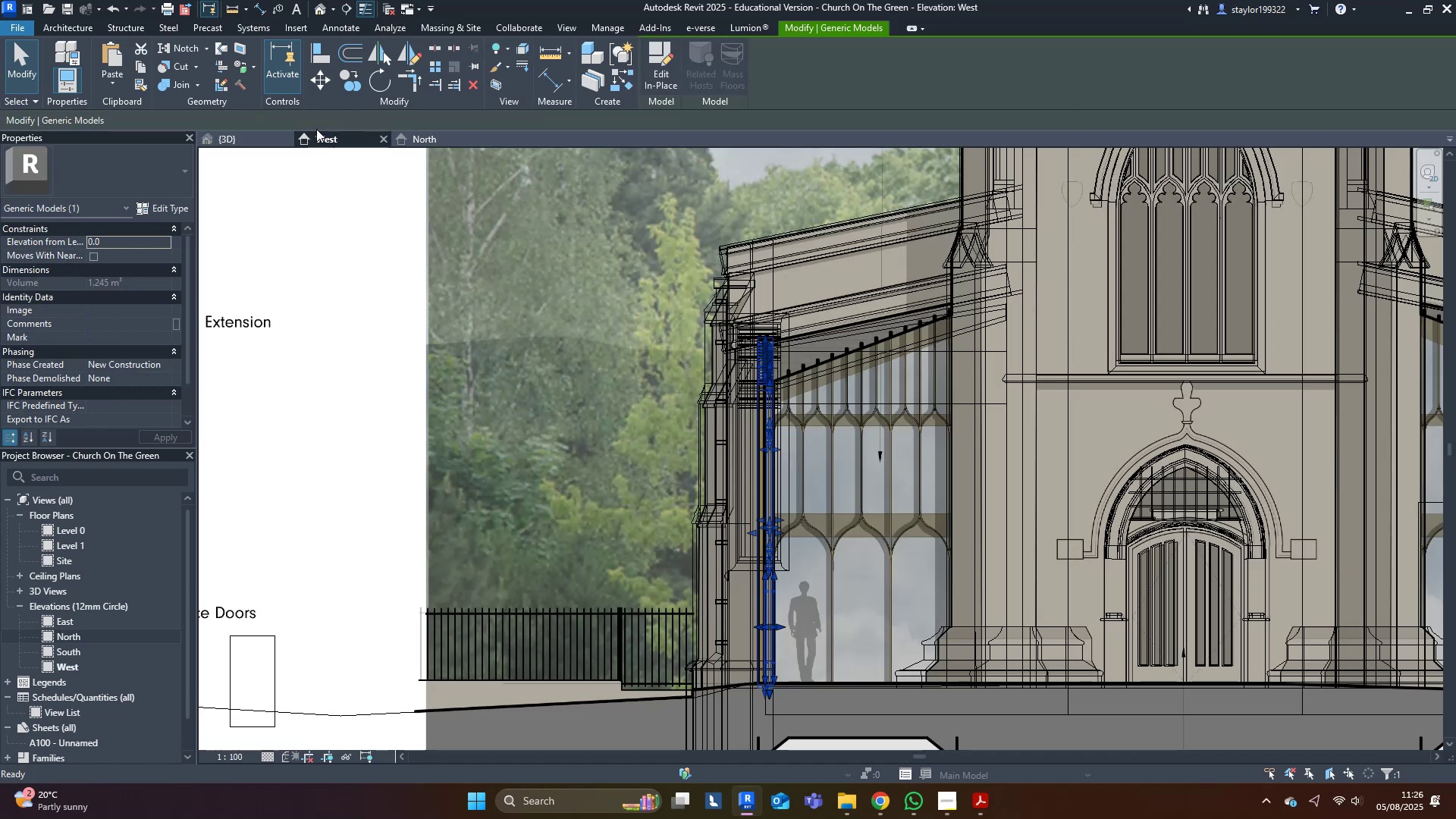 
type(sd)
 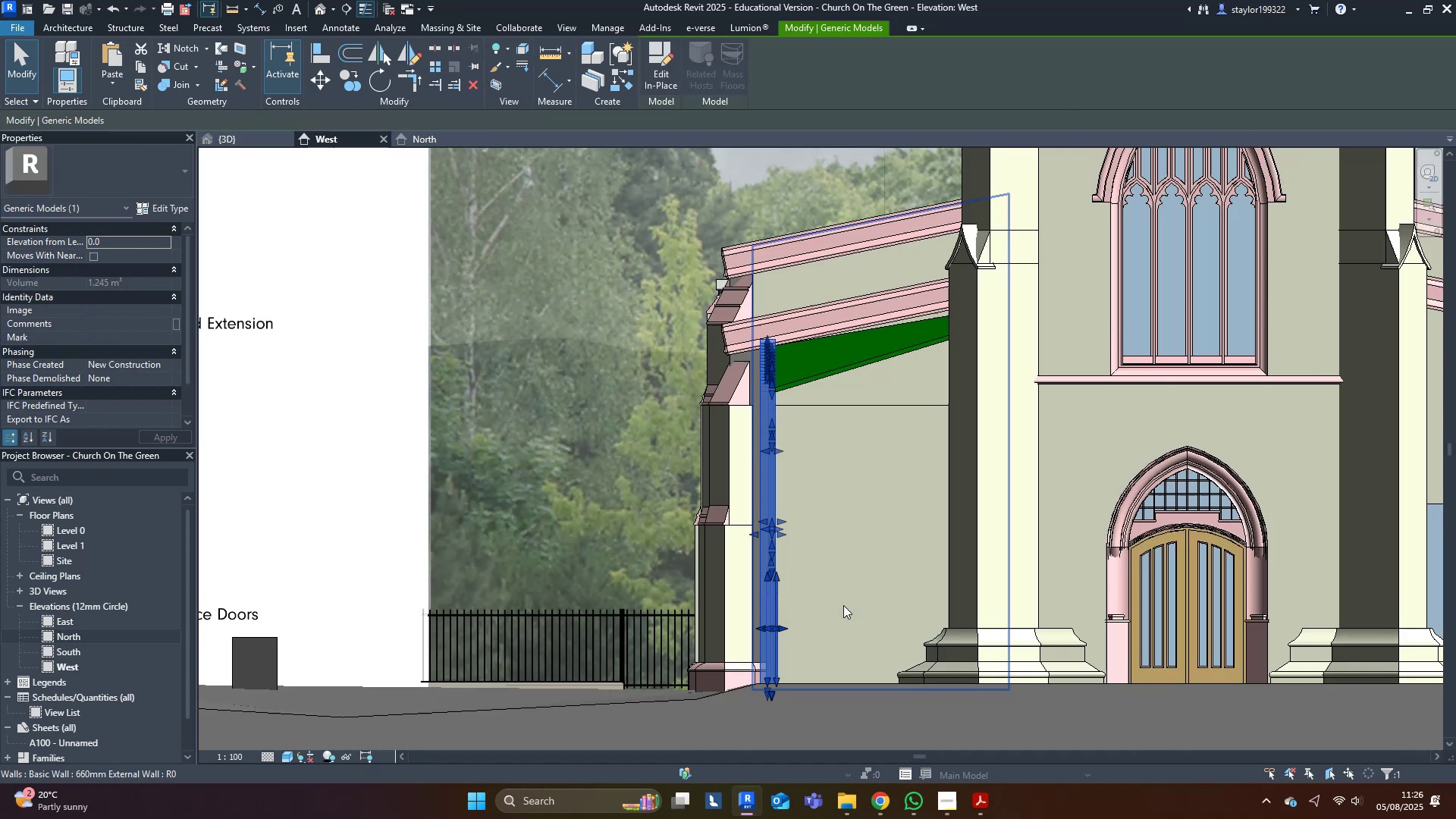 
scroll: coordinate [842, 595], scroll_direction: up, amount: 4.0
 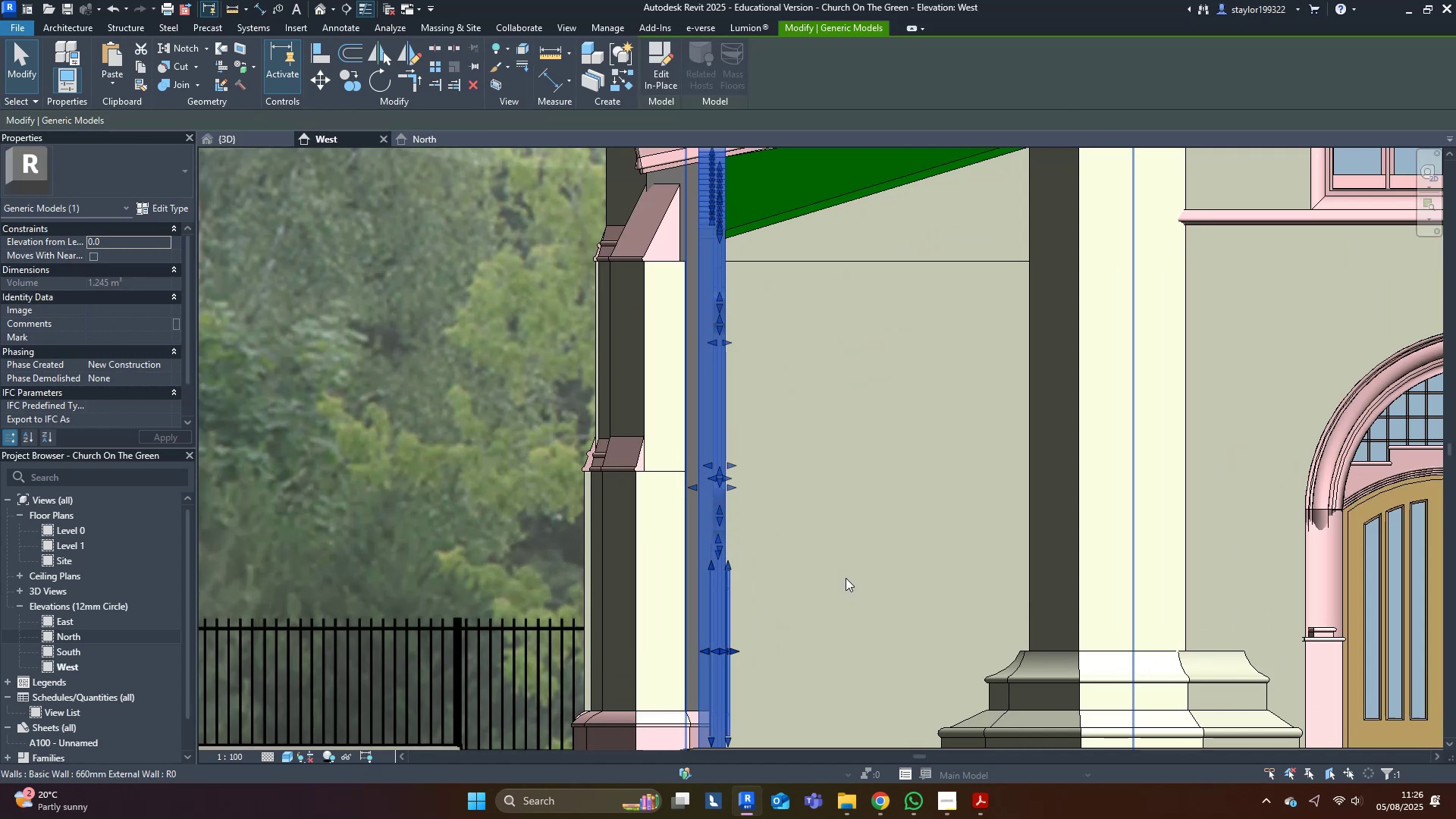 
scroll: coordinate [846, 573], scroll_direction: down, amount: 5.0
 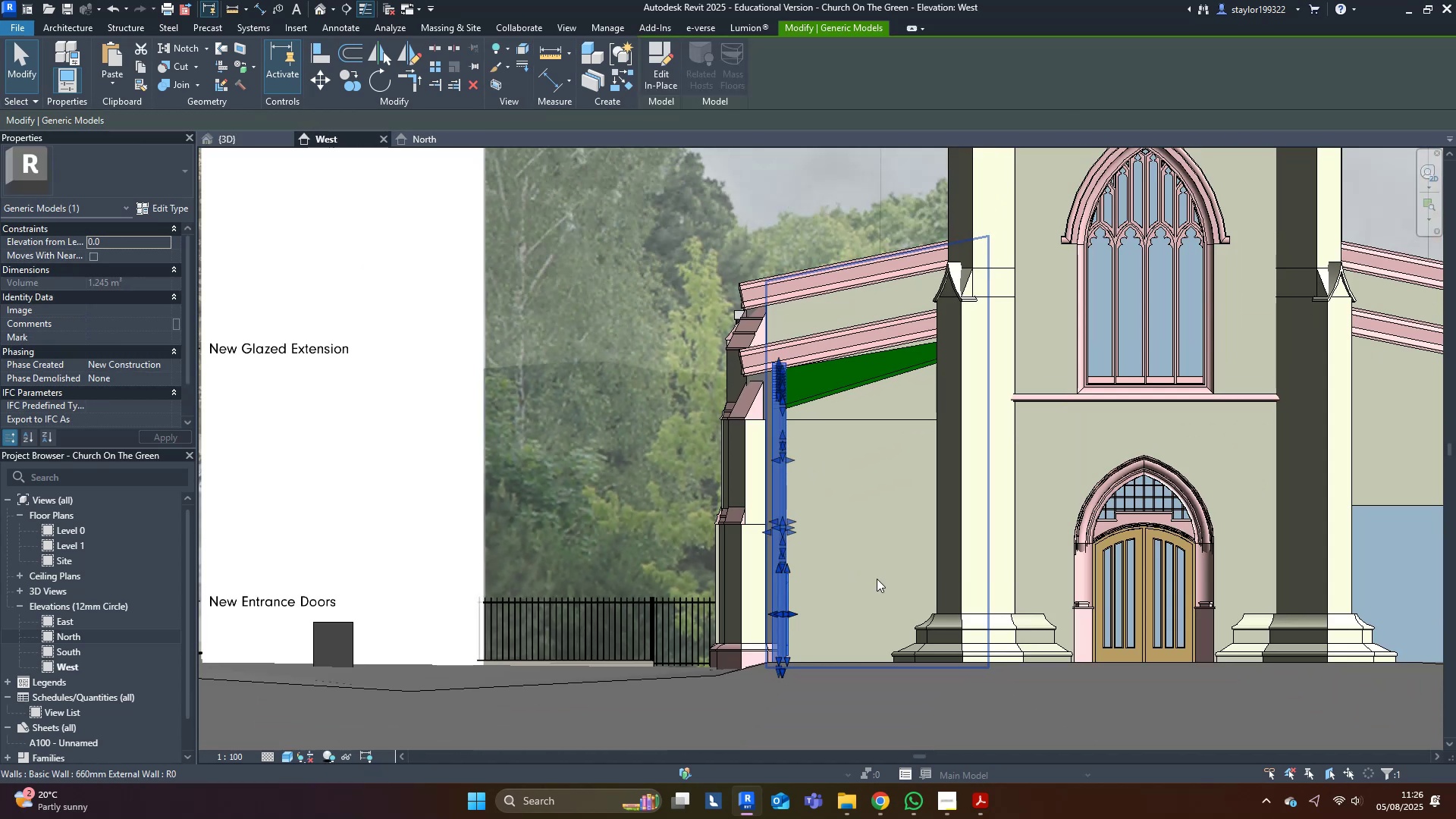 
type(wfsdwf)
 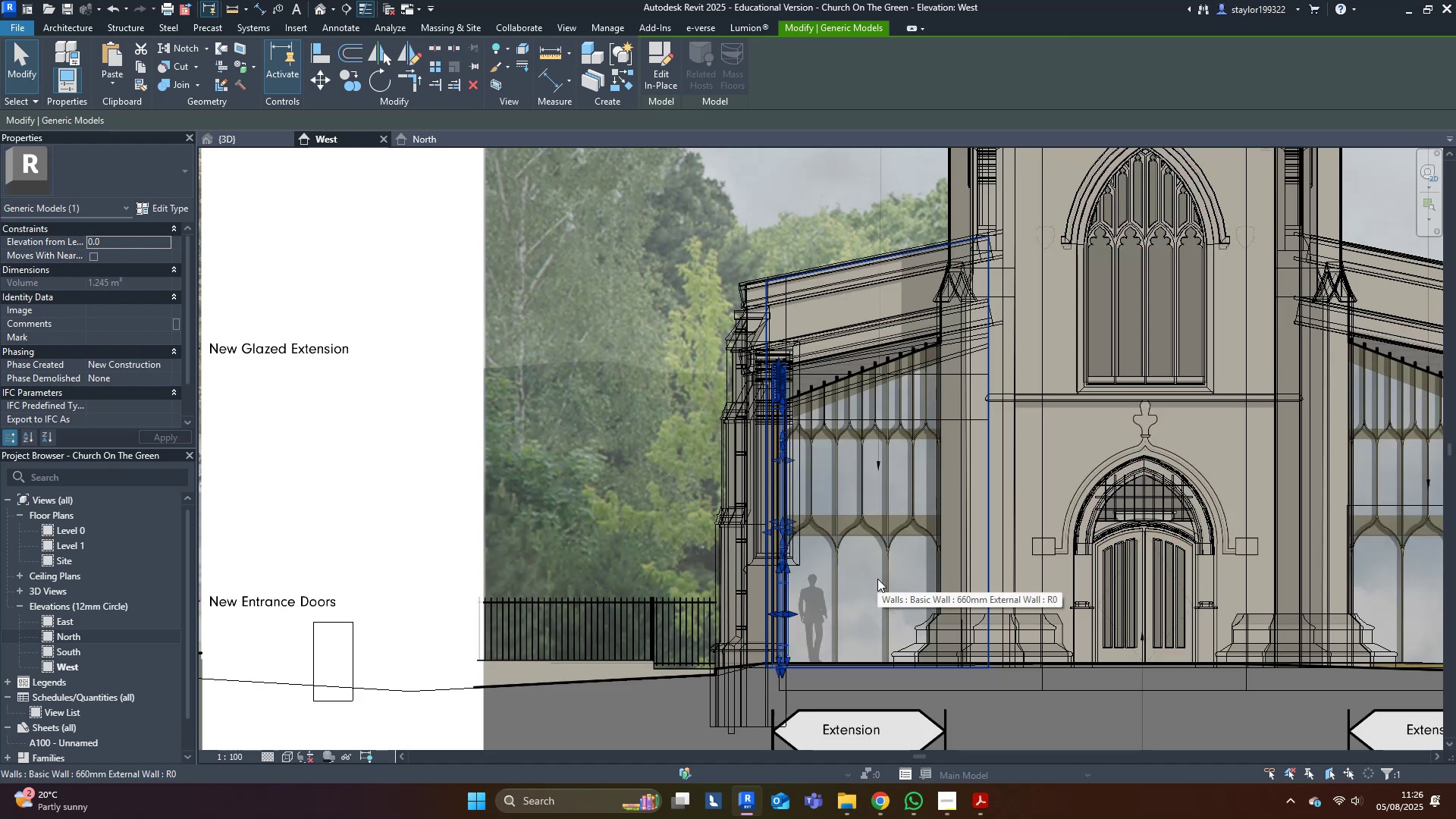 
type(sd)
 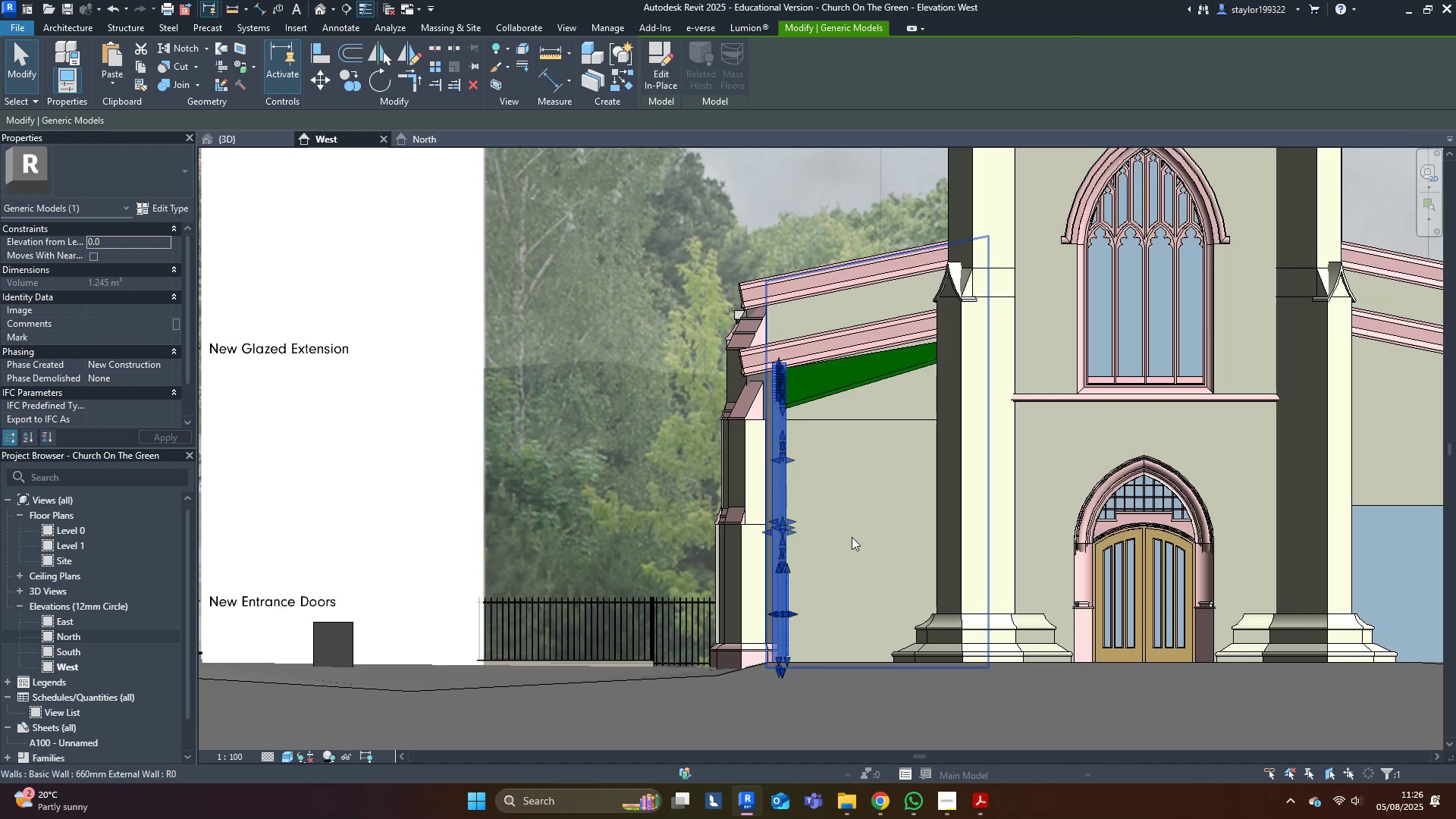 
left_click([223, 139])
 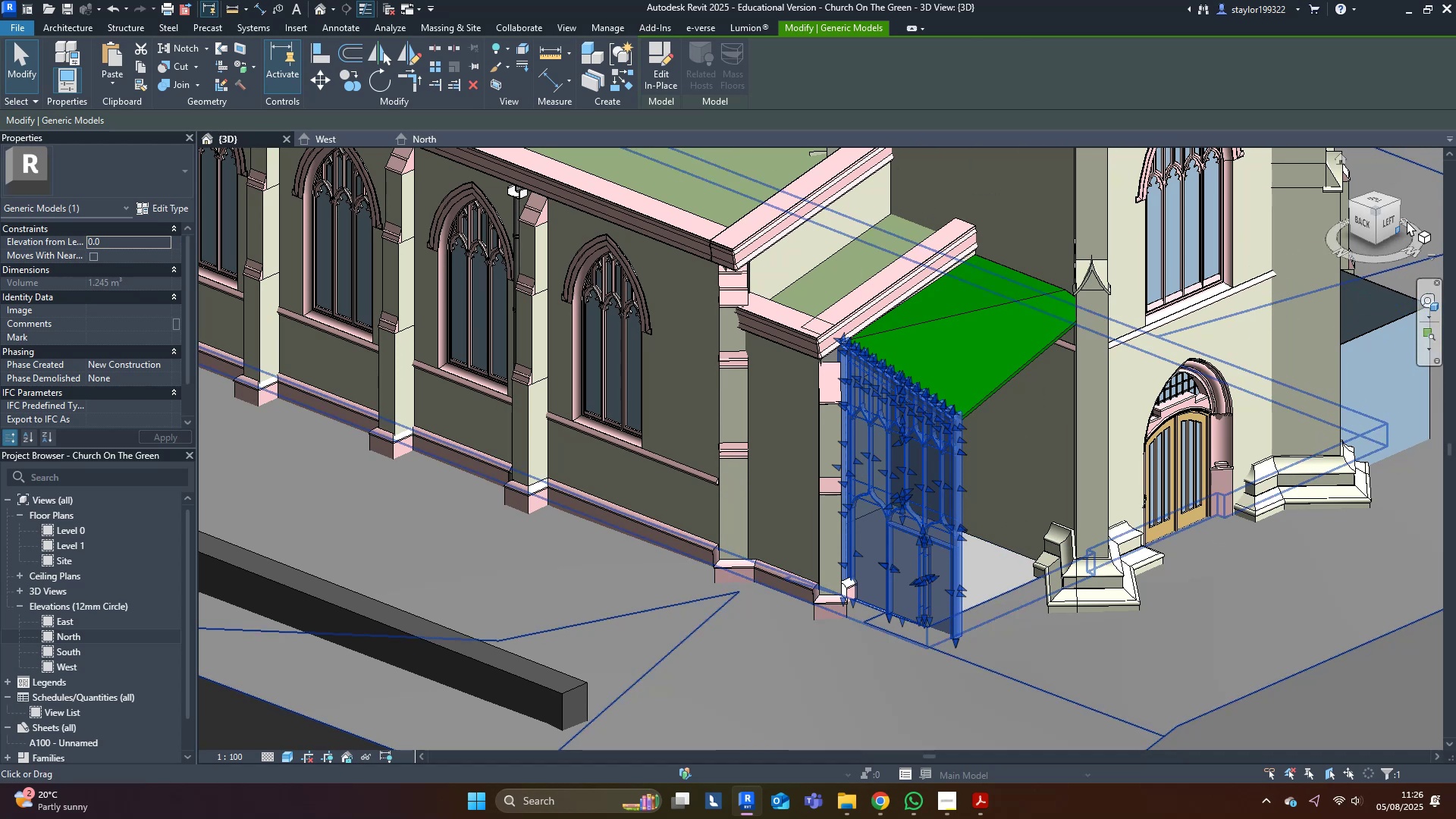 
left_click([1381, 201])
 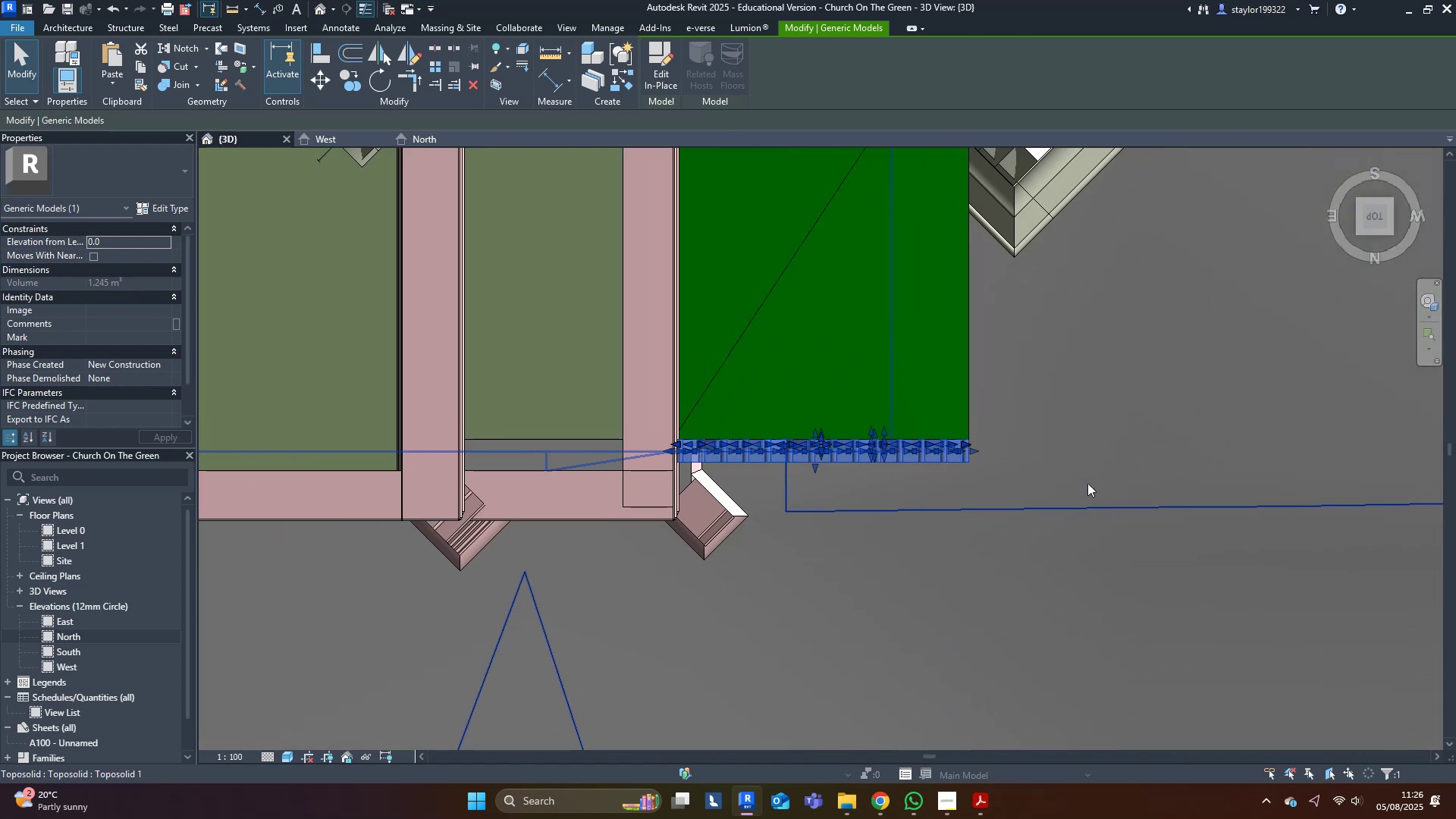 
type(ro)
key(Escape)
 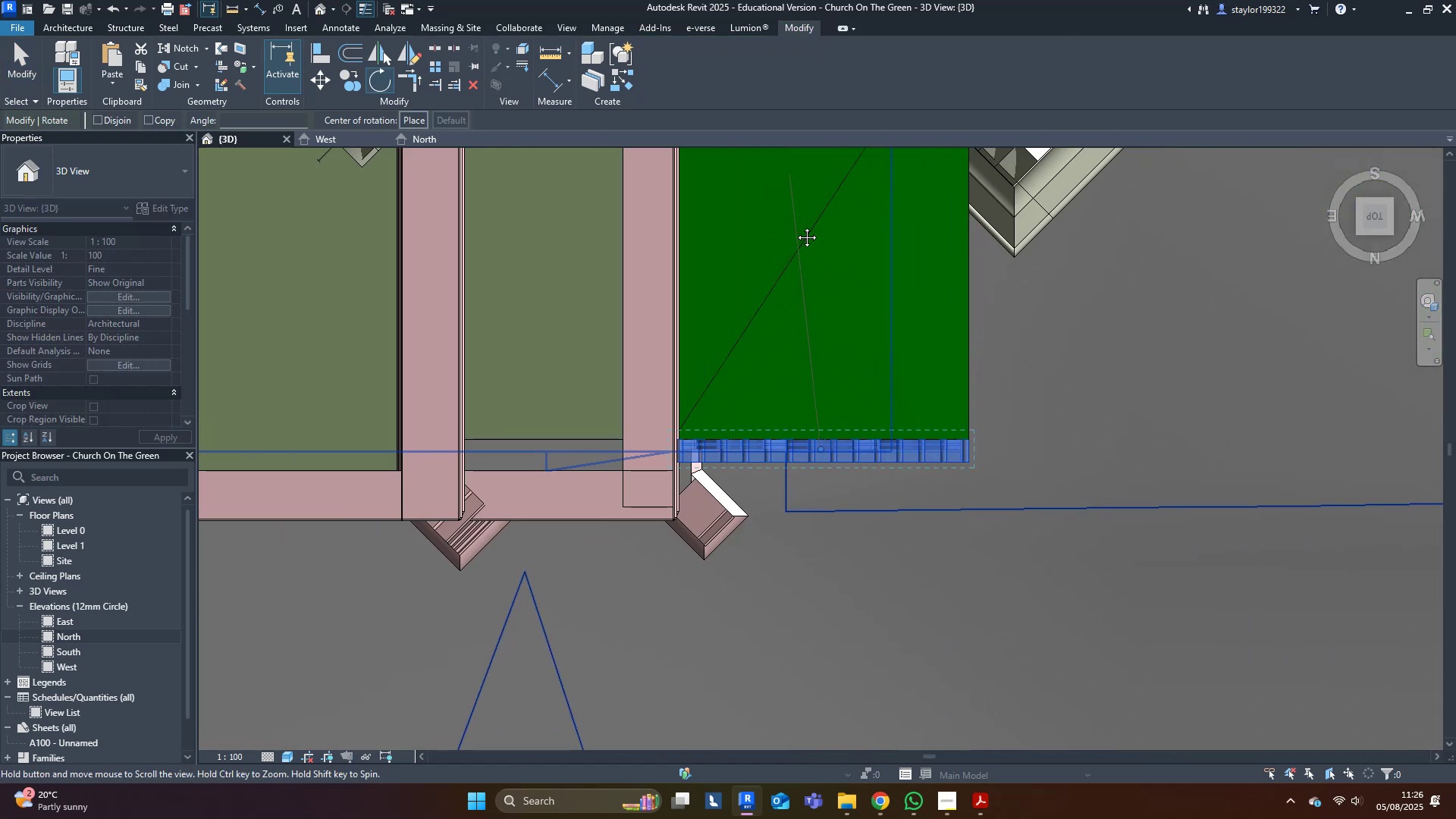 
middle_click([795, 226])
 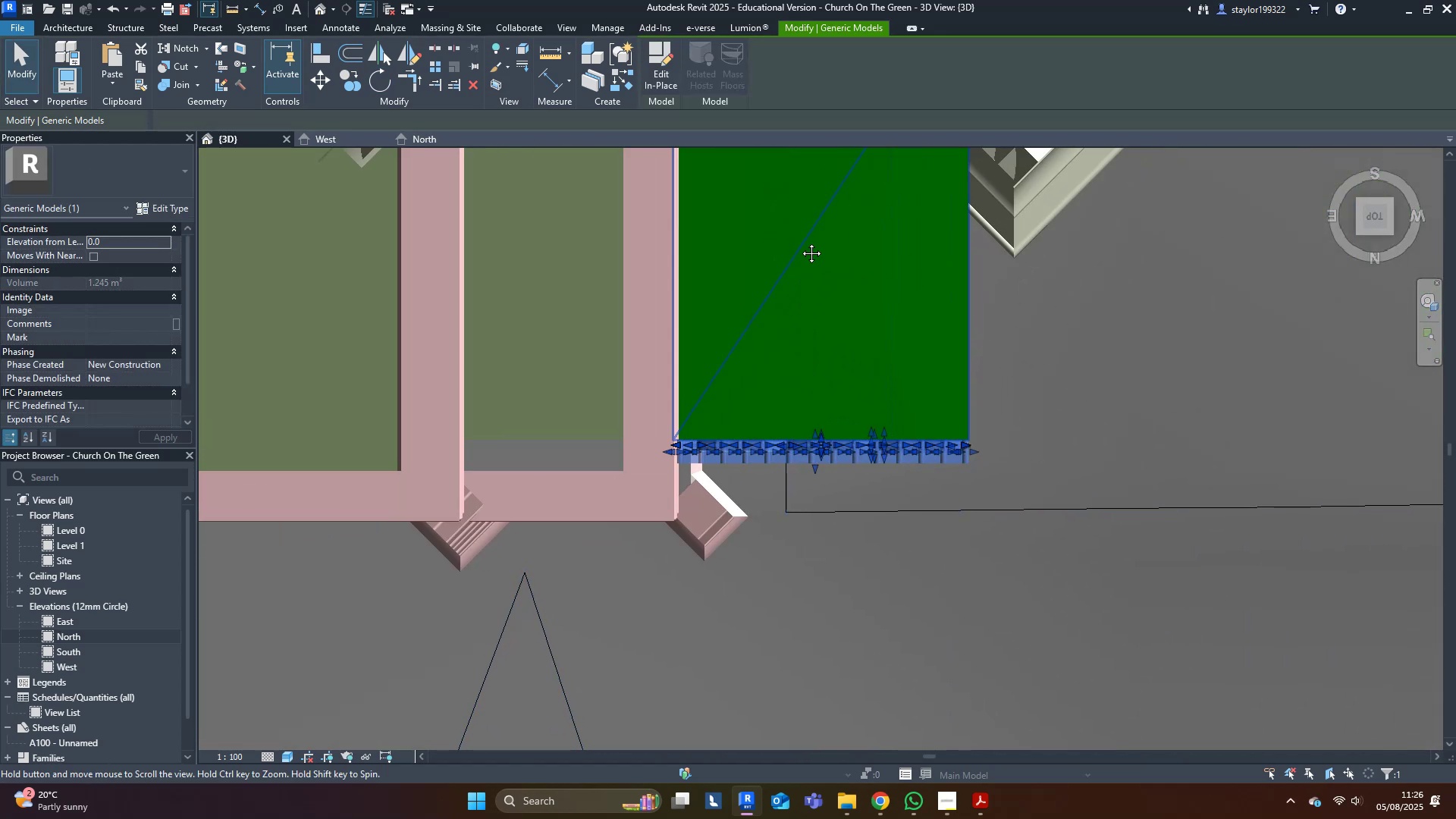 
type(wfro)
 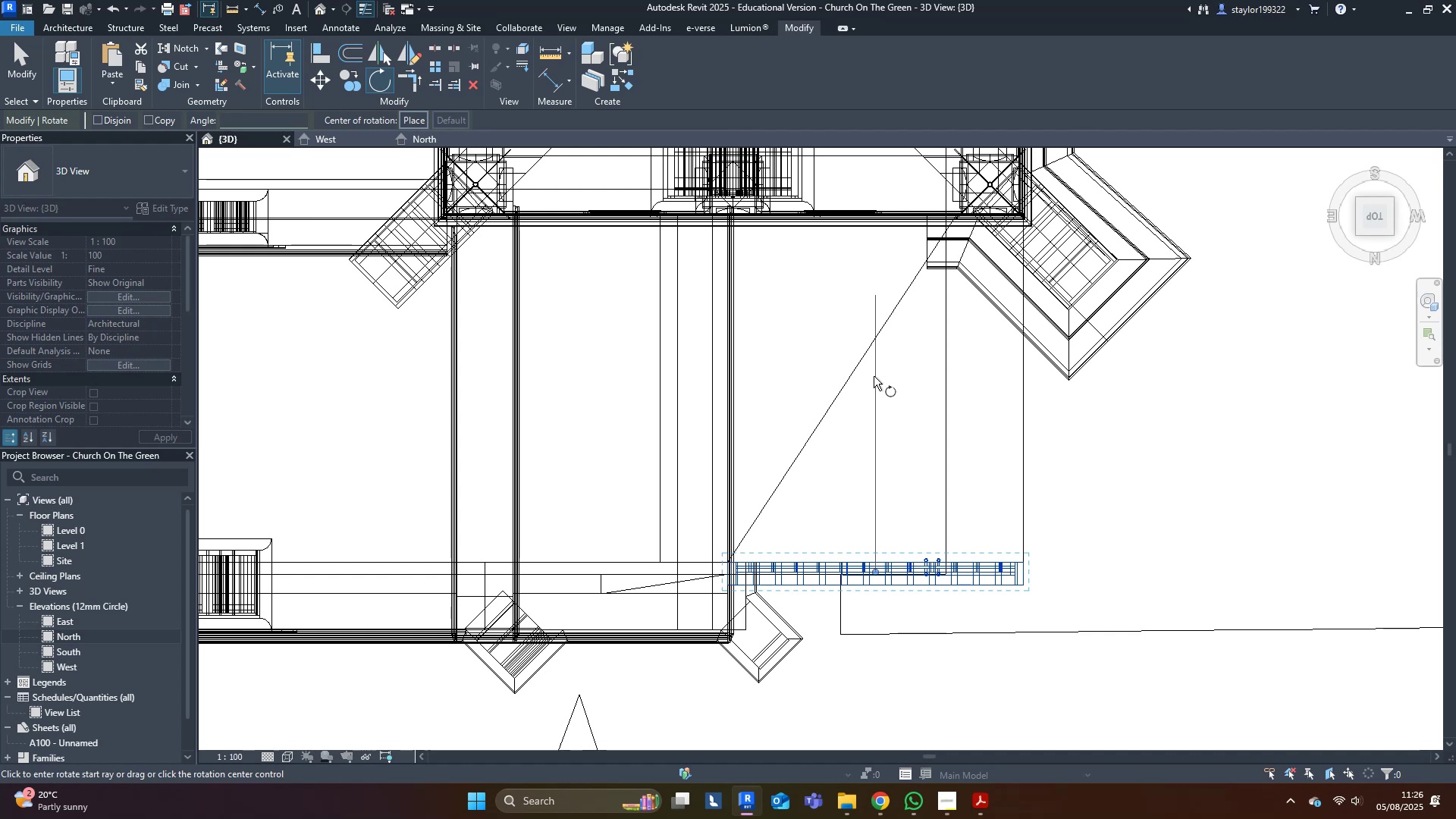 
left_click([874, 376])
 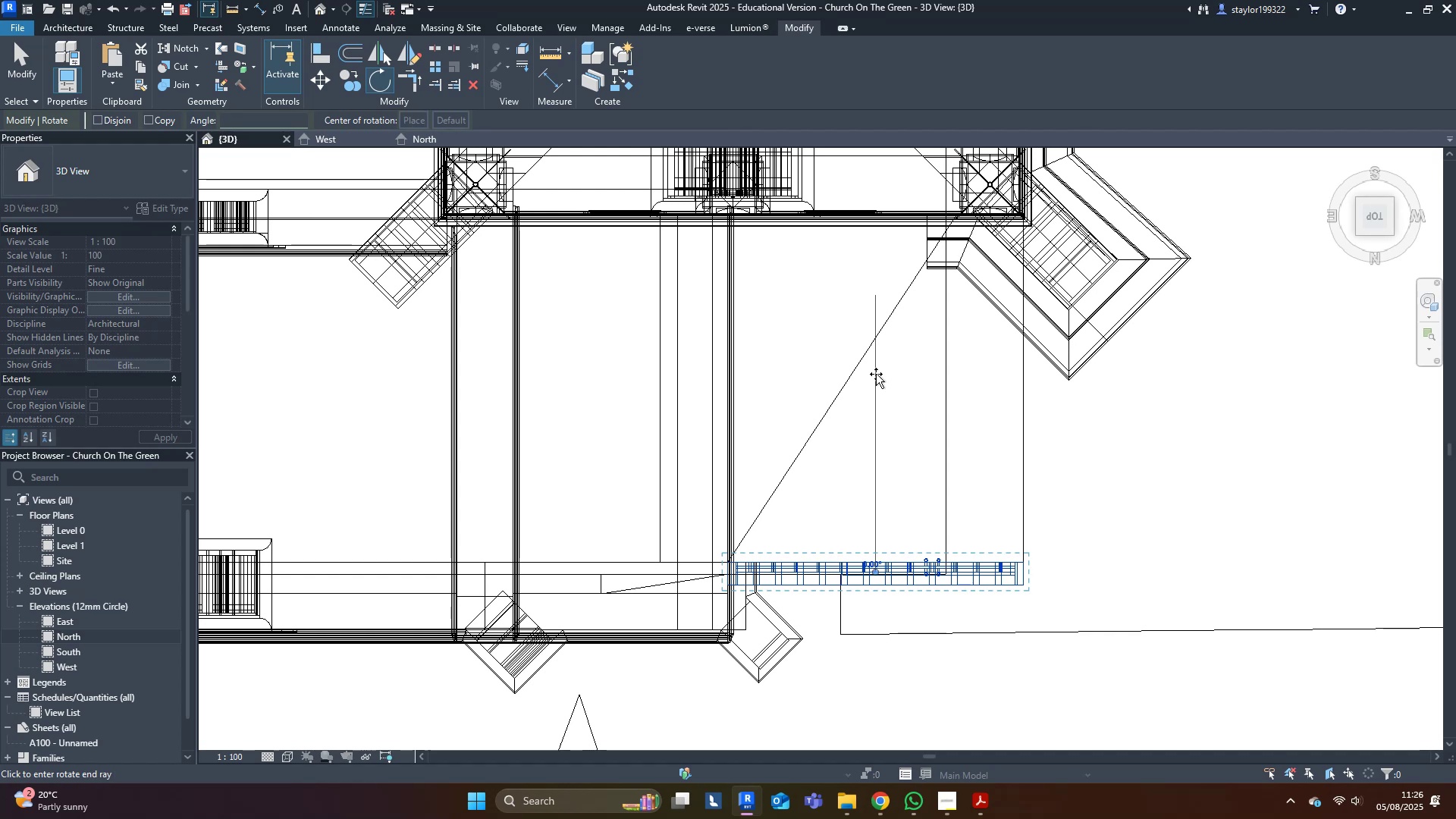 
hold_key(key=ControlLeft, duration=1.53)
 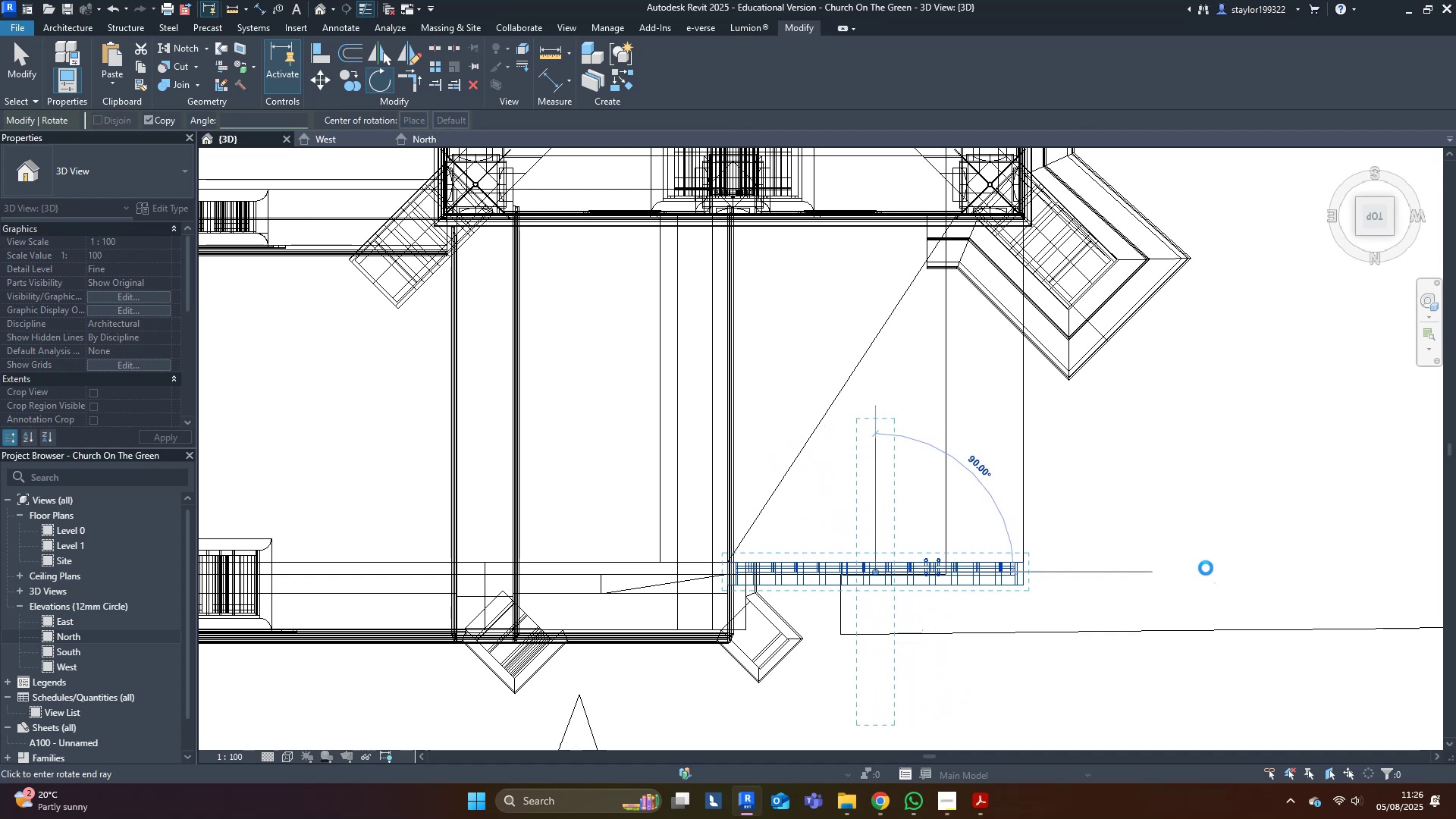 
hold_key(key=ControlLeft, duration=0.83)
left_click([1206, 568])
 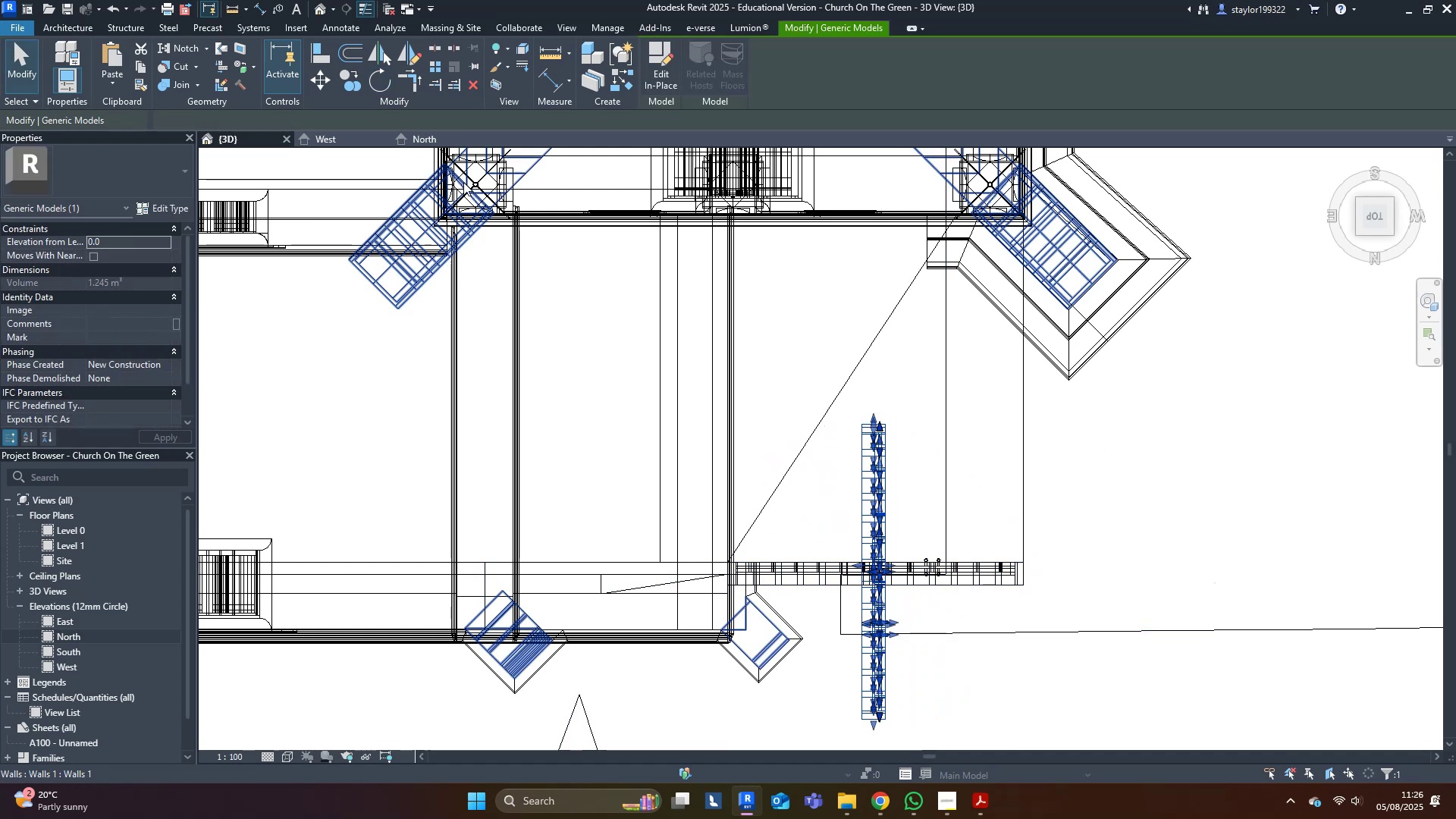 
left_click([315, 79])
 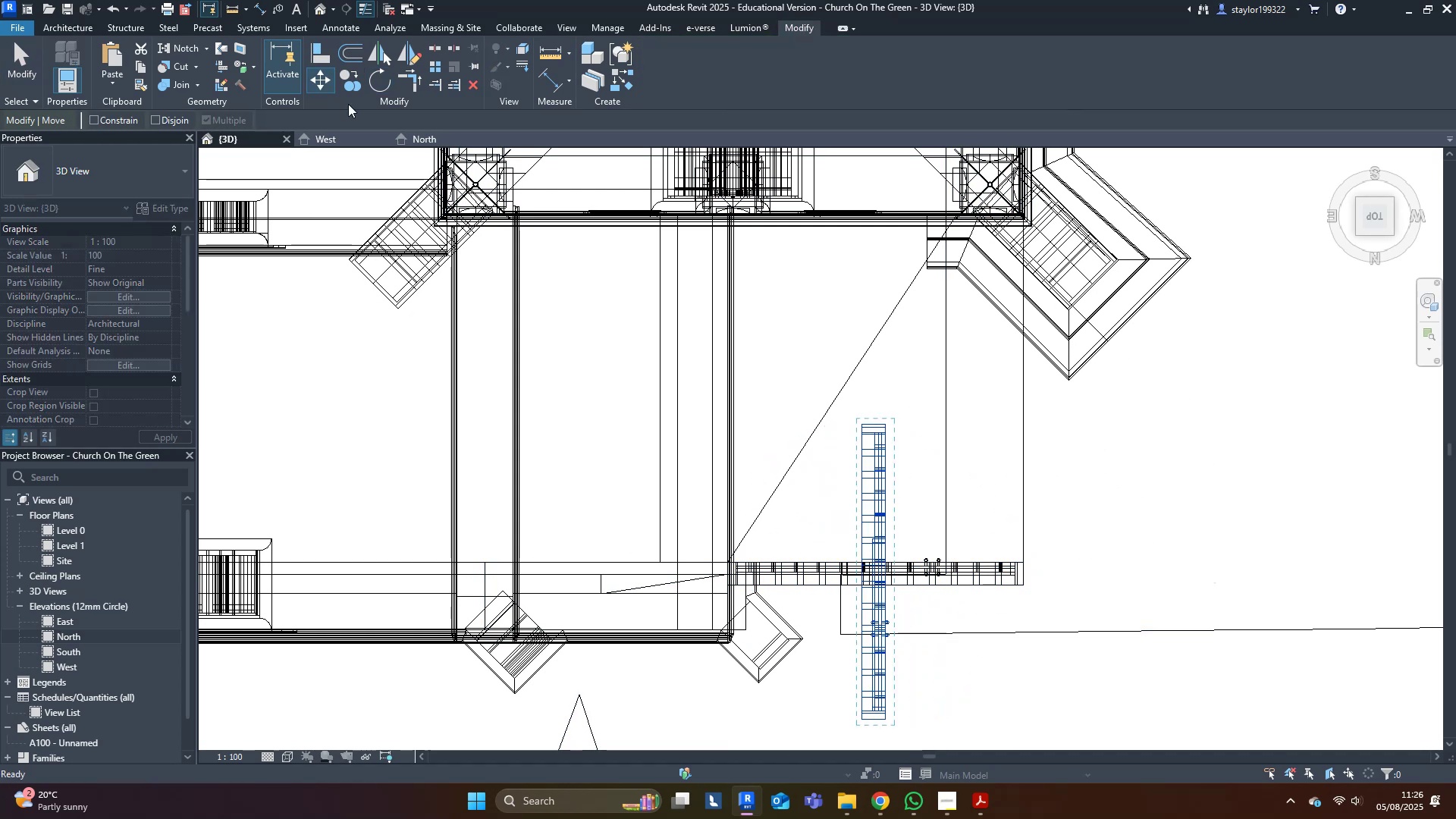 
scroll: coordinate [941, 712], scroll_direction: up, amount: 3.0
 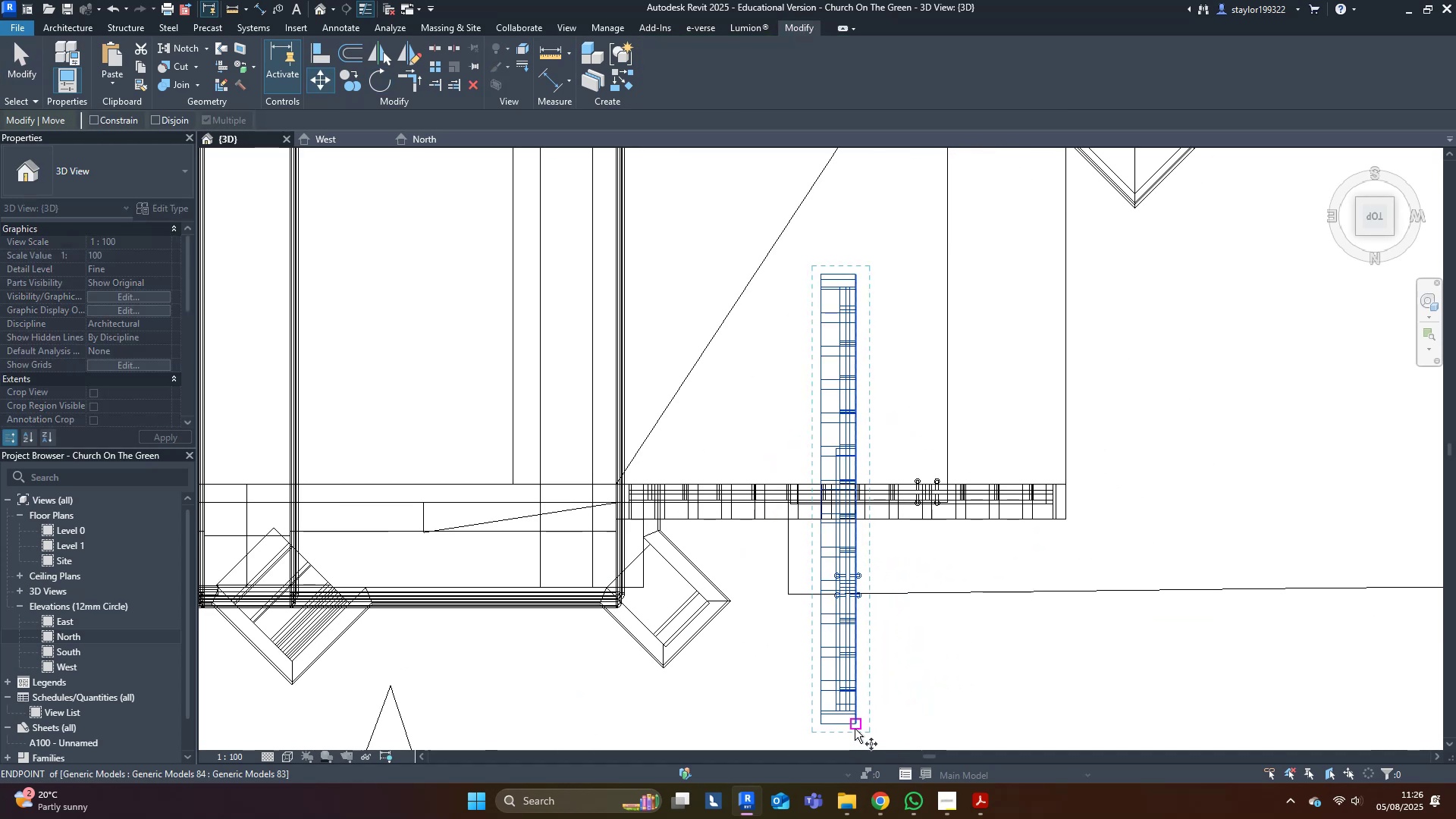 
left_click([855, 729])
 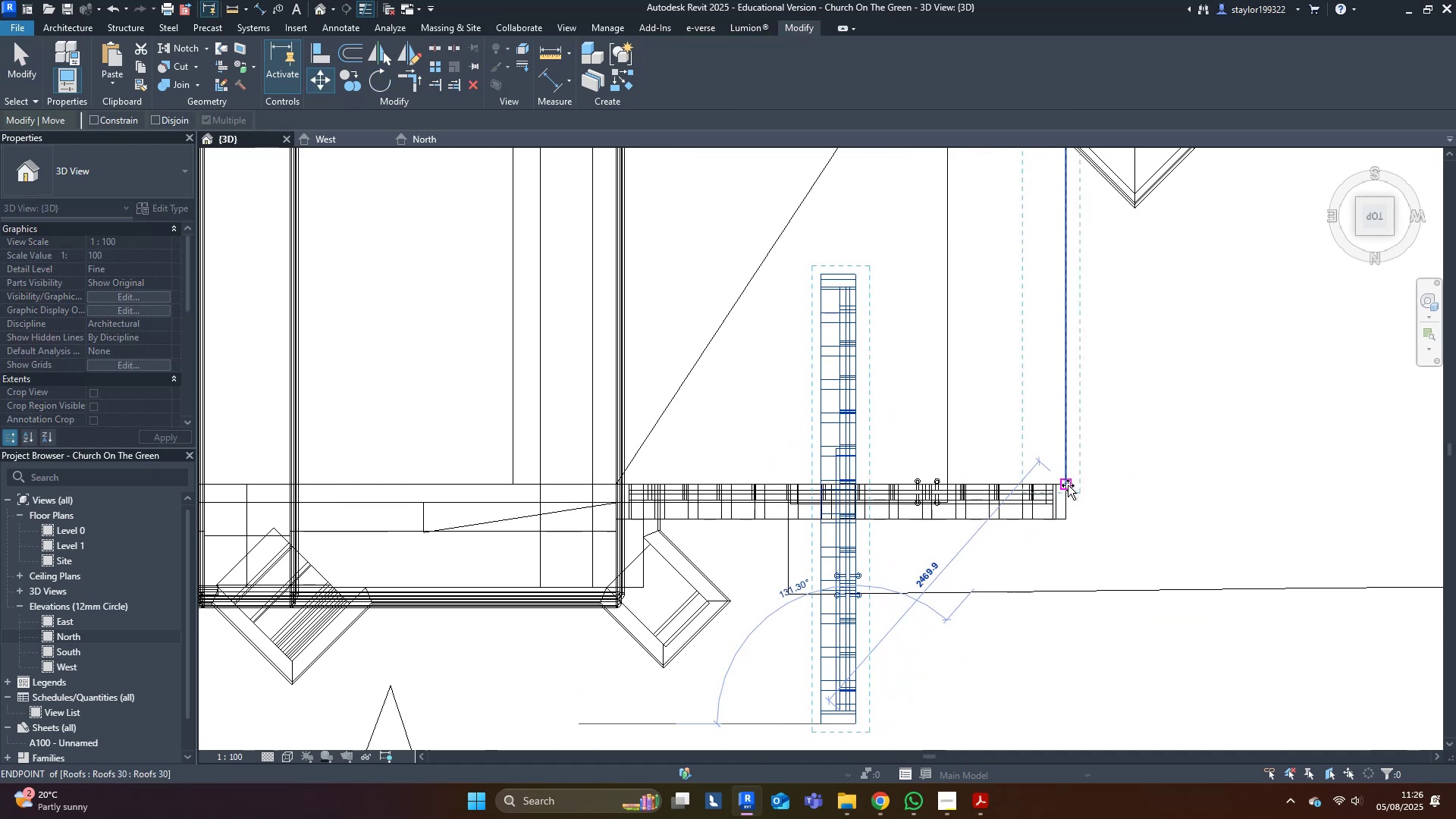 
left_click([1068, 485])
 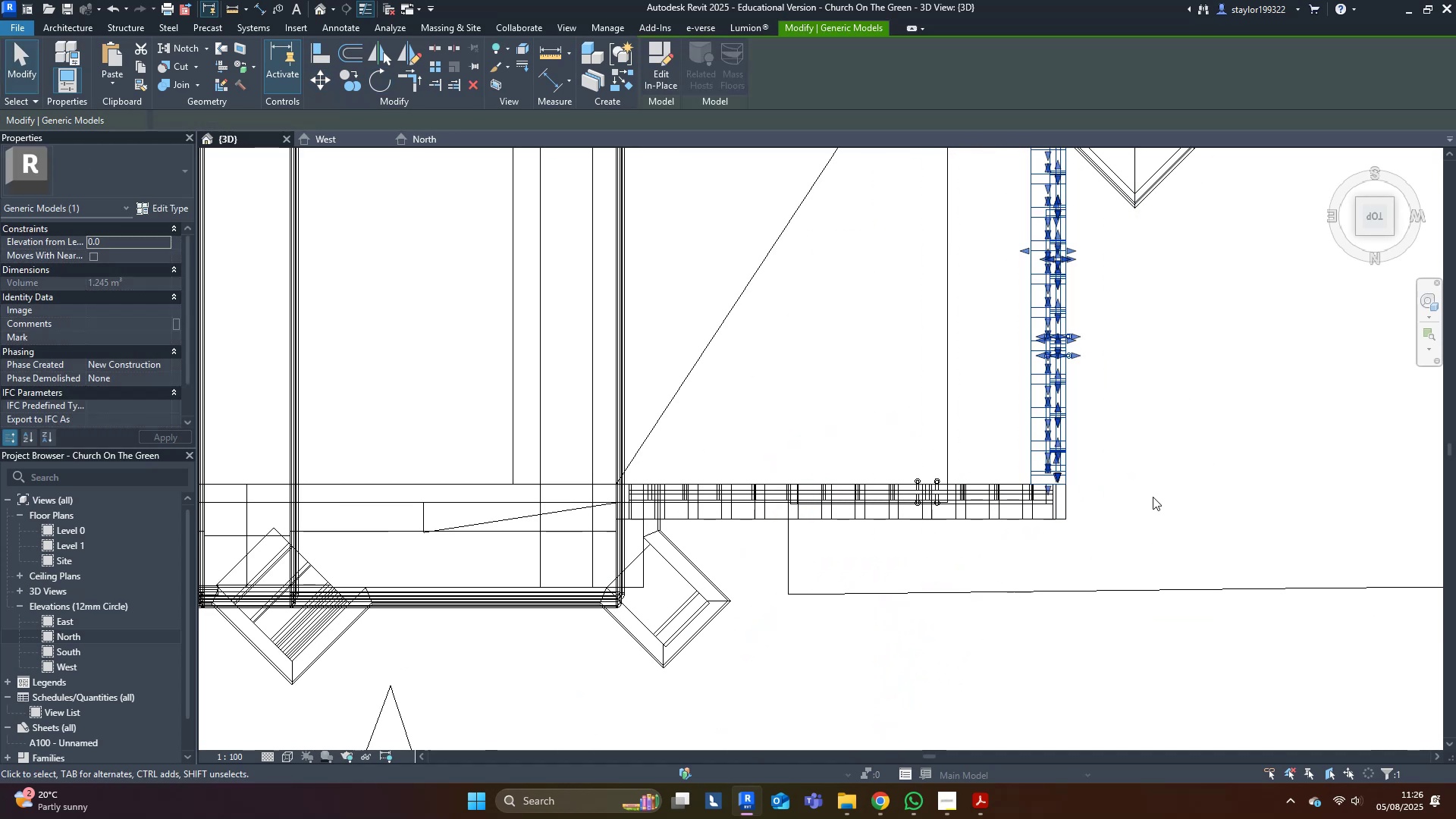 
type(sd)
 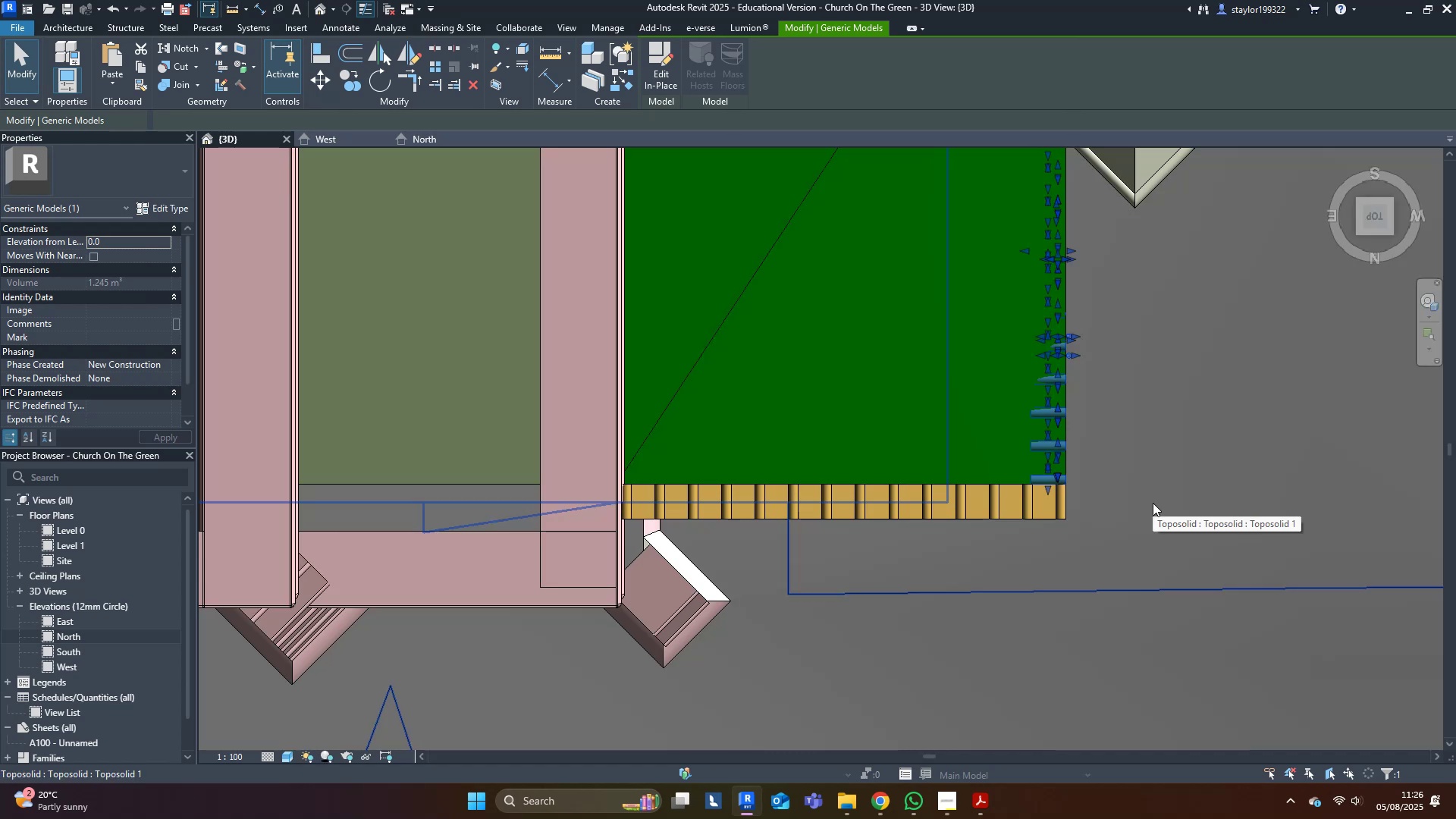 
scroll: coordinate [1153, 503], scroll_direction: down, amount: 4.0
 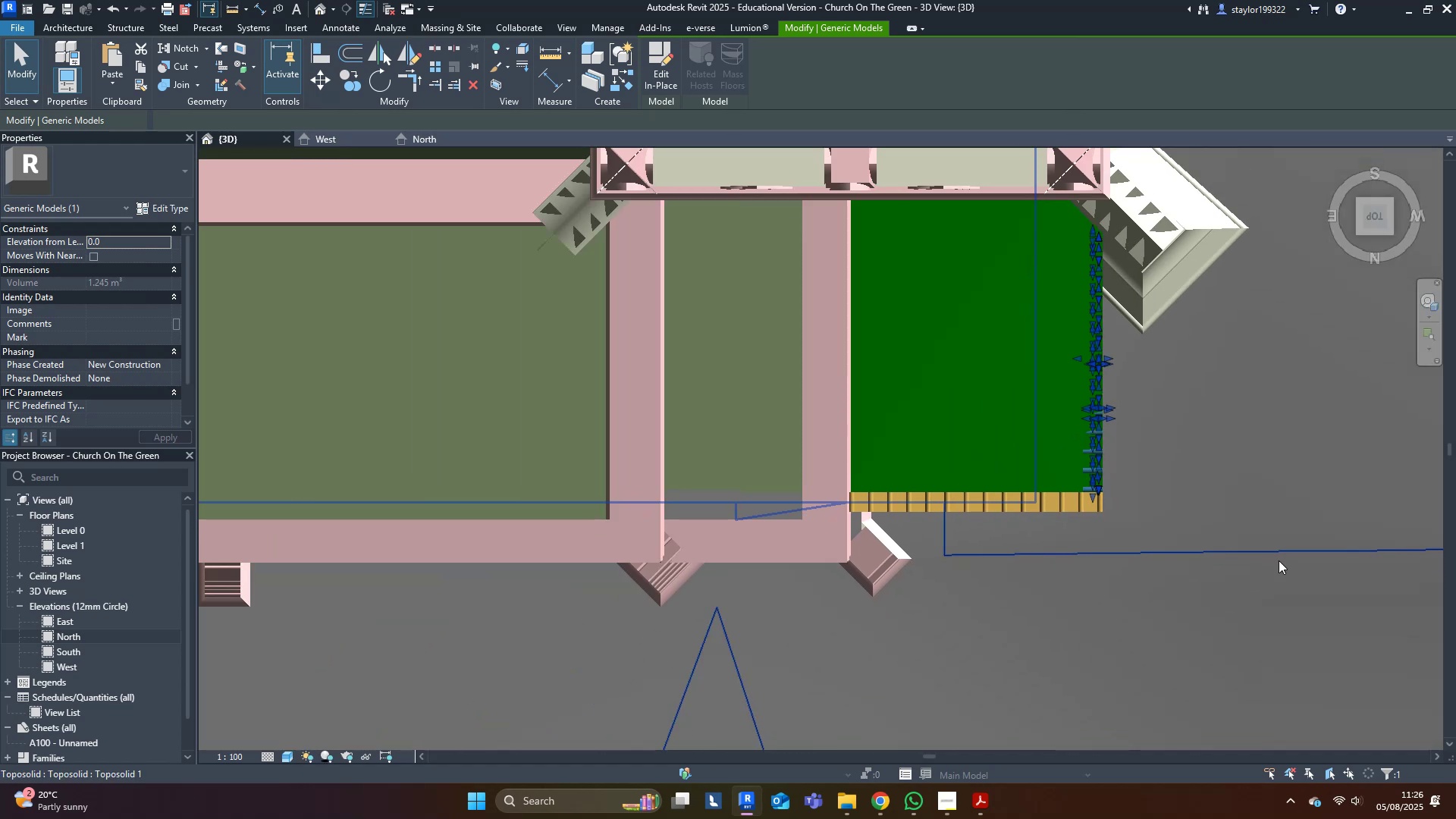 
hold_key(key=ShiftLeft, duration=1.24)
 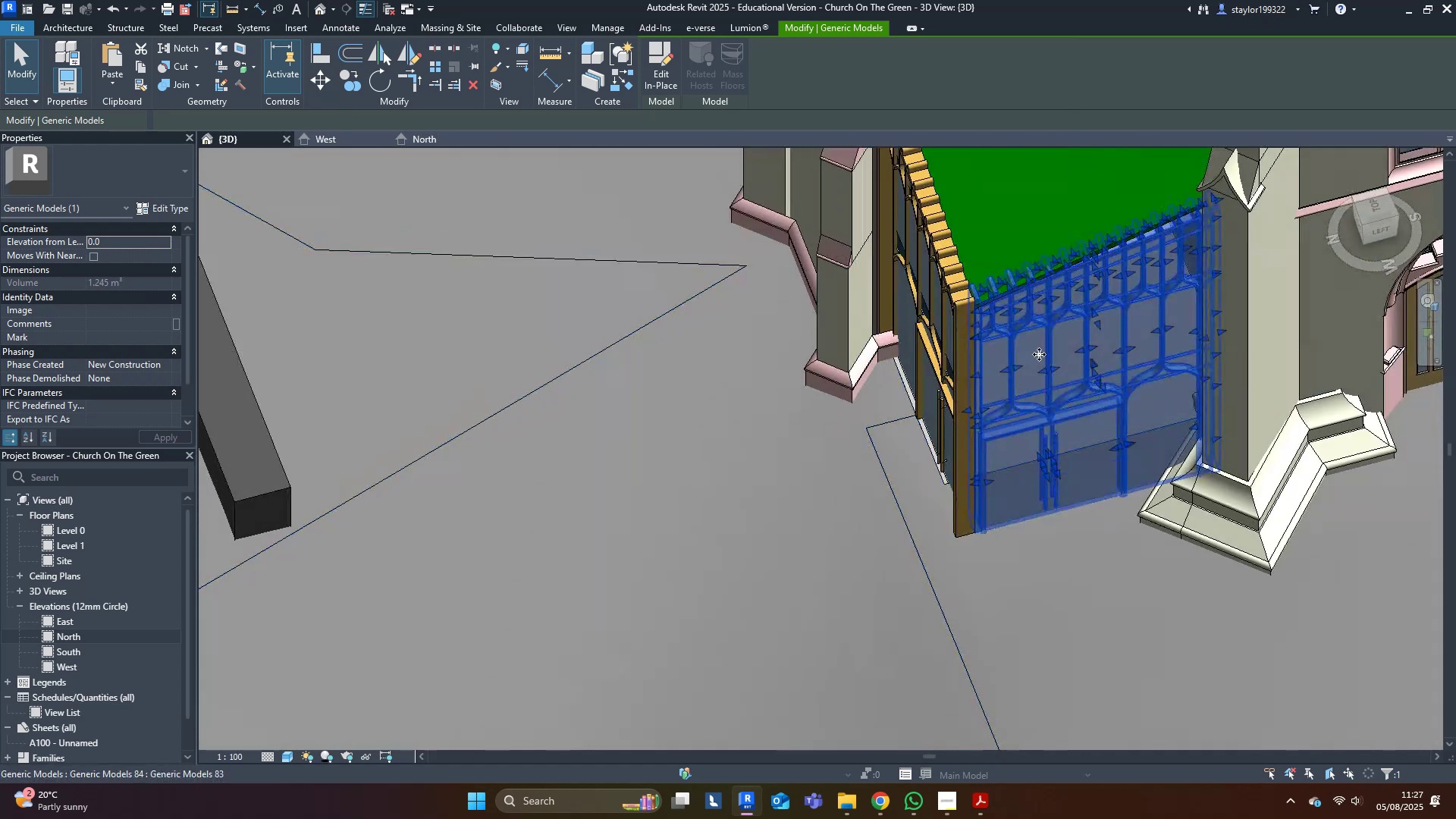 
hold_key(key=ShiftLeft, duration=0.47)
 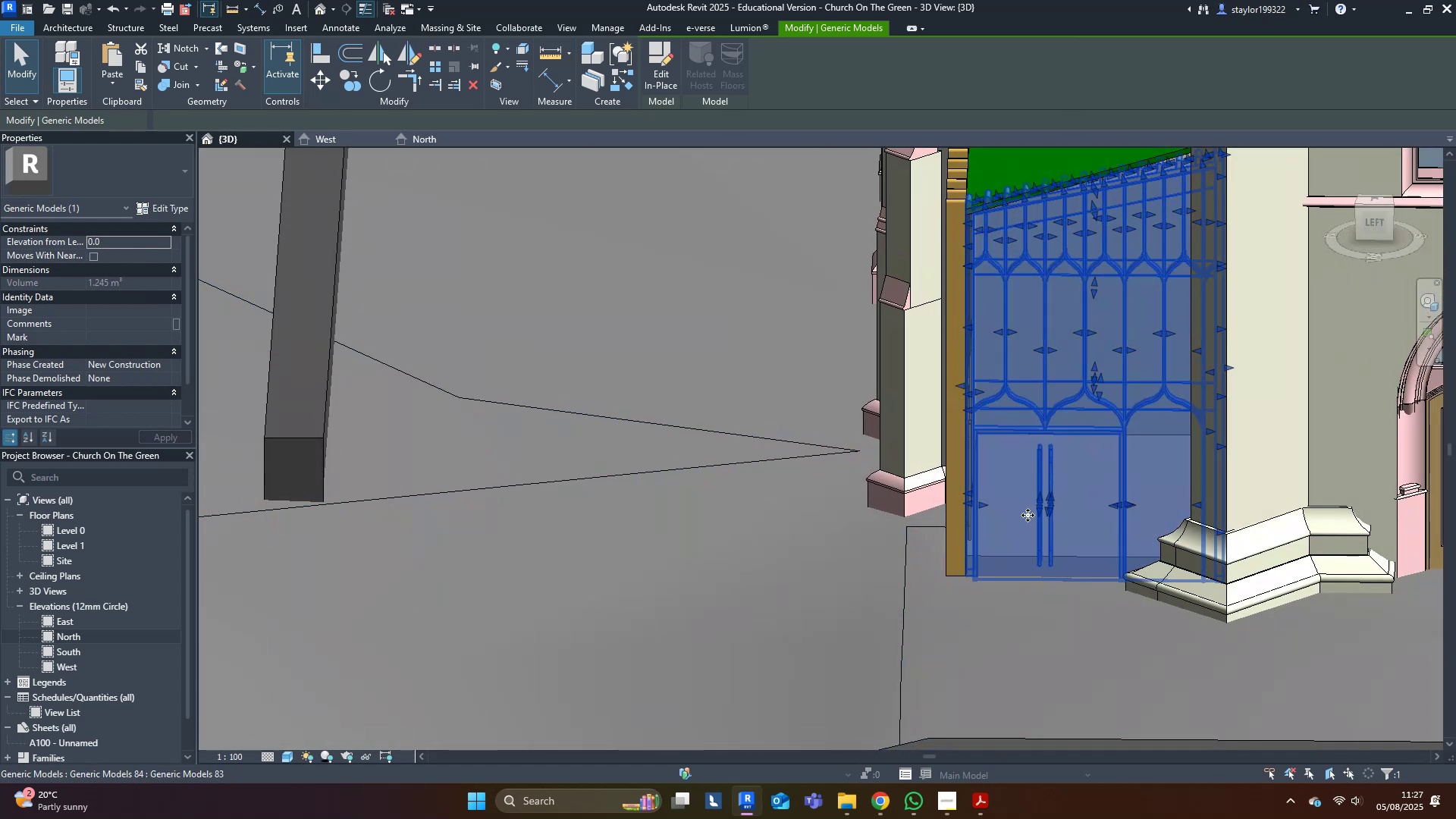 
hold_key(key=ShiftLeft, duration=0.74)
 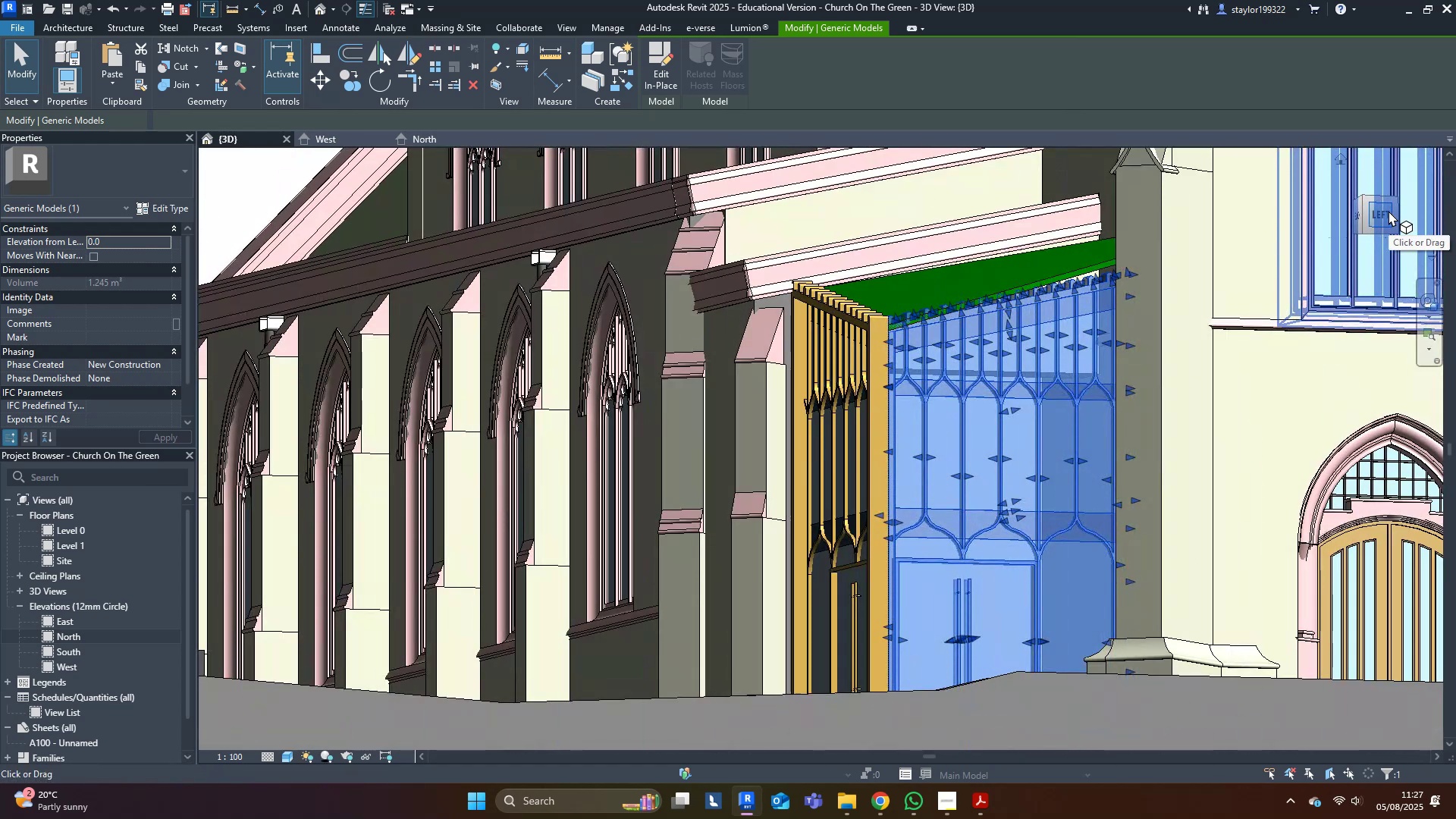 
left_click([1389, 211])
 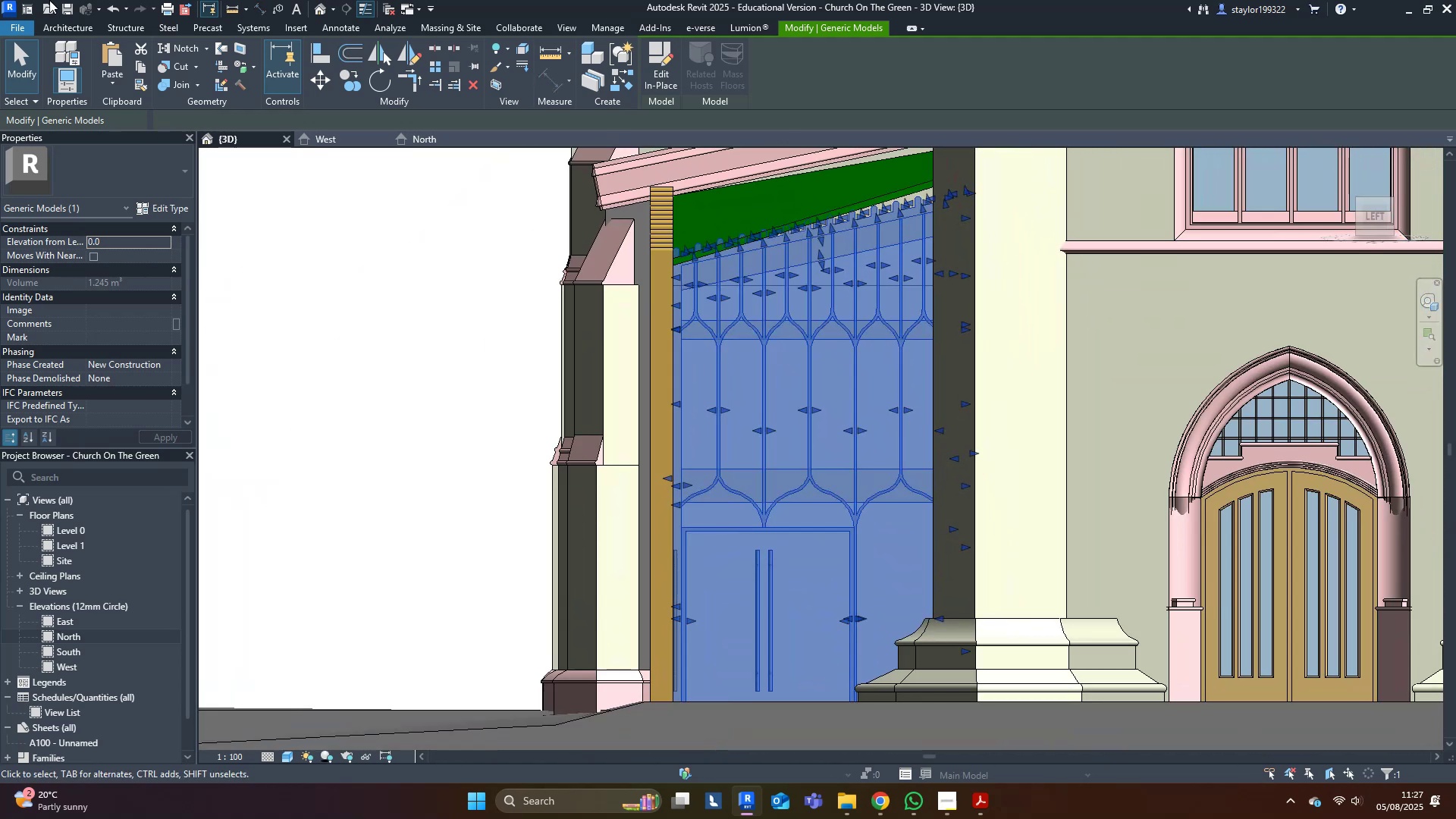 
left_click([68, 14])
 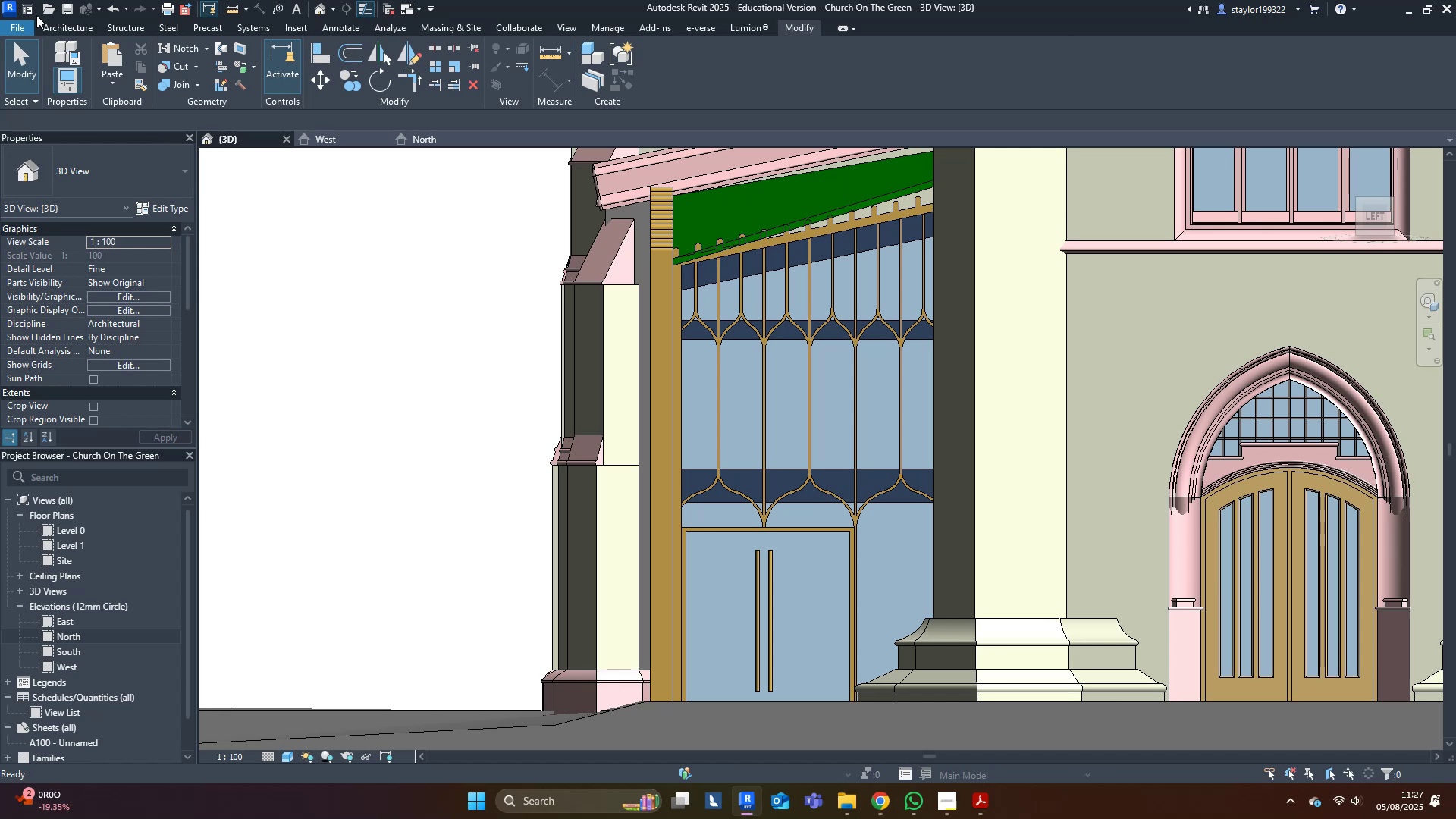 
wait(17.13)
 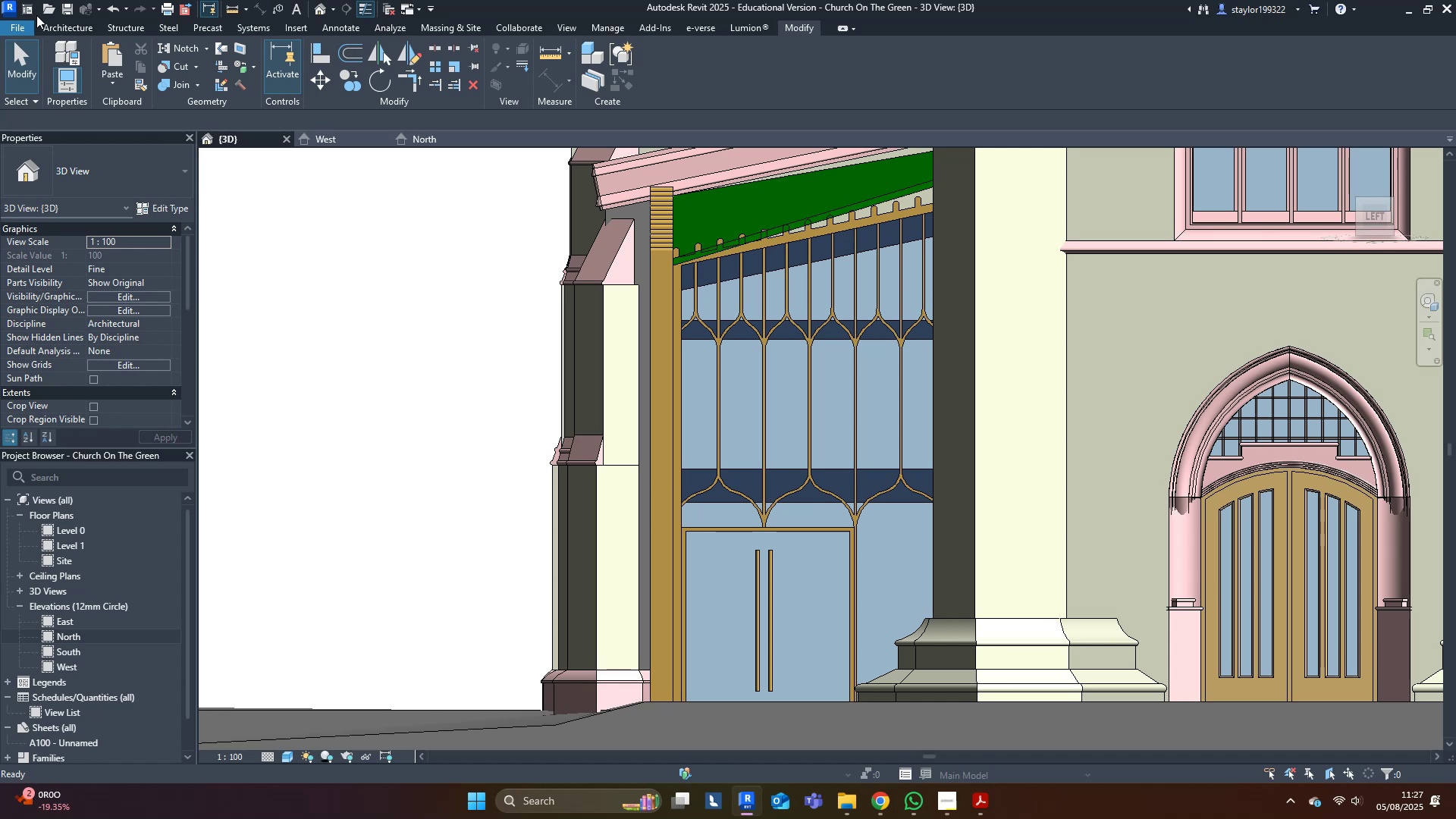 
left_click([777, 402])
 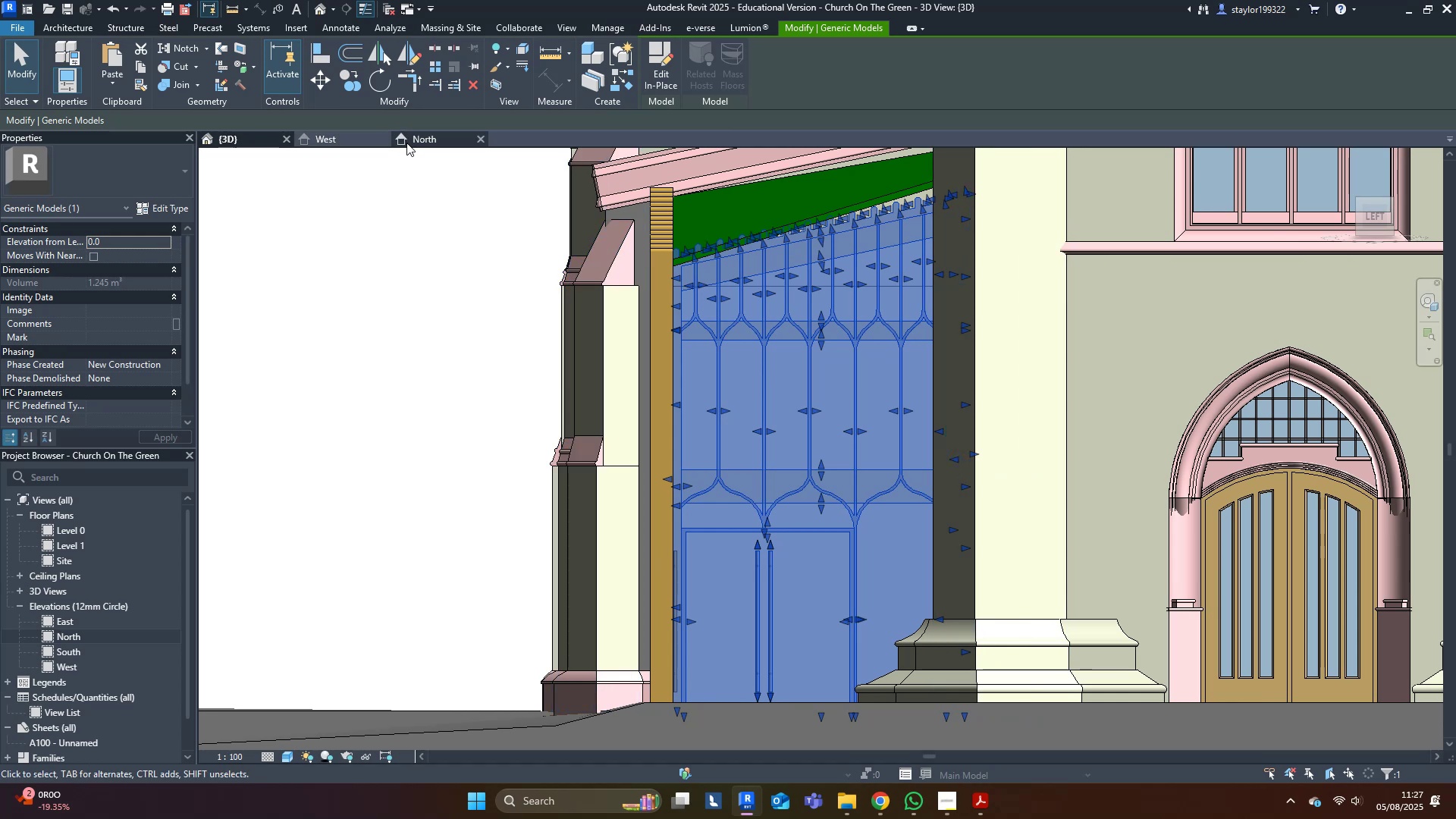 
left_click([318, 140])
 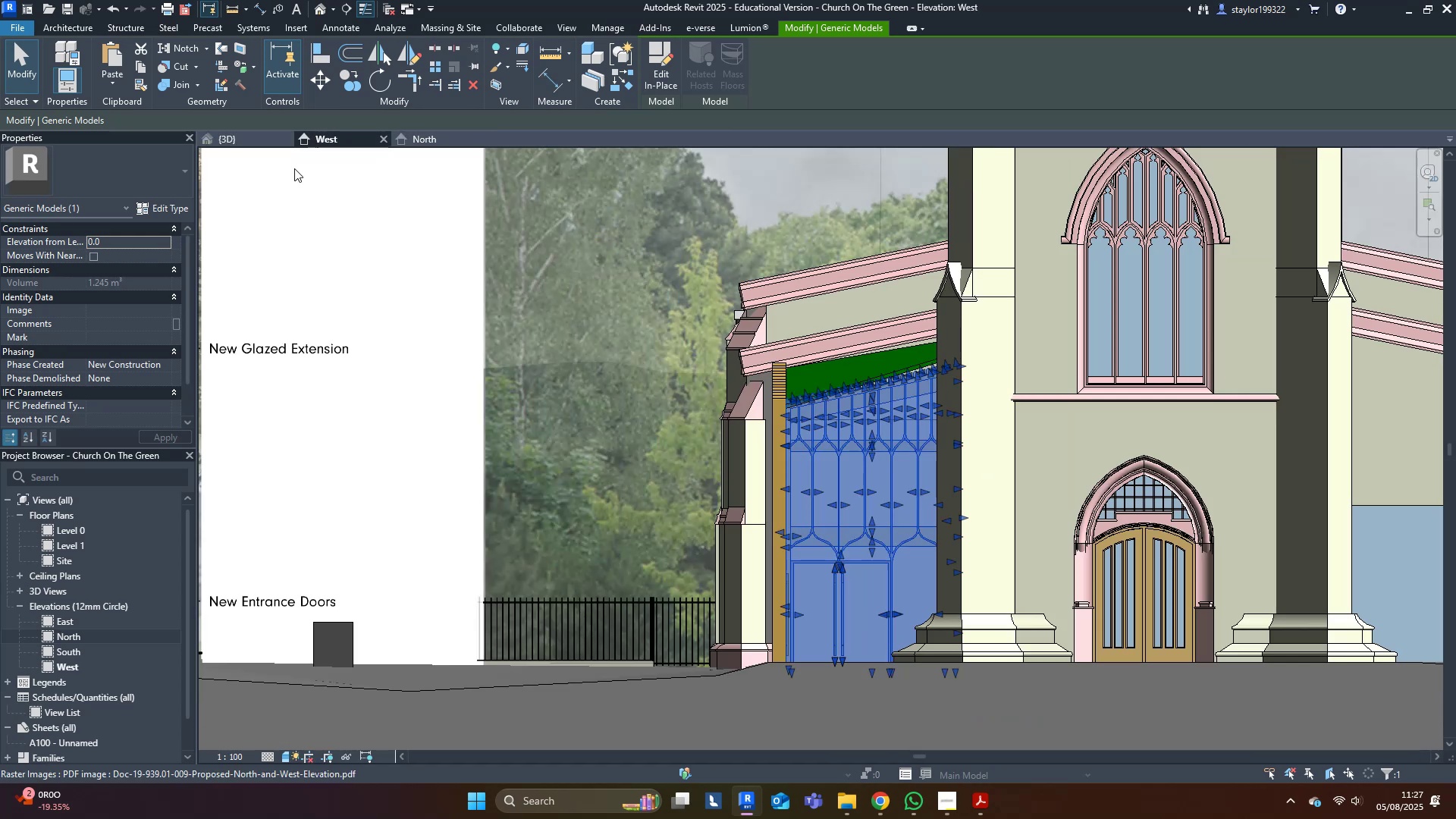 
hold_key(key=ControlLeft, duration=0.58)
 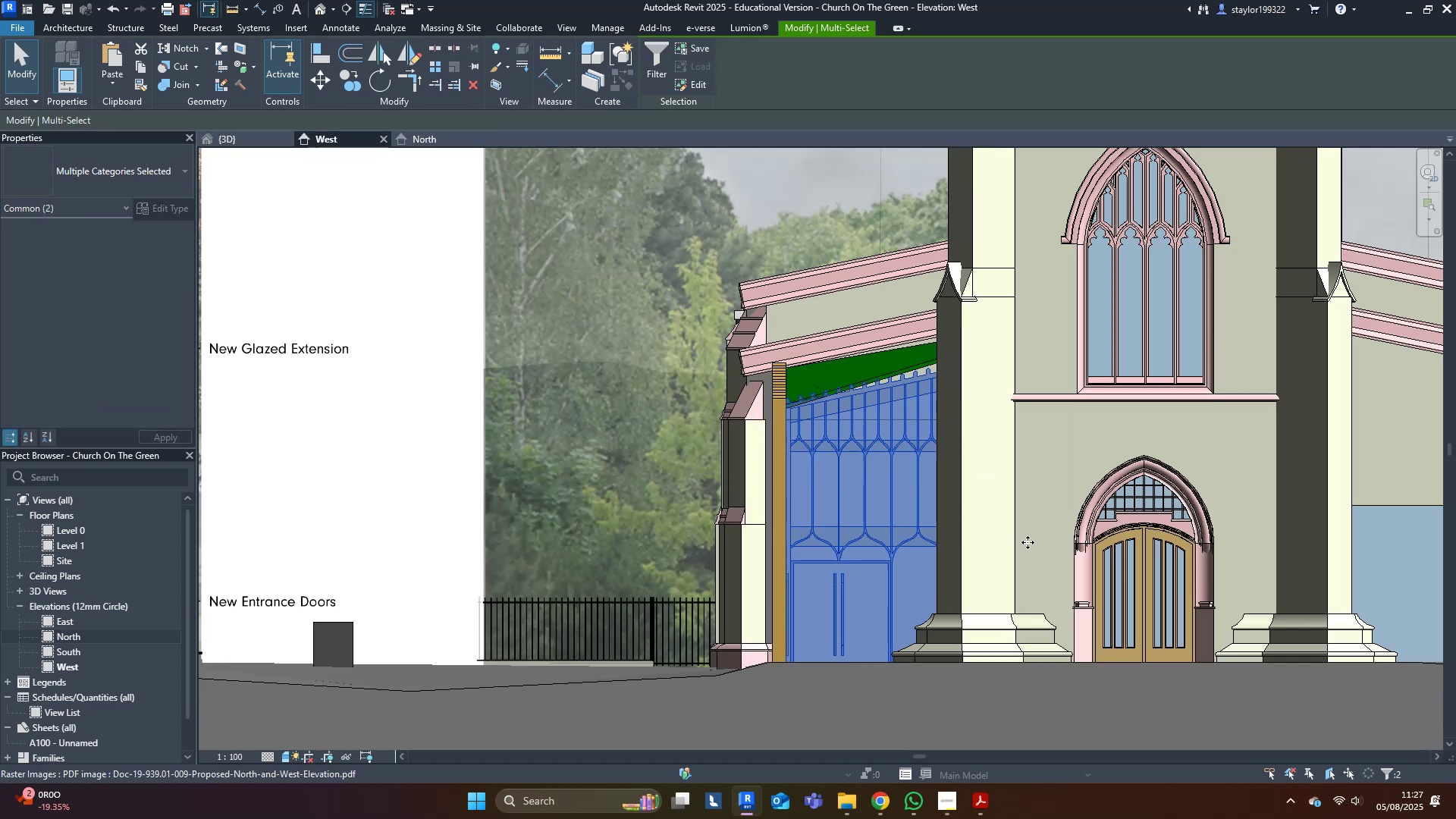 
hold_key(key=ControlLeft, duration=0.82)
left_click([868, 369])
 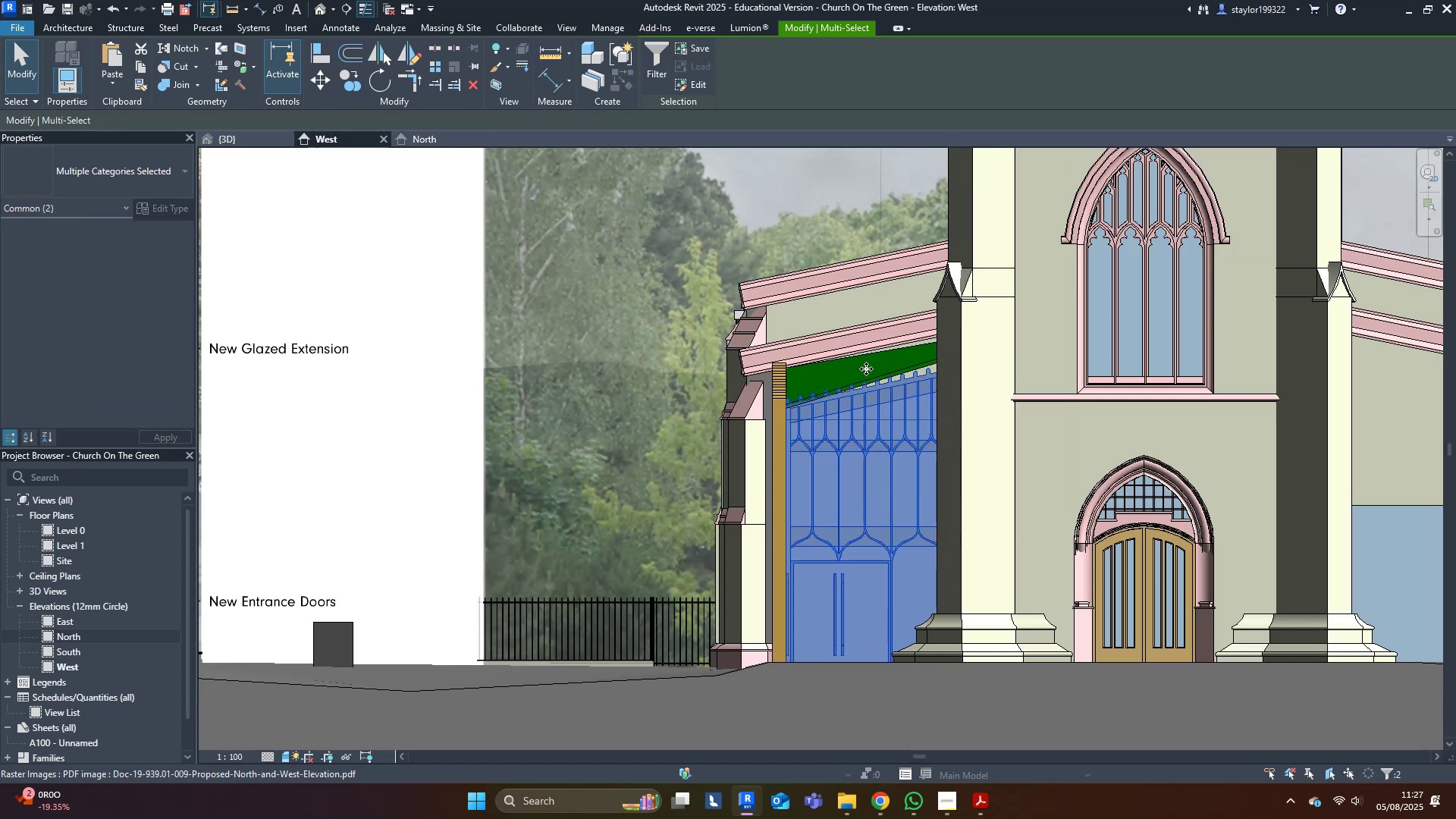 
scroll: coordinate [868, 353], scroll_direction: up, amount: 5.0
 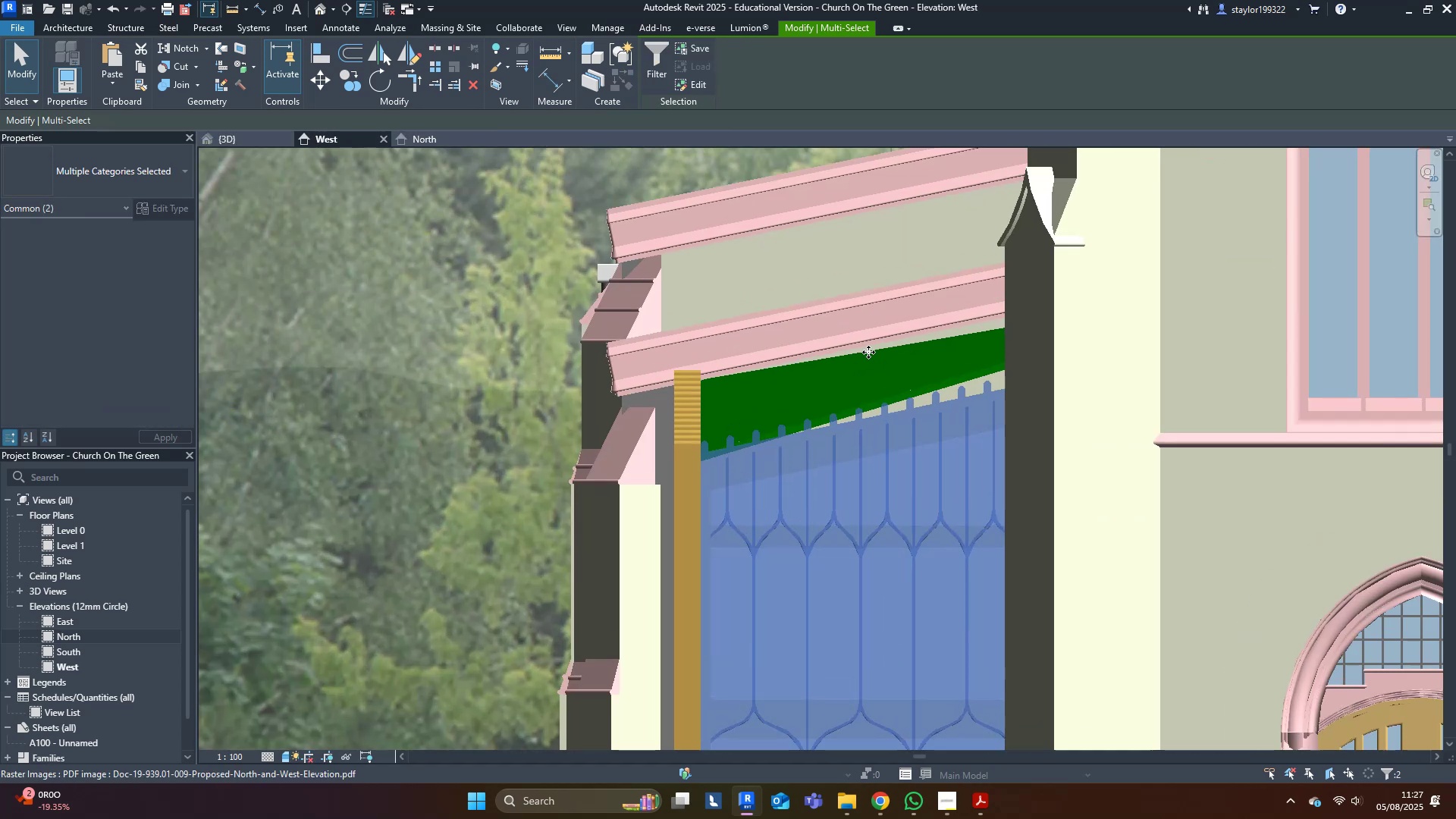 
key(Escape)
 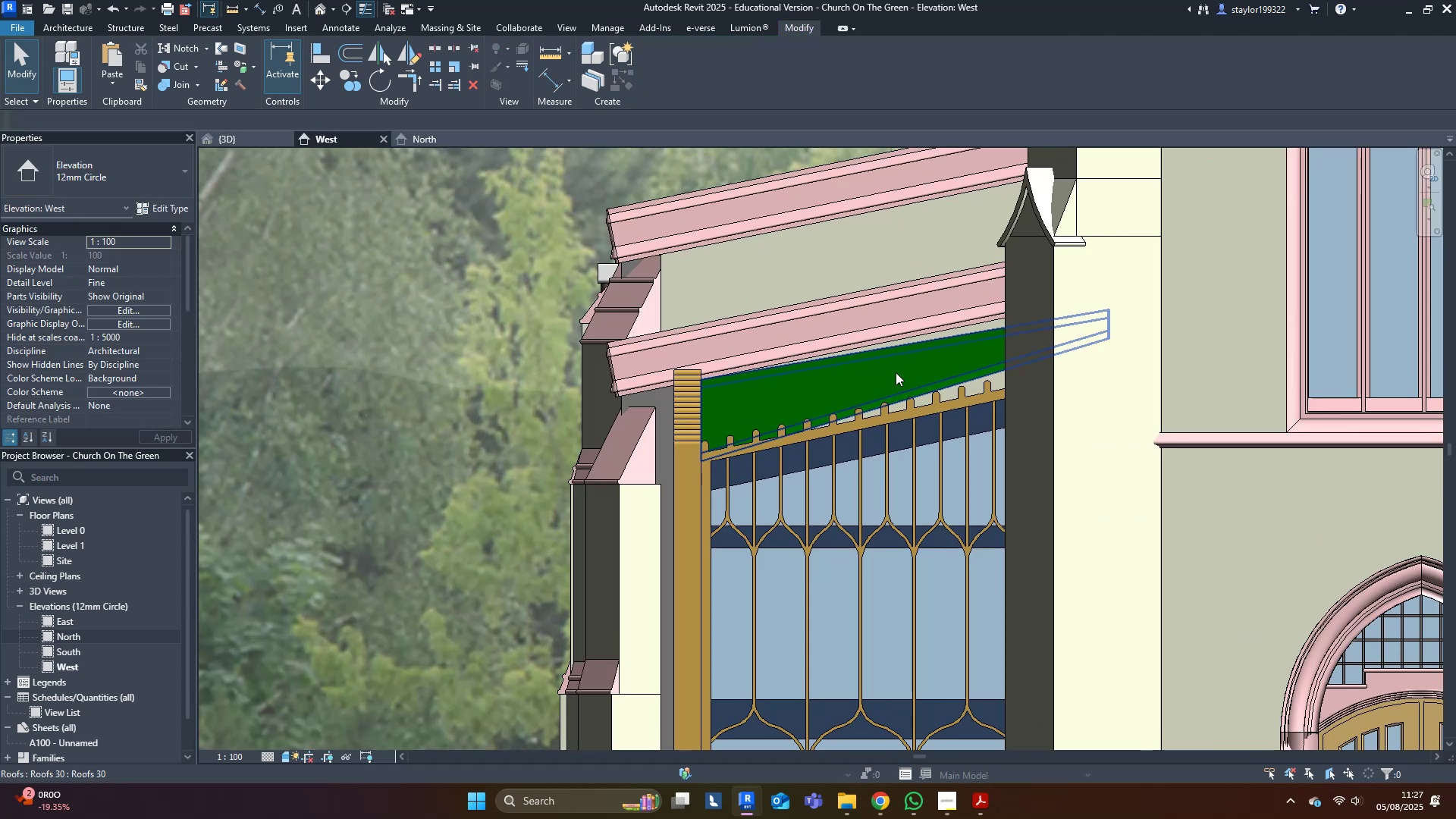 
left_click([899, 383])
 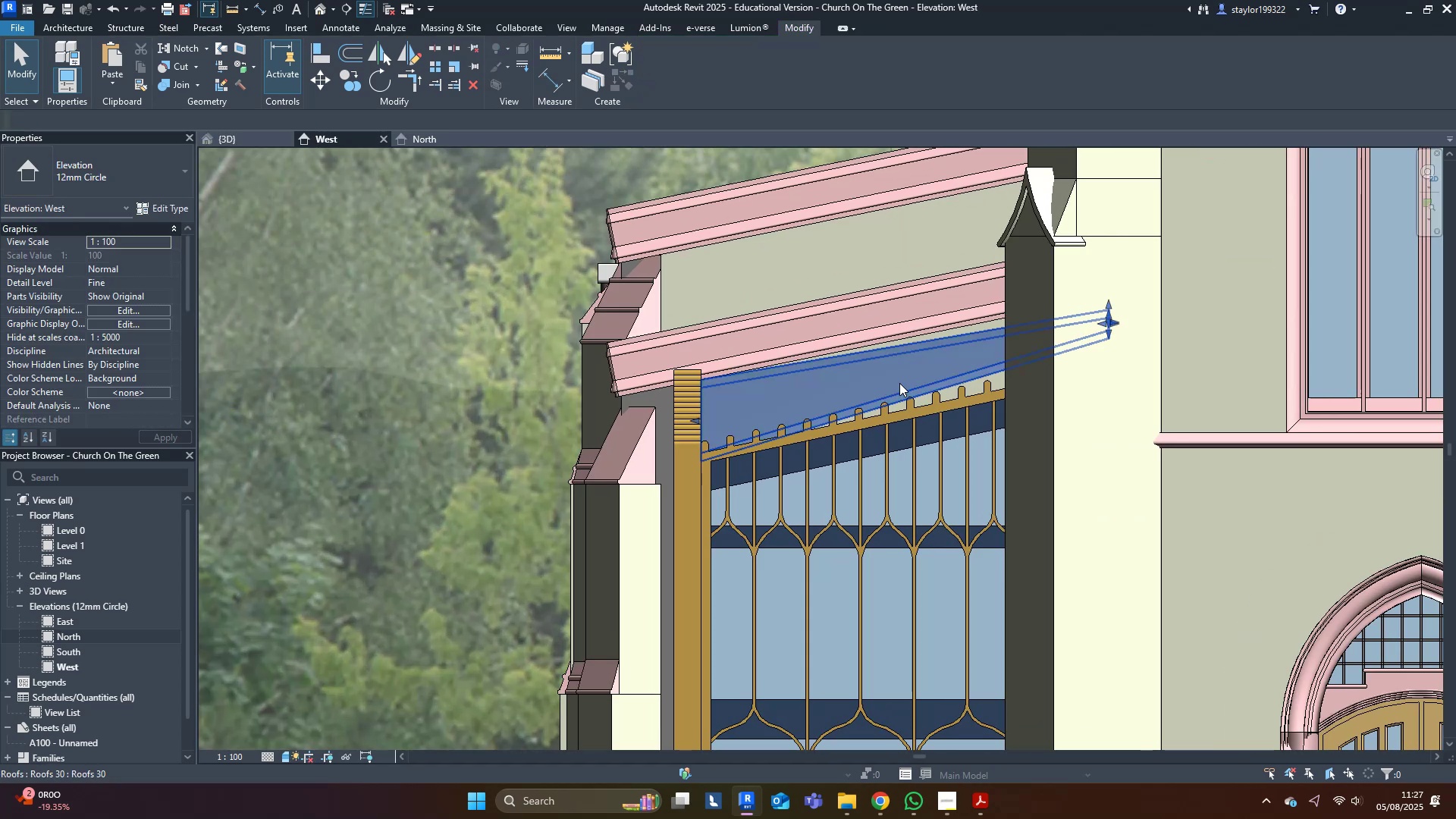 
hold_key(key=ControlLeft, duration=1.5)
left_click([890, 443])
 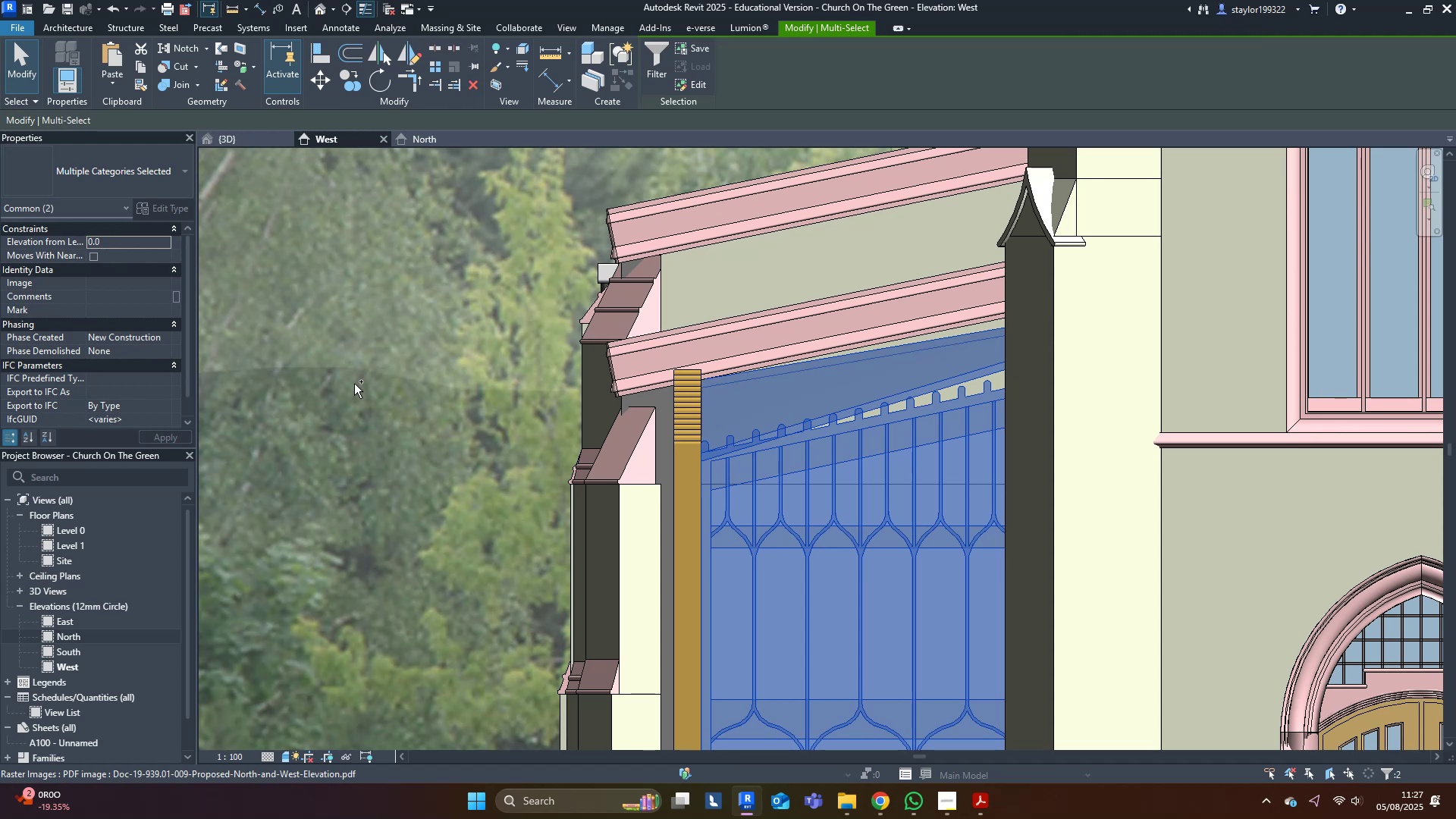 
hold_key(key=ControlLeft, duration=0.86)
left_click([354, 384])
 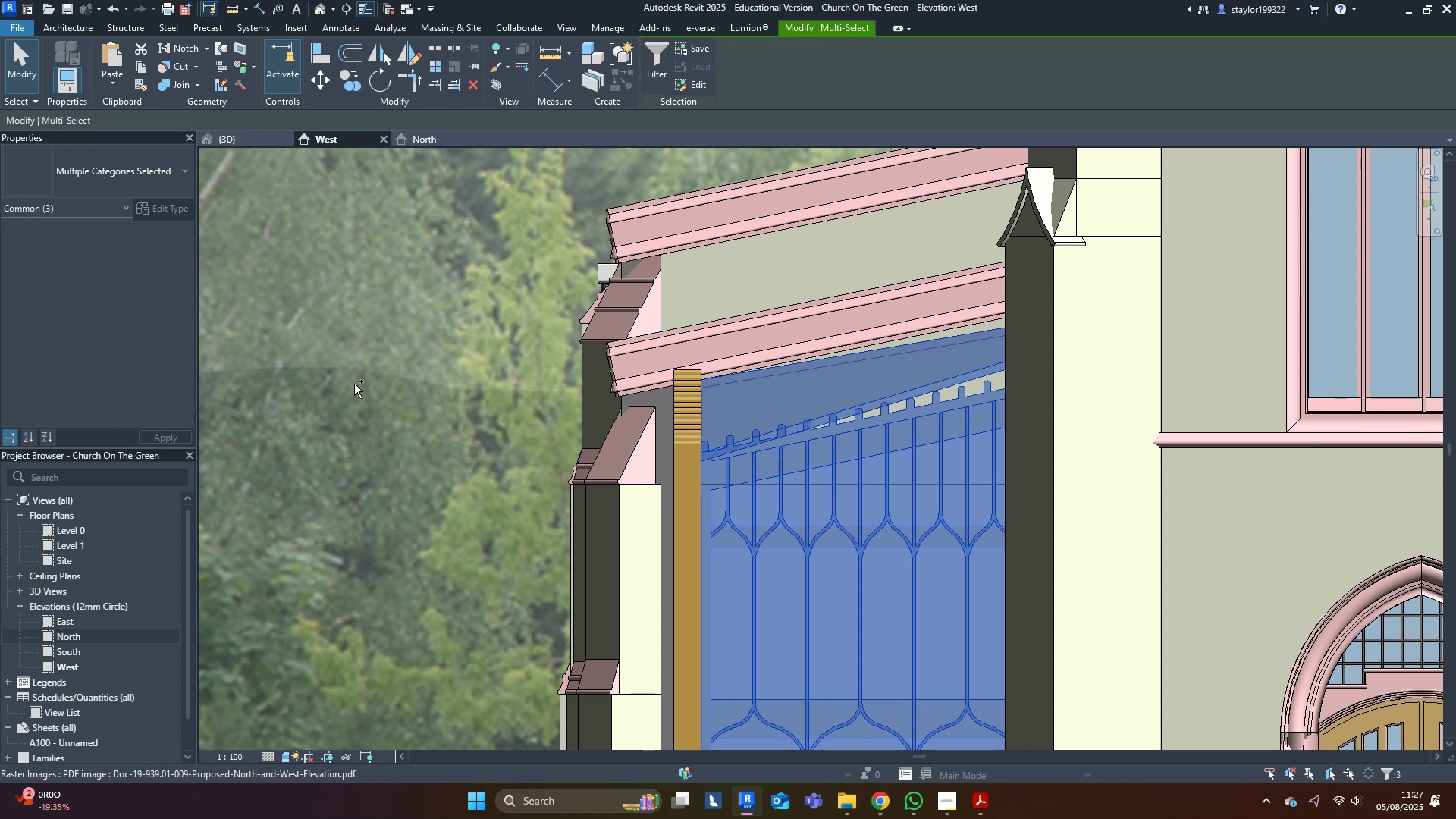 
scroll: coordinate [354, 384], scroll_direction: down, amount: 4.0
 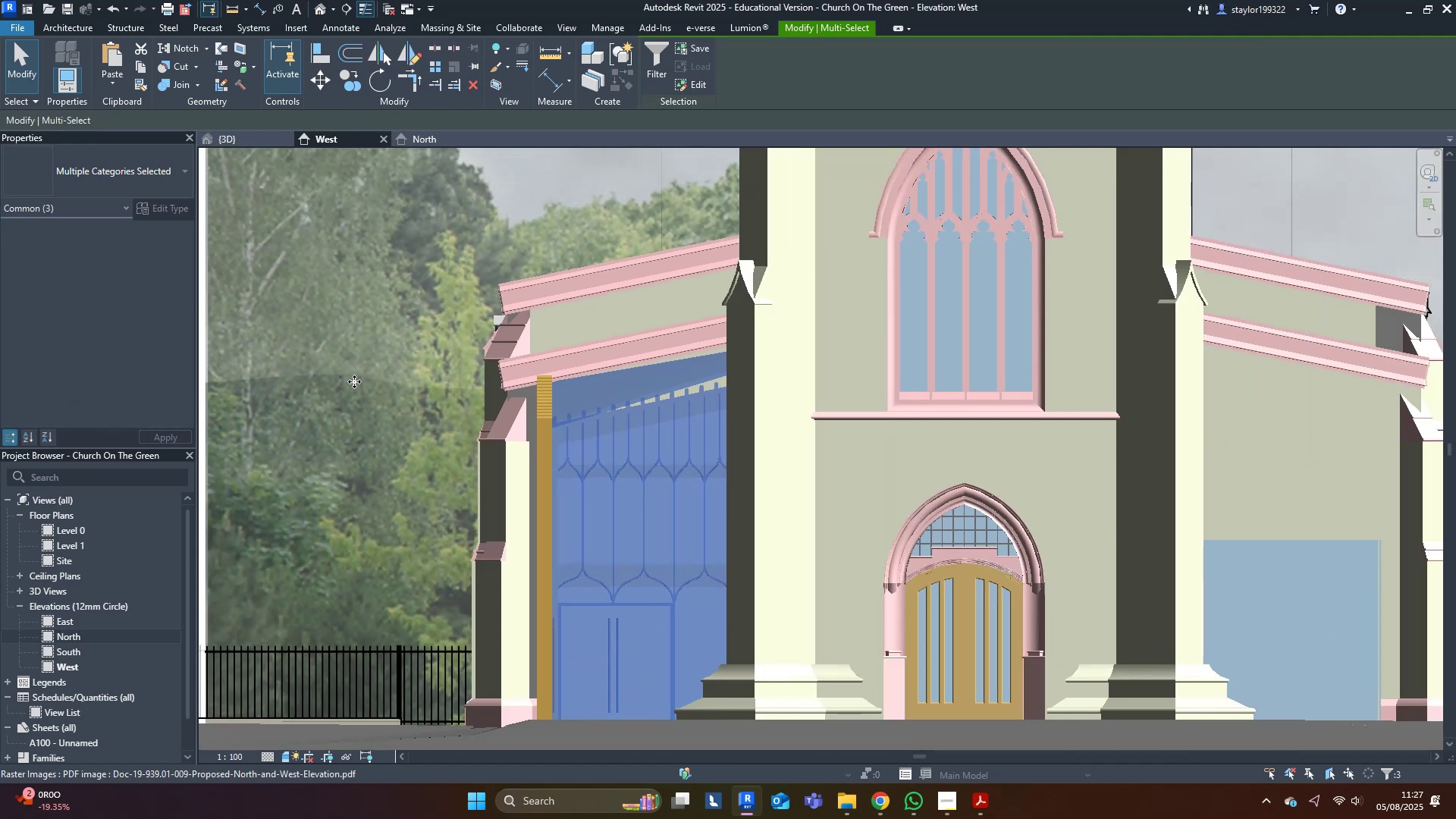 
type(hi)
key(Escape)
 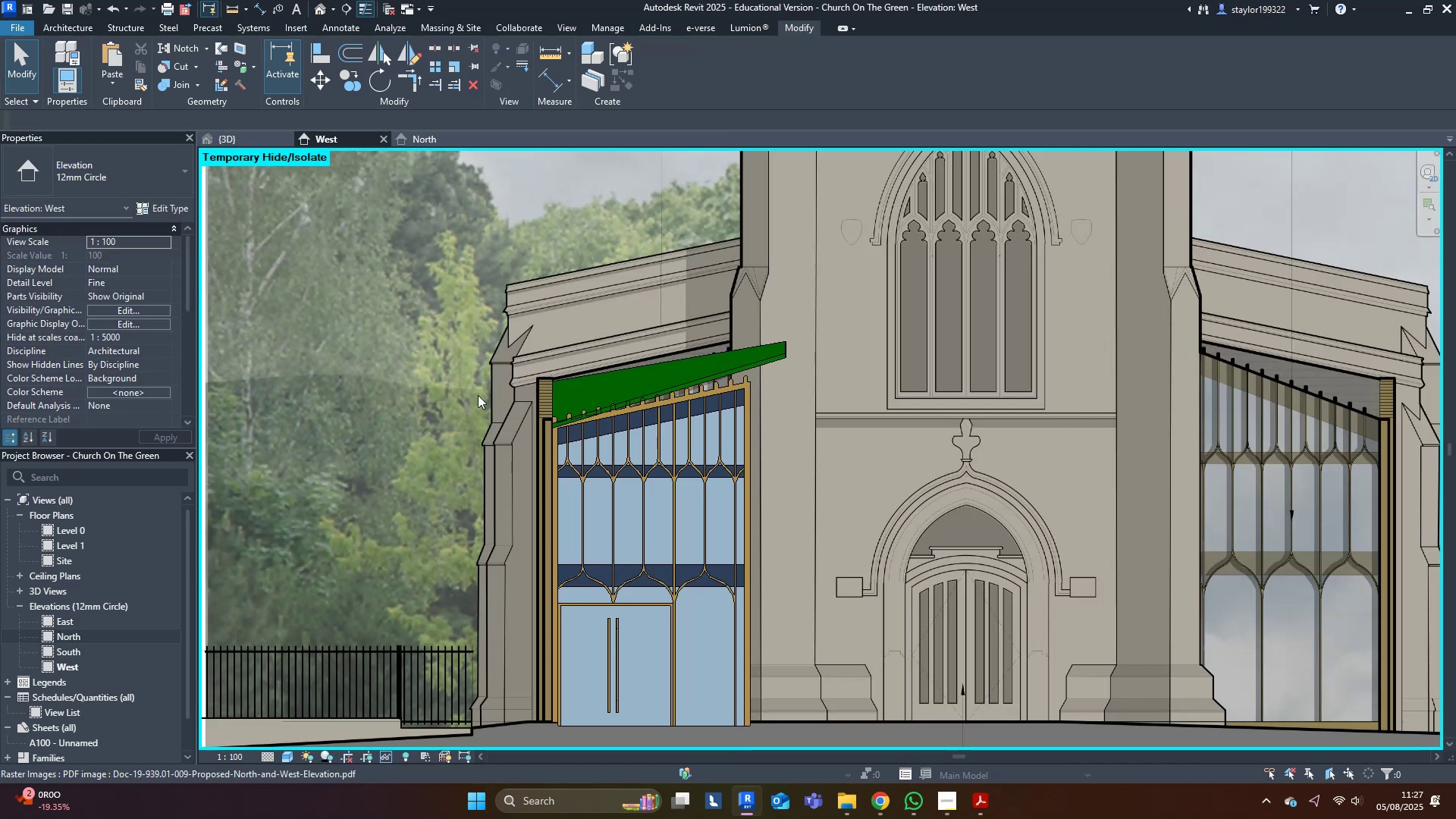 
scroll: coordinate [518, 440], scroll_direction: up, amount: 2.0
 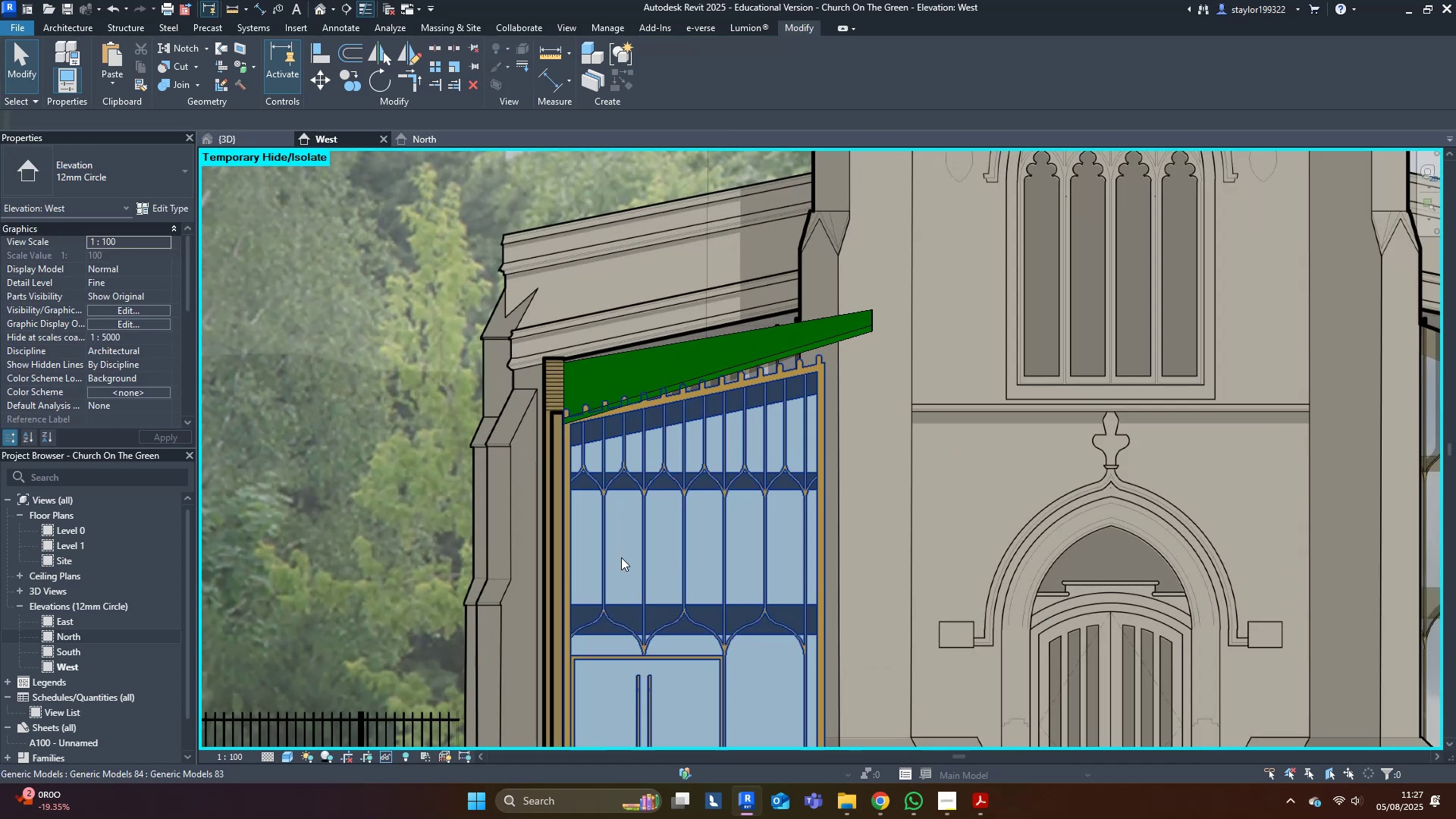 
left_click([621, 557])
 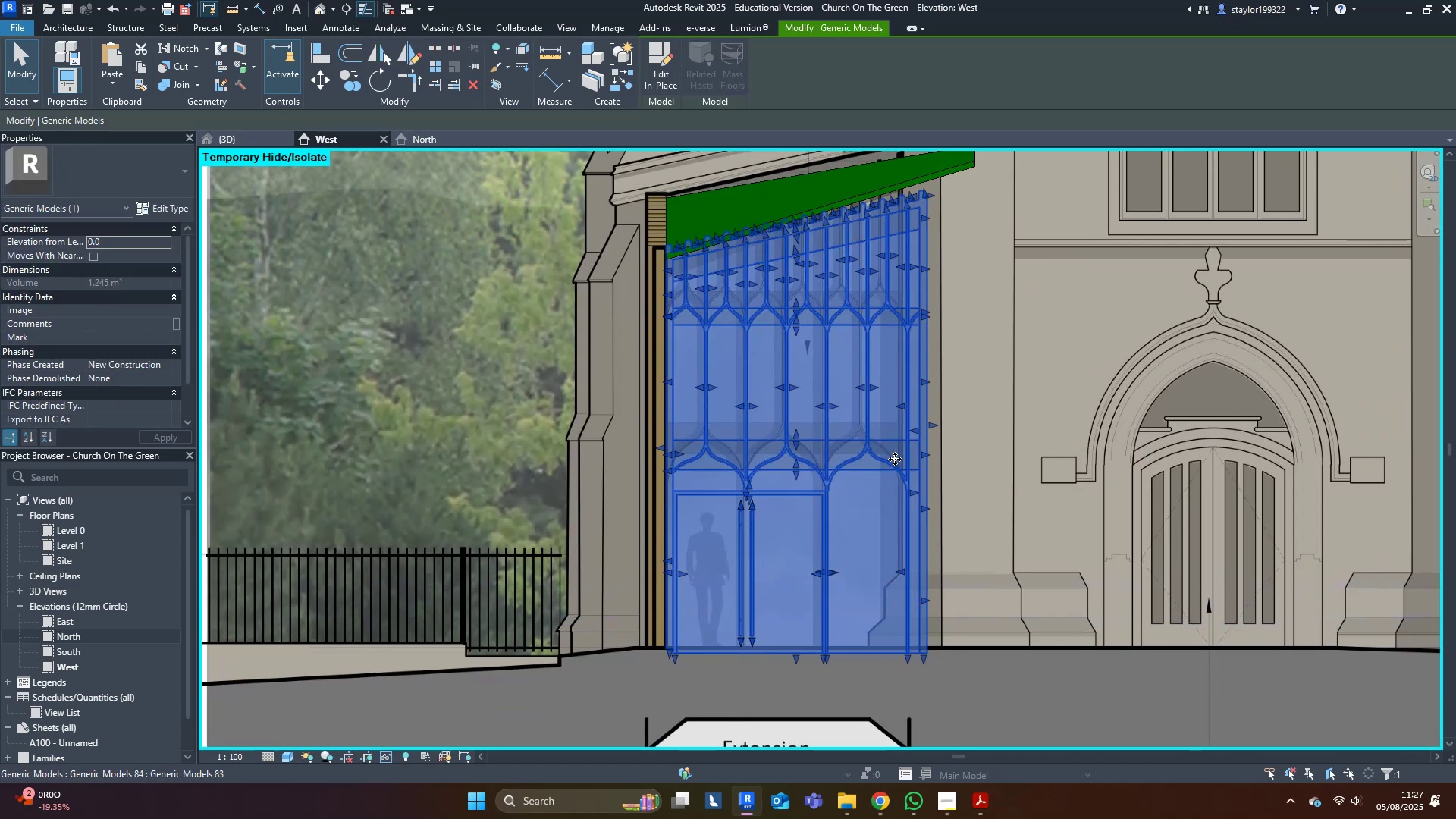 
mouse_move([654, 86])
 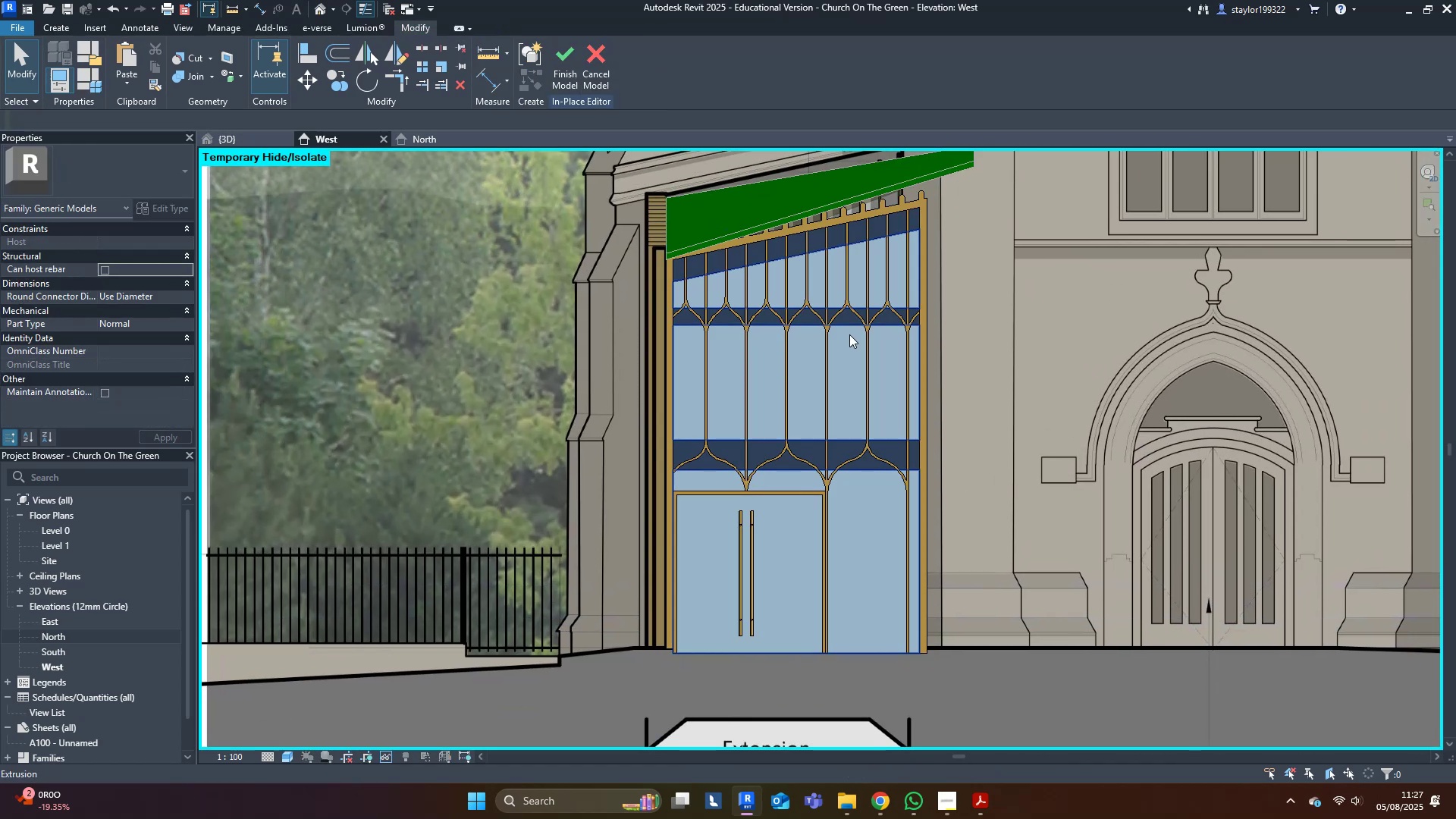 
type(wf)
 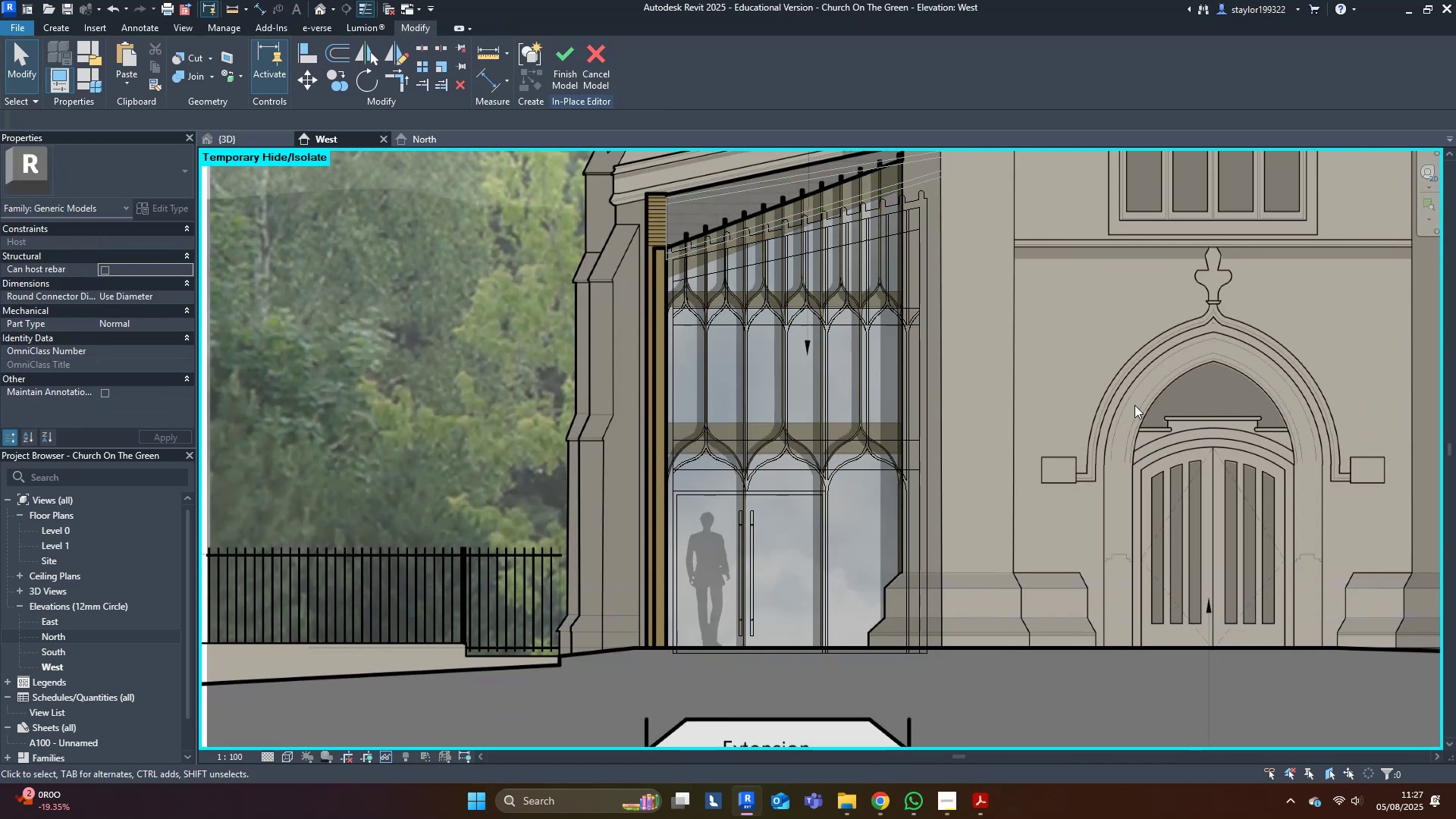 
scroll: coordinate [1031, 433], scroll_direction: up, amount: 3.0
 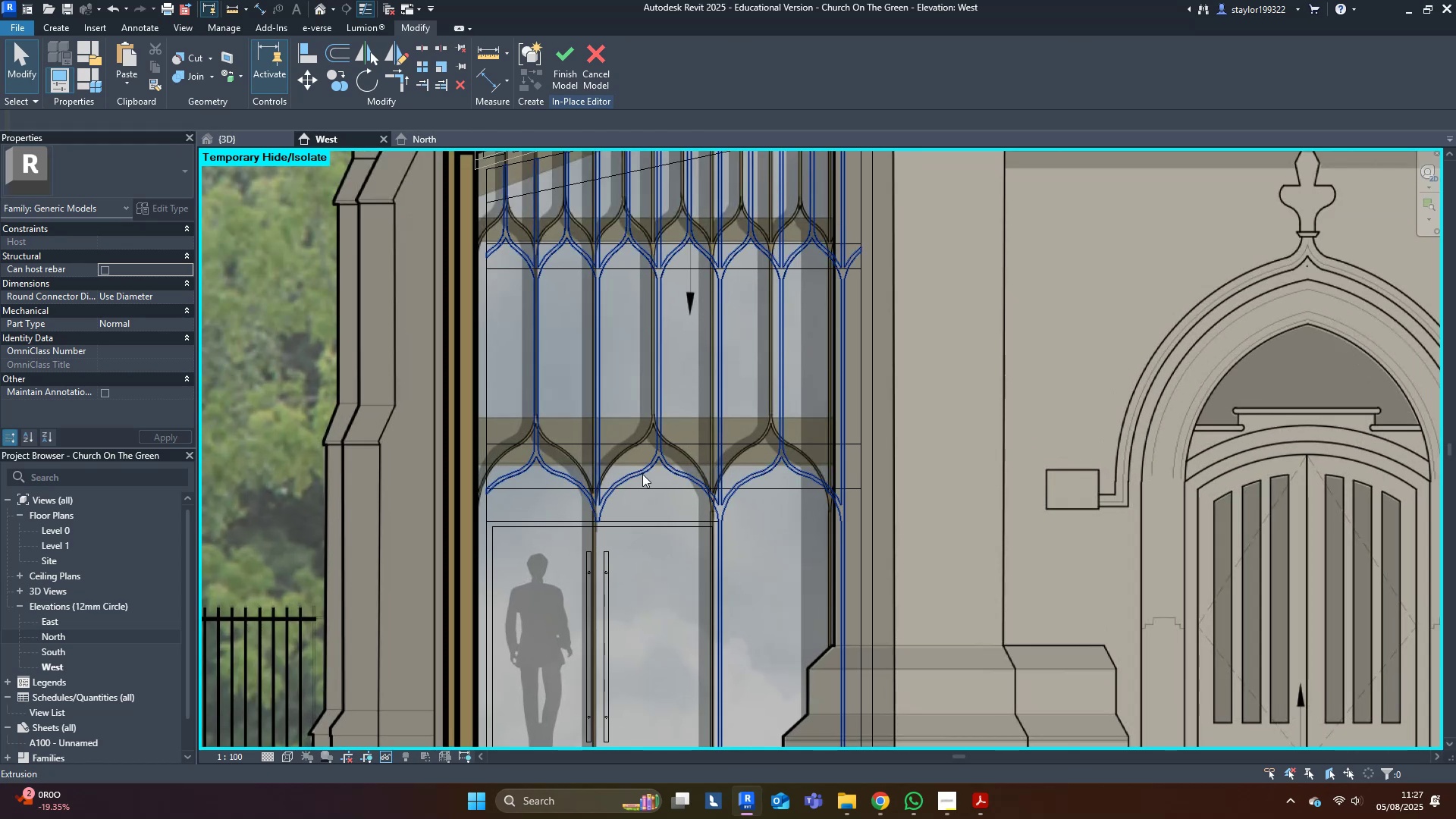 
left_click([682, 474])
 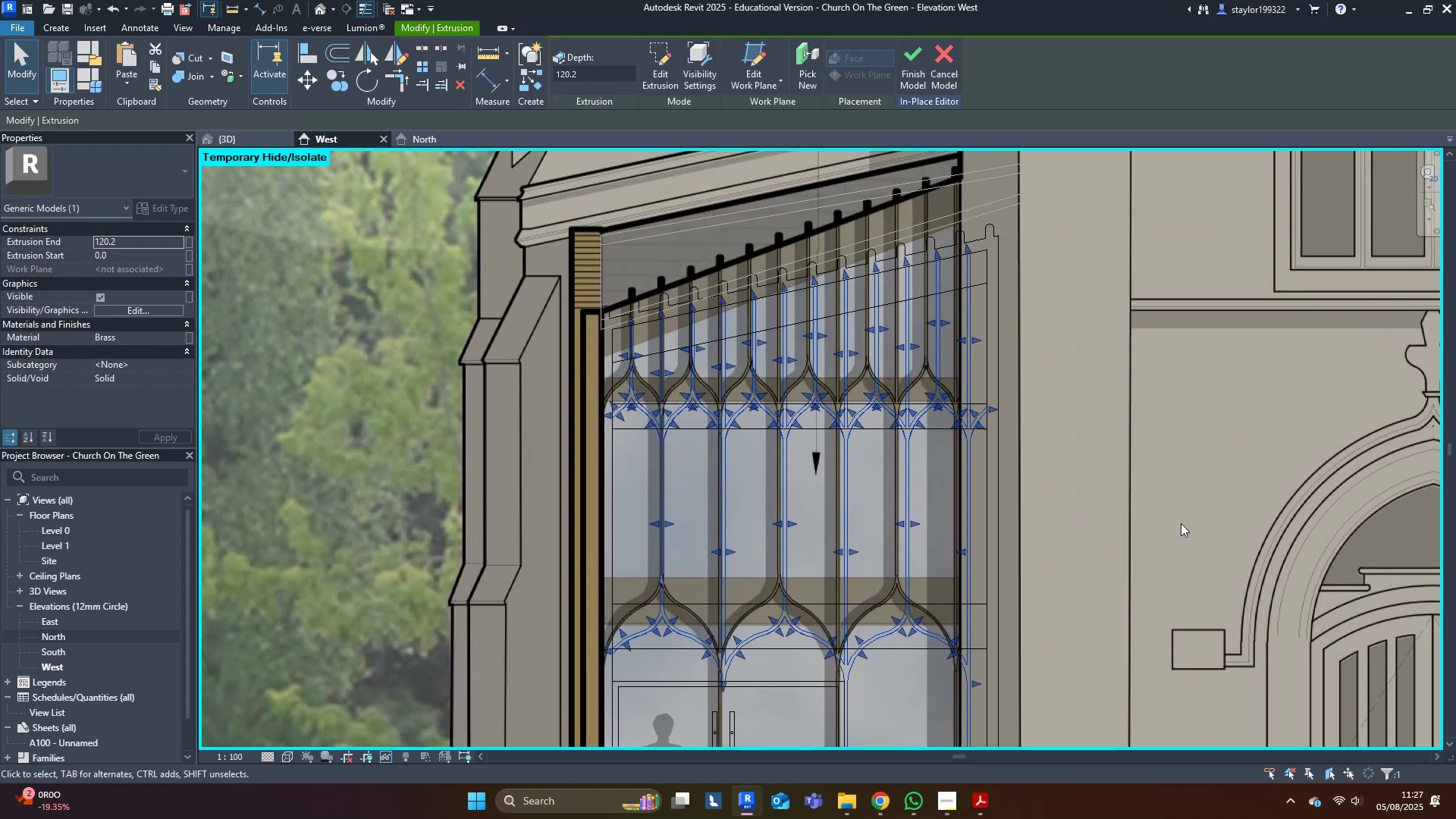 
key(Shift+ArrowUp)
 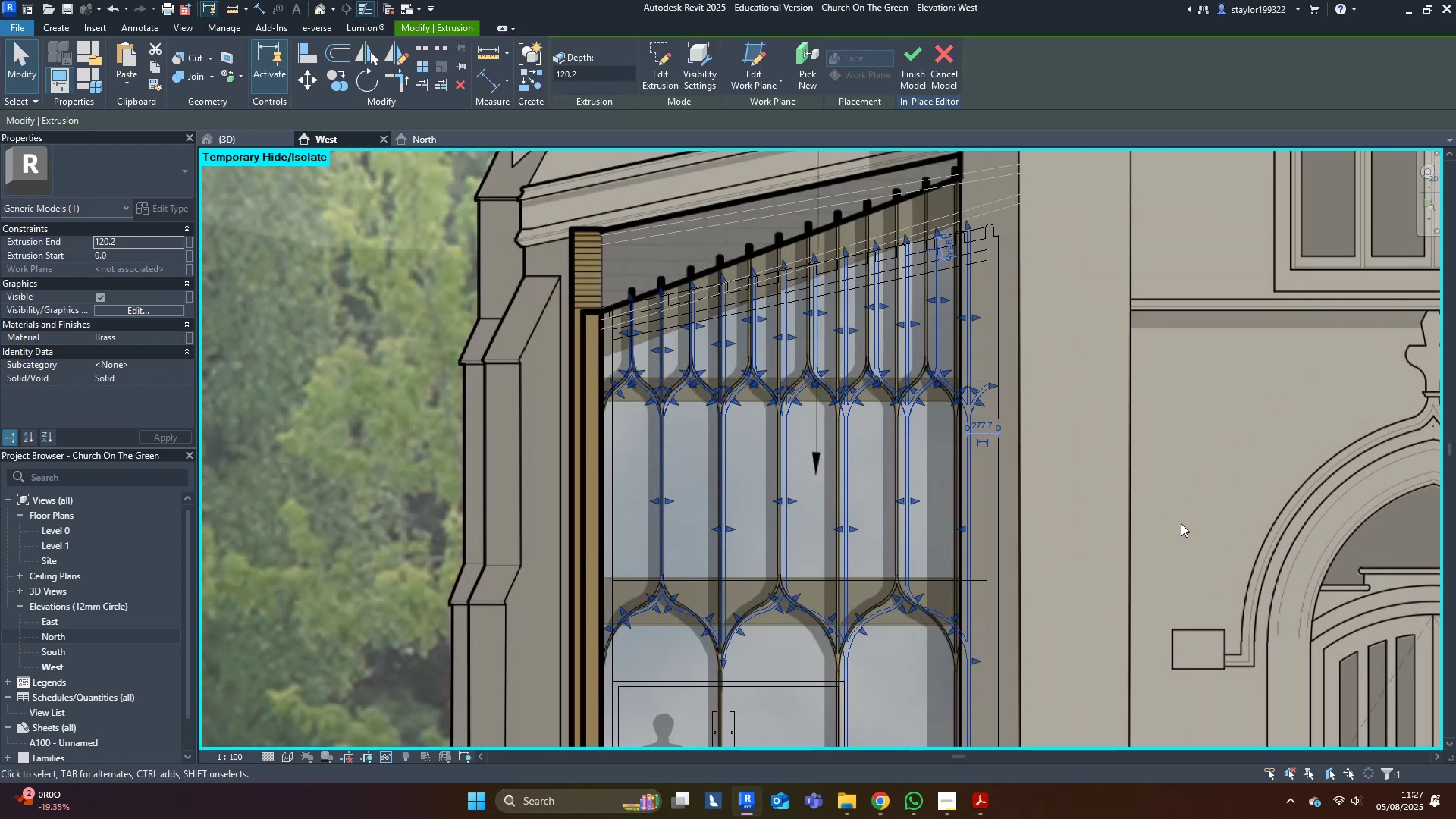 
key(ArrowUp)
 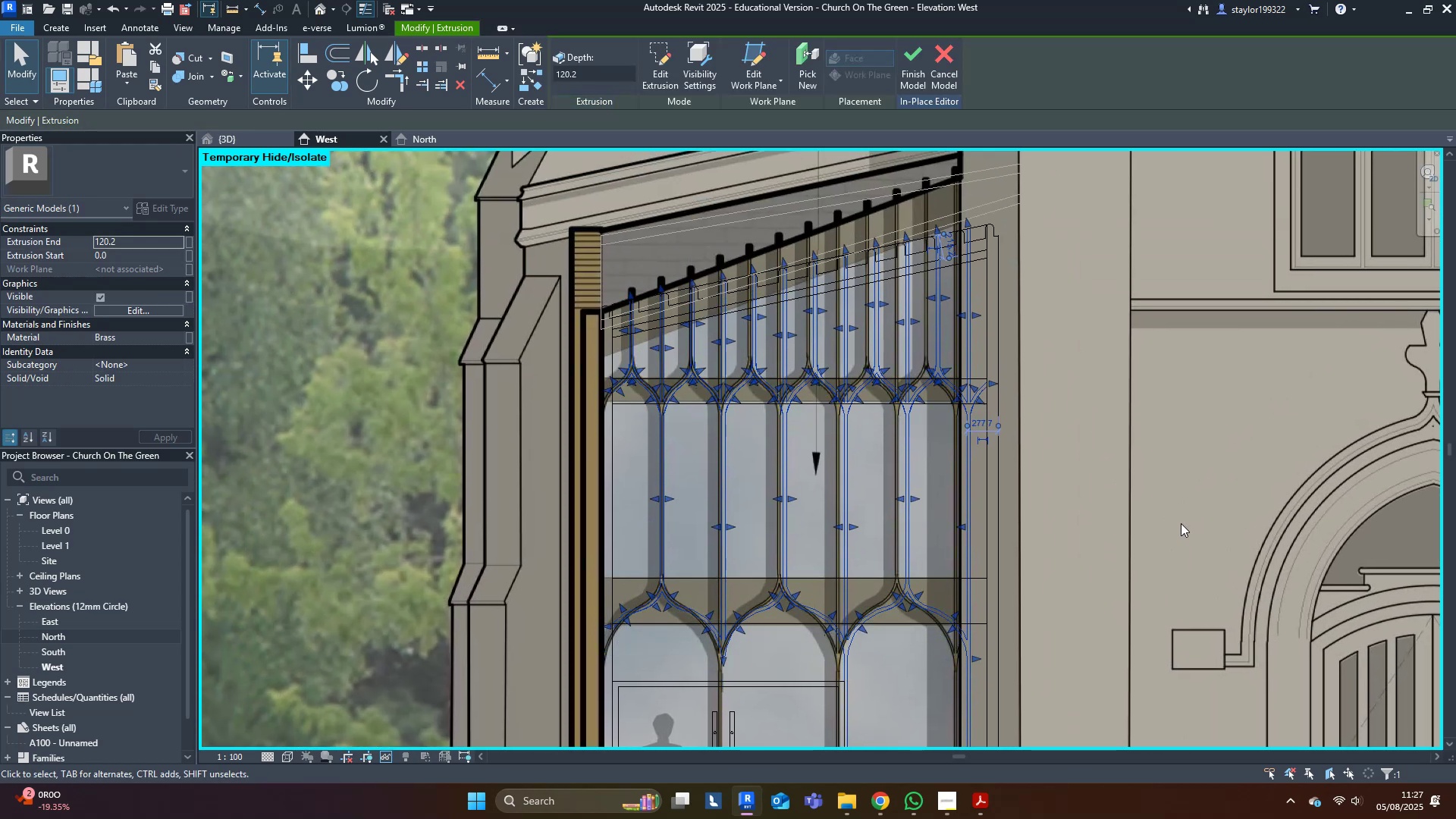 
key(ArrowUp)
 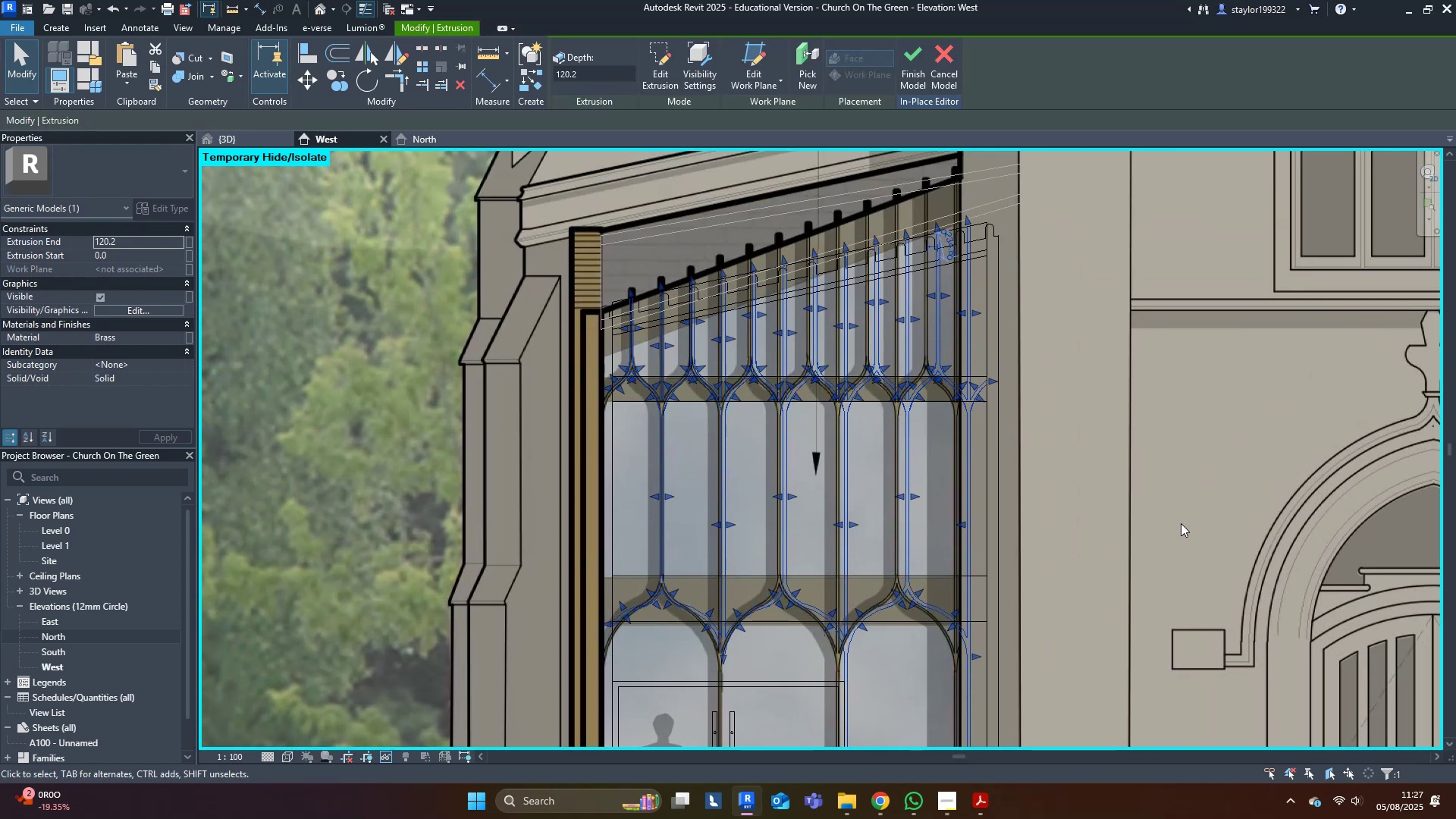 
key(ArrowUp)
 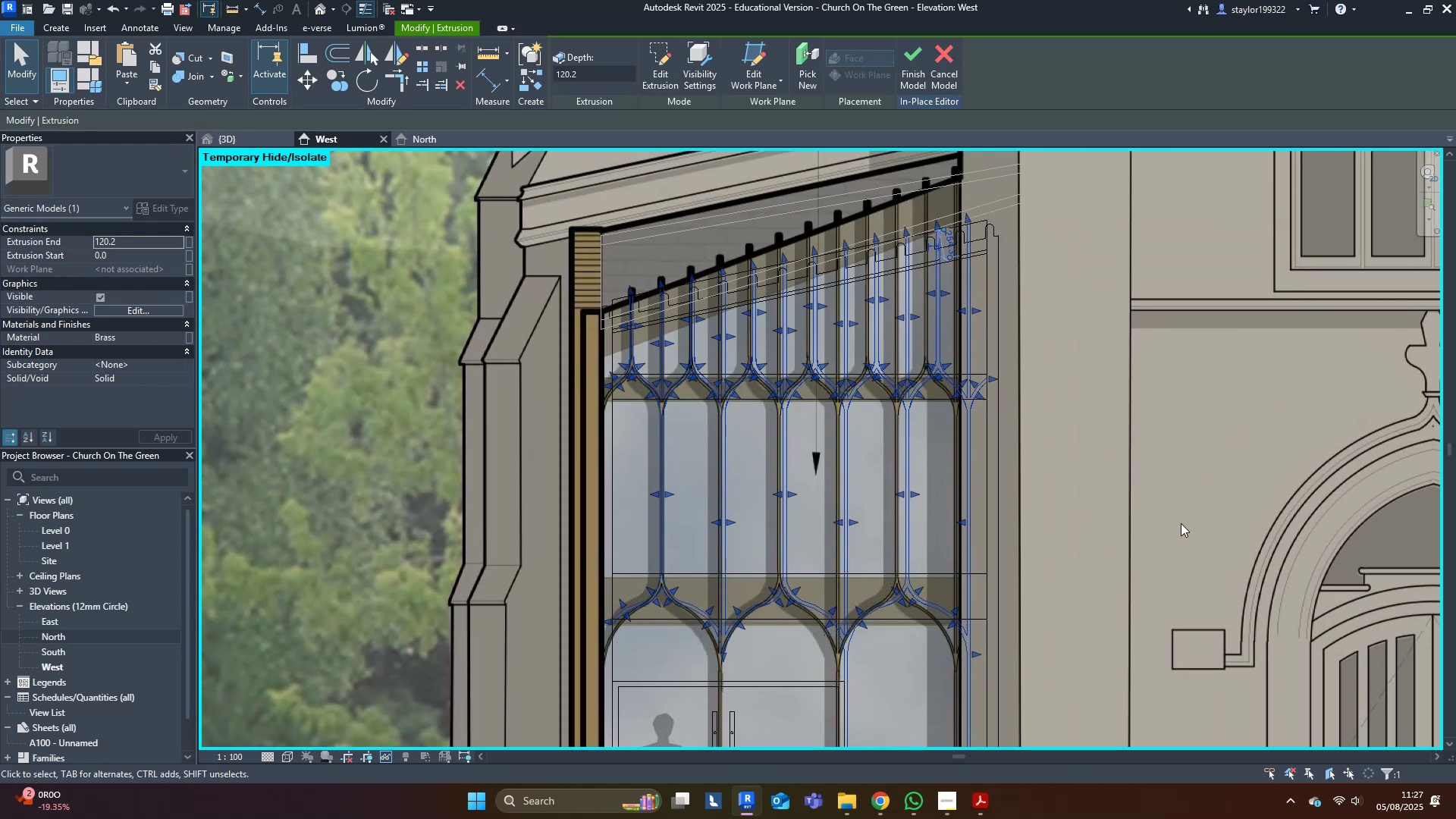 
type(sdwfsd)
 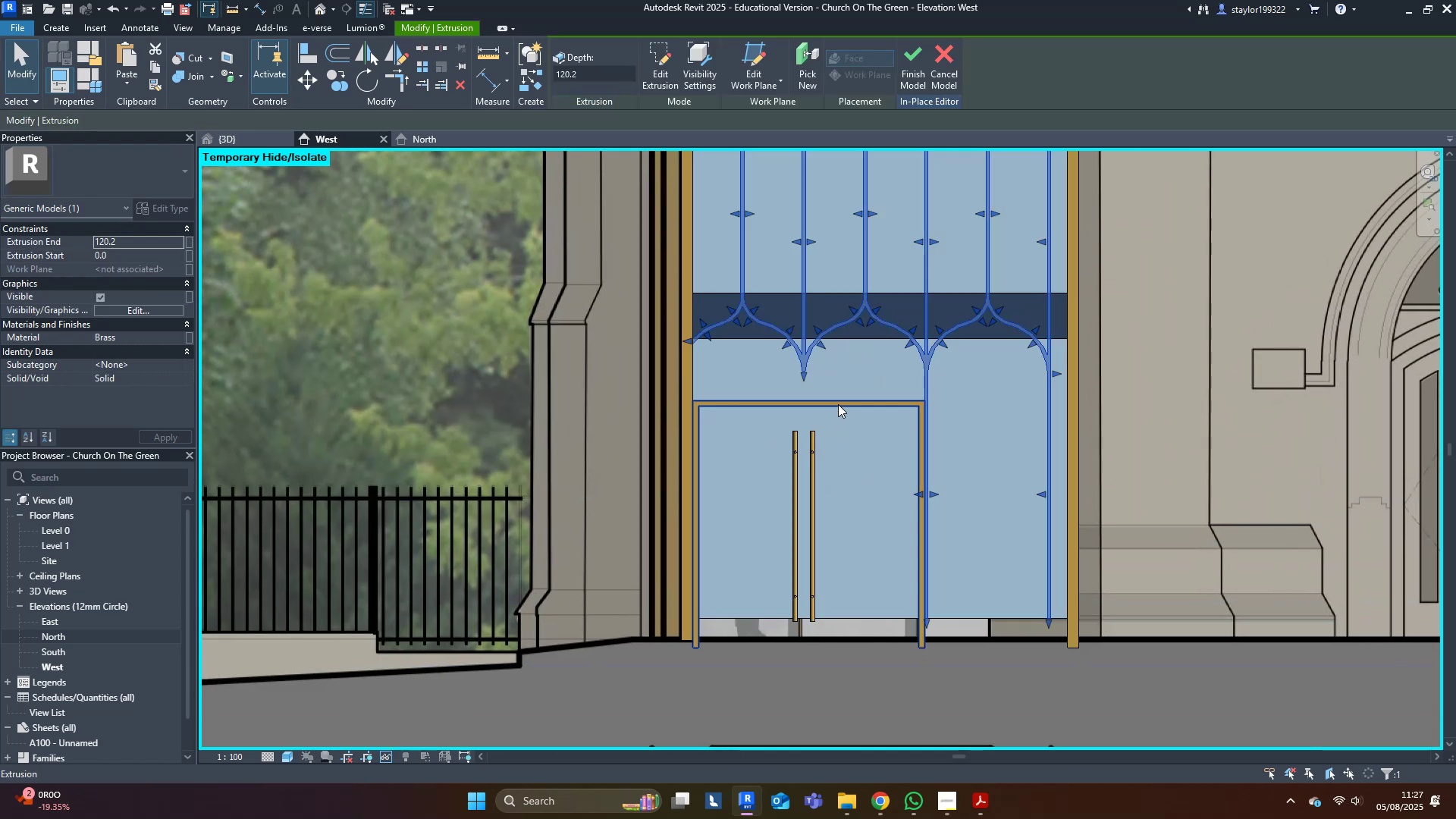 
left_click([838, 404])
 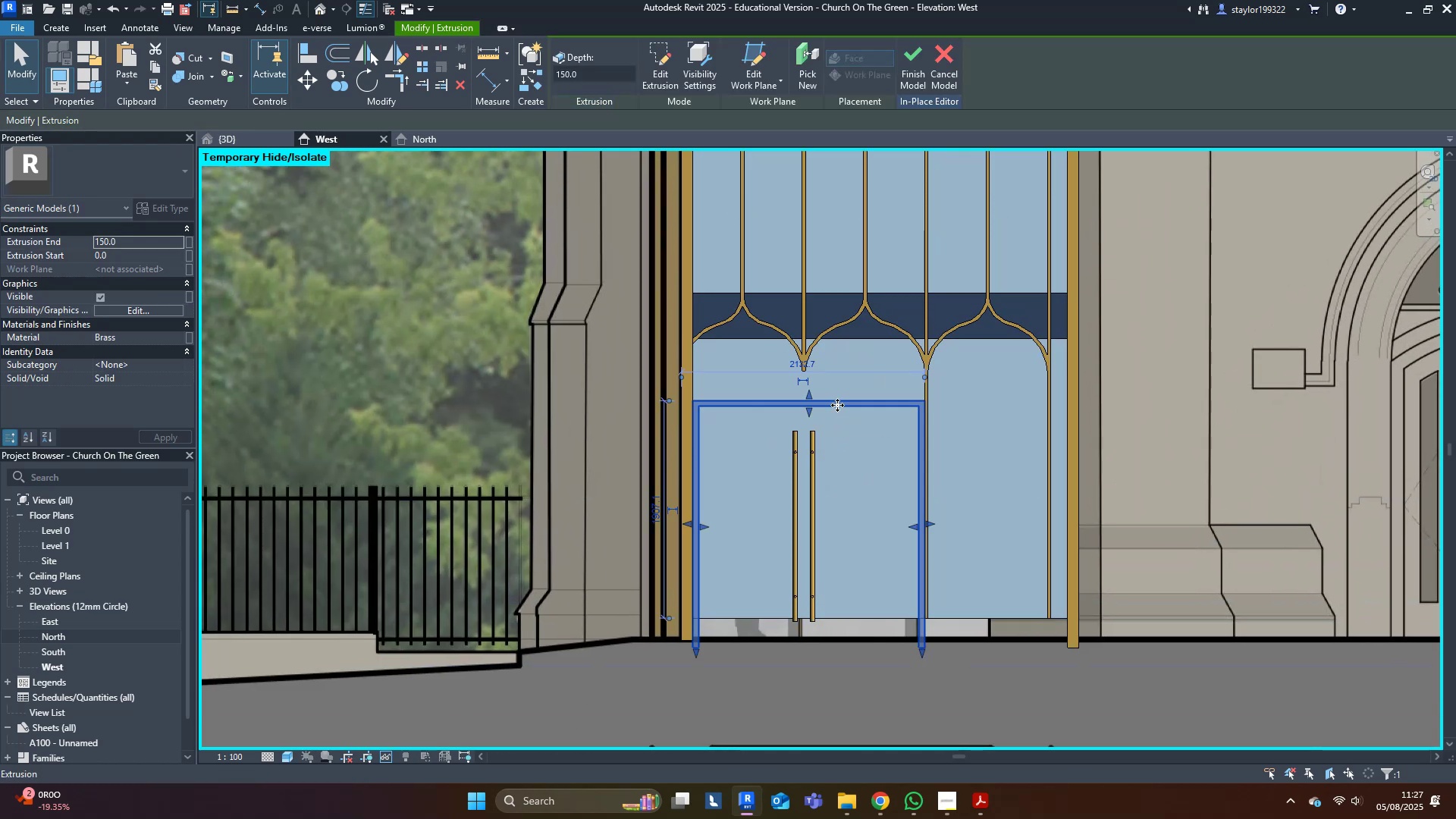 
key(Delete)
 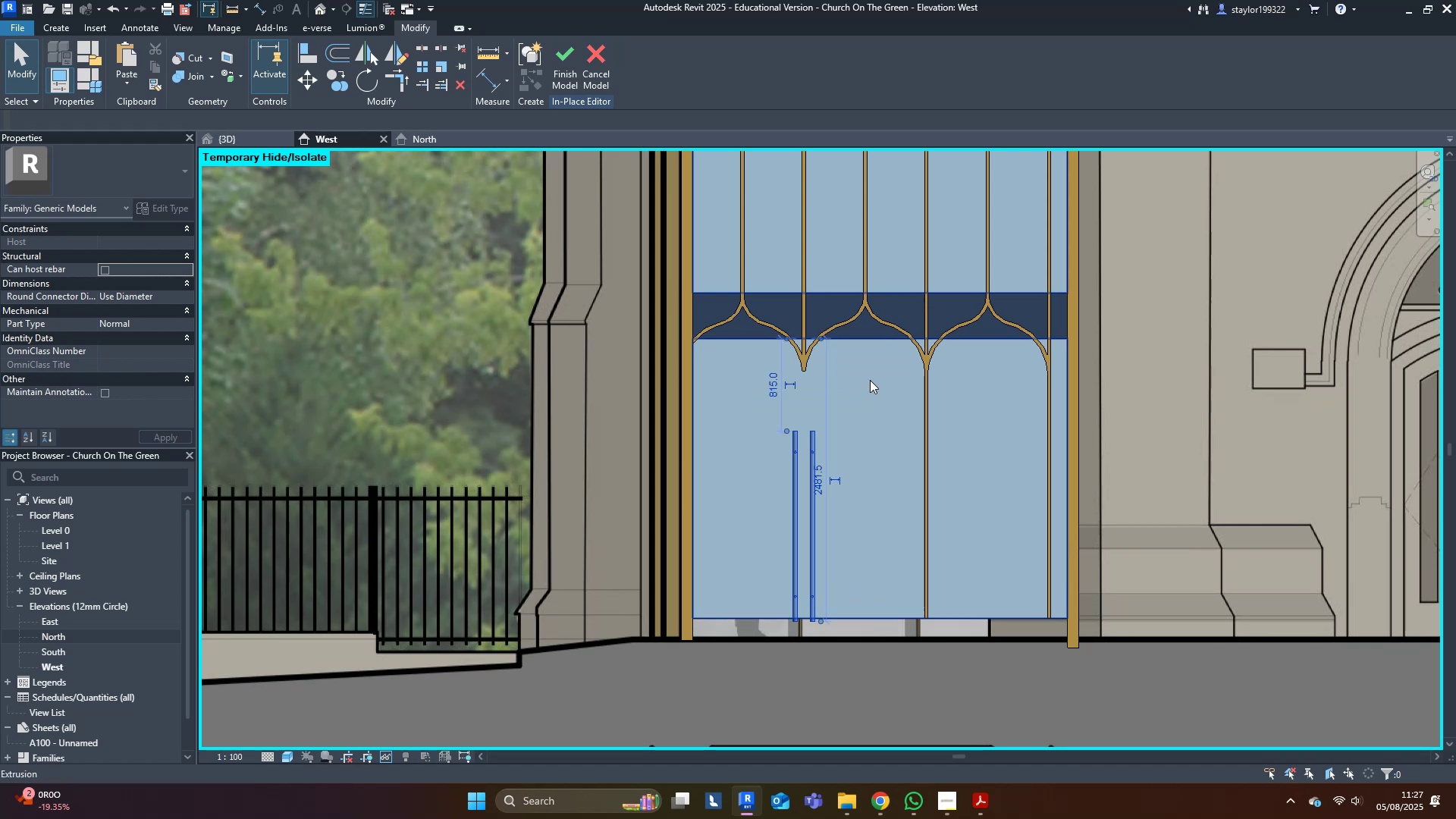 
type([Delete]wfsd)
 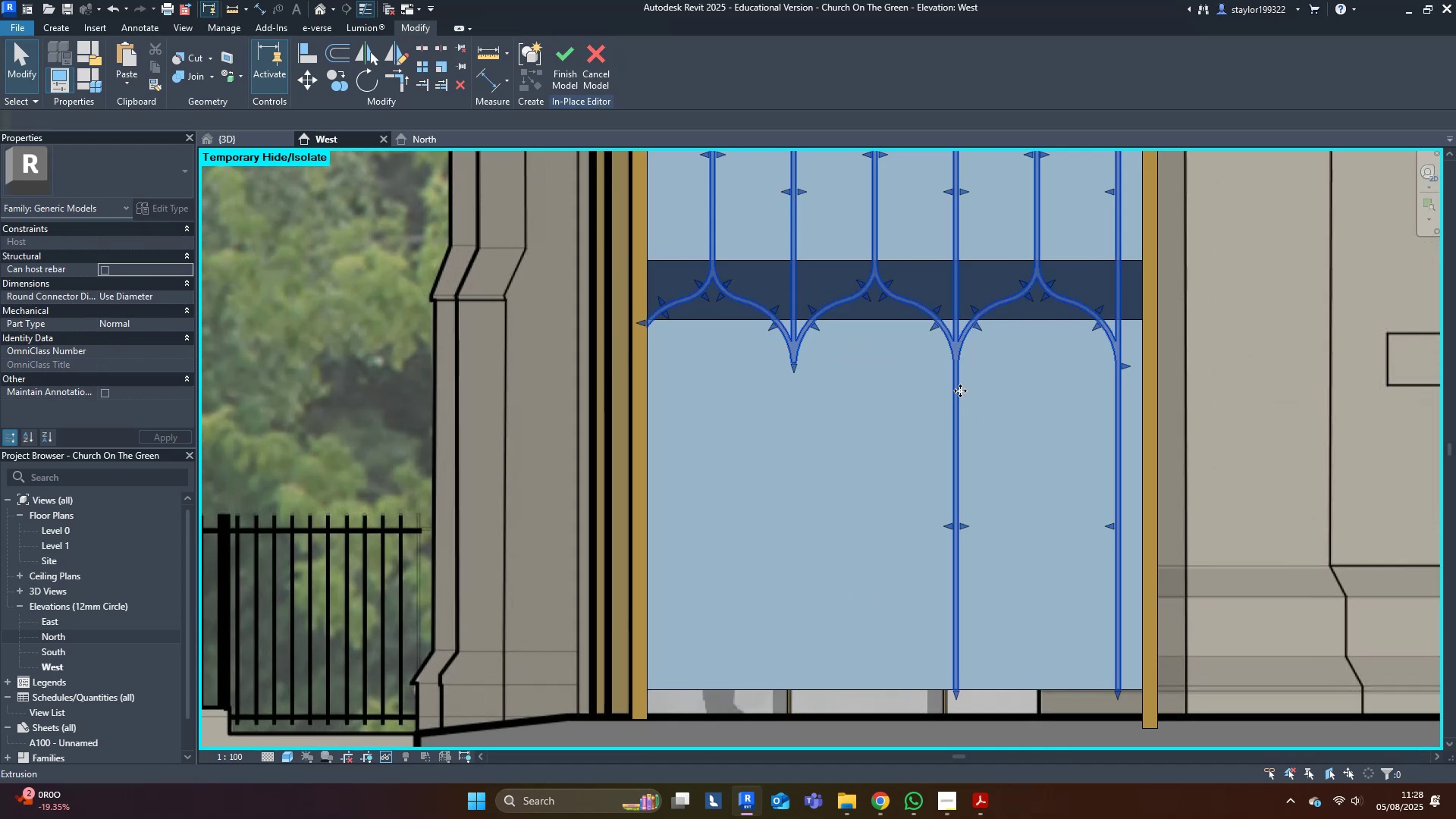 
scroll: coordinate [835, 397], scroll_direction: up, amount: 2.0
 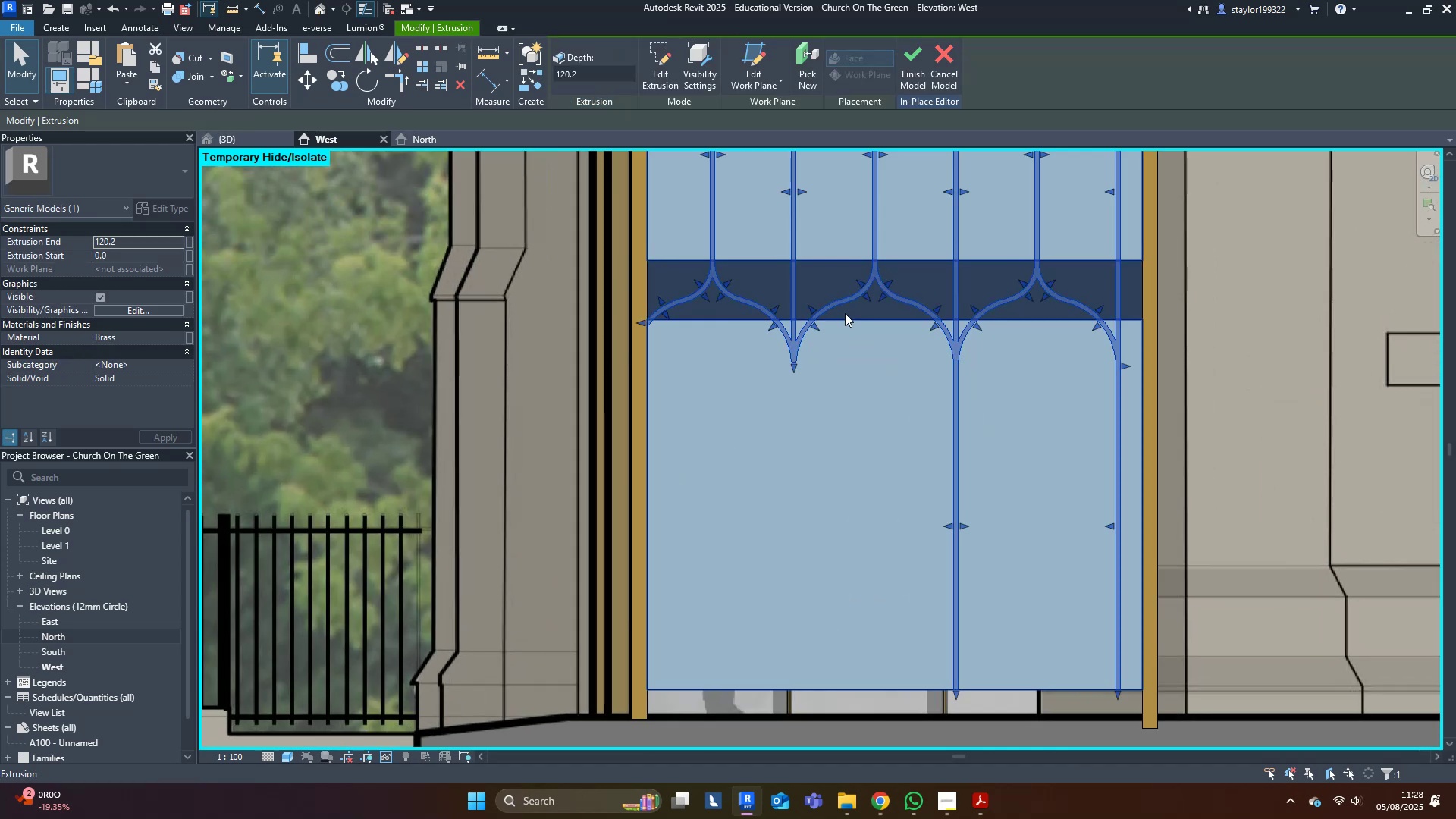 
left_click([662, 66])
 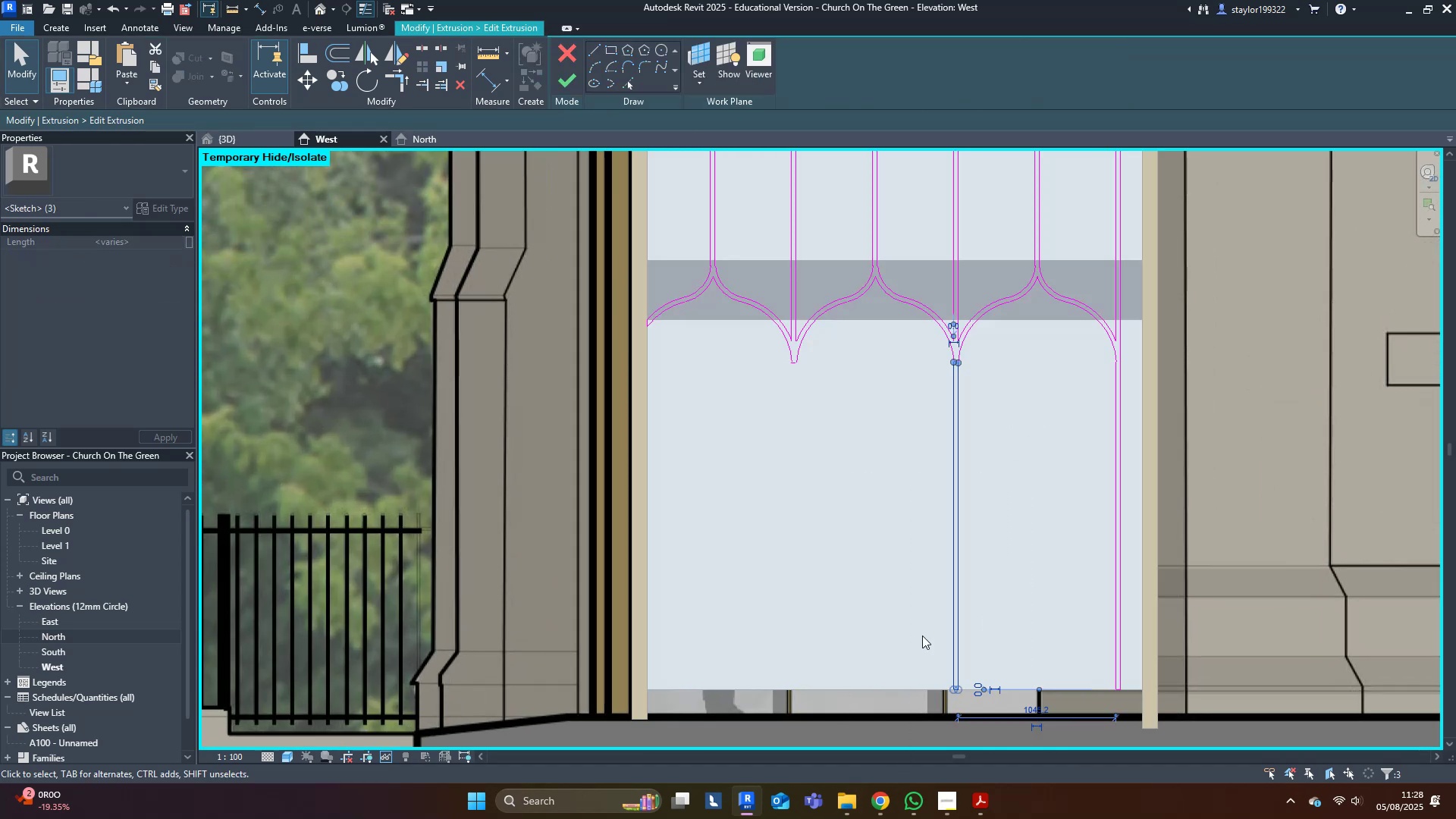 
scroll: coordinate [1001, 322], scroll_direction: up, amount: 4.0
 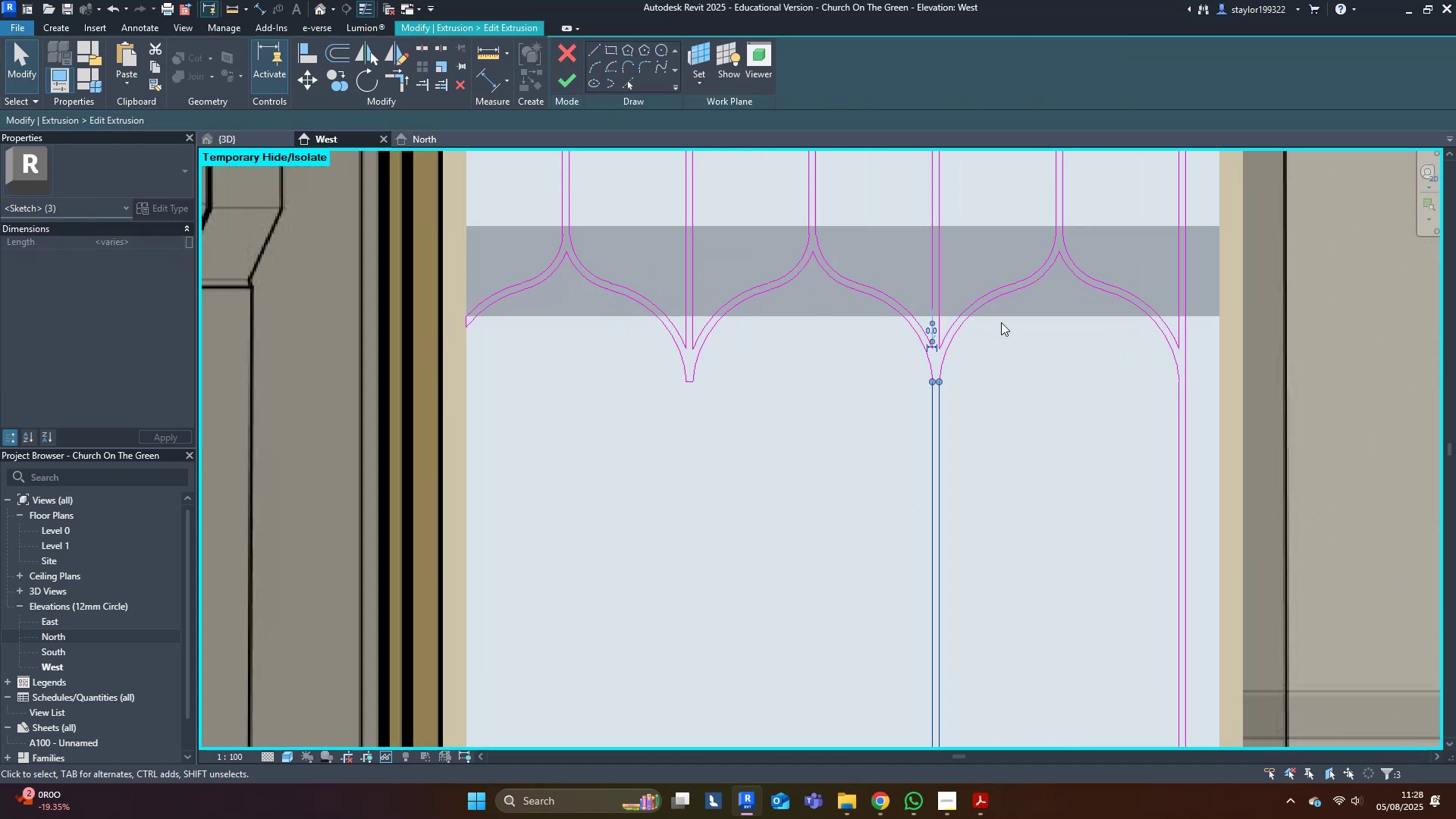 
key(V)
 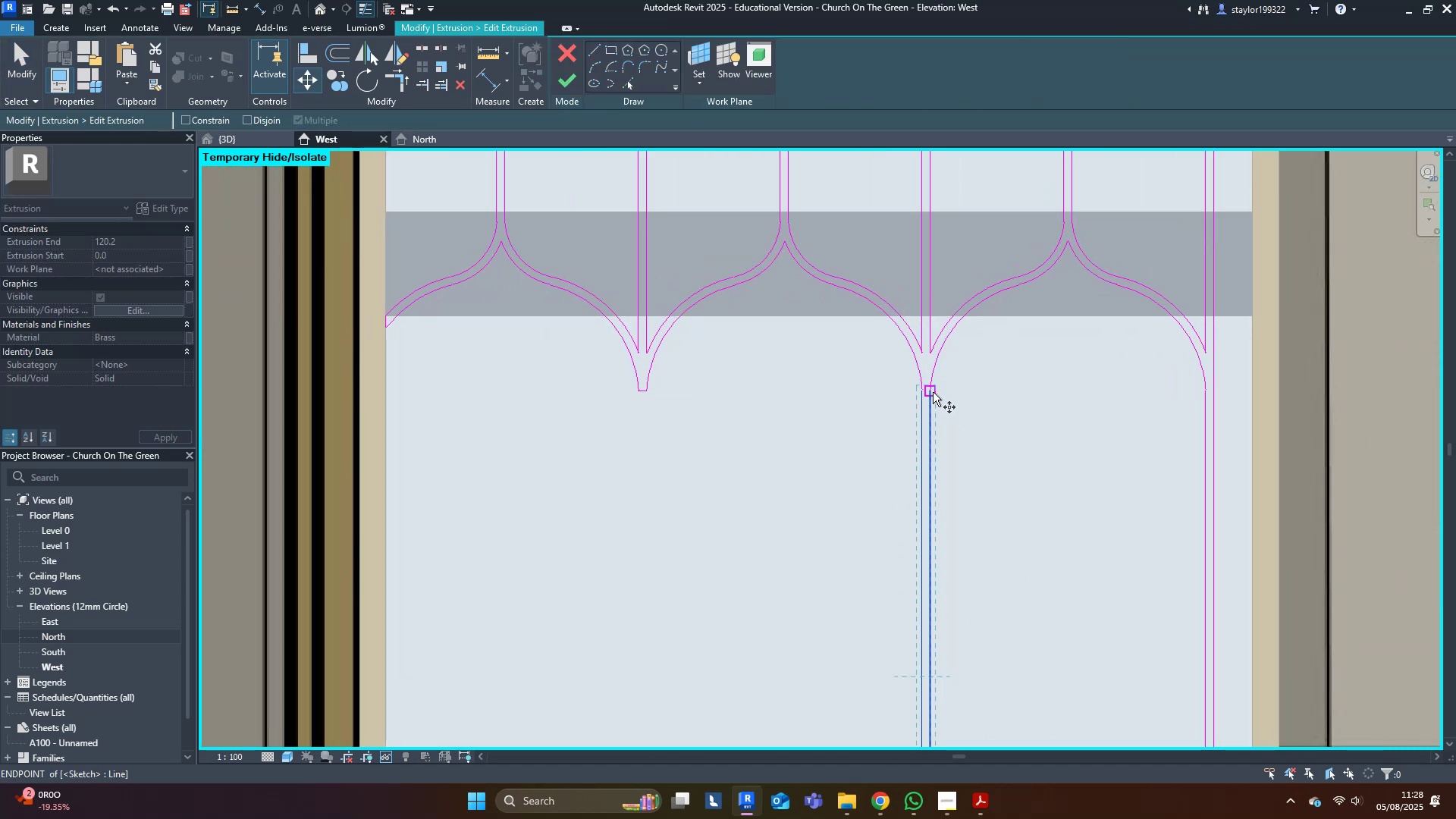 
left_click([933, 389])
 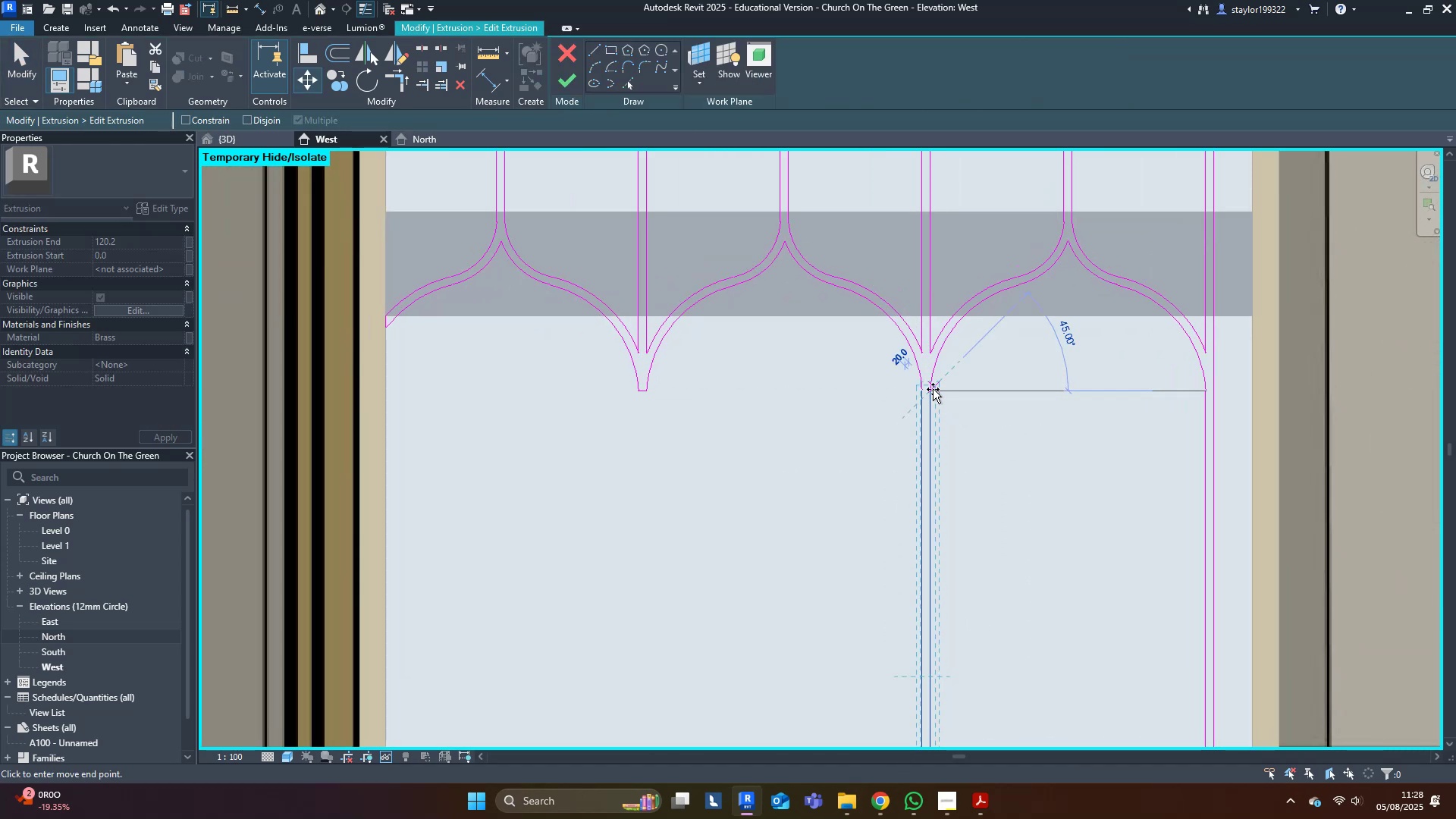 
hold_key(key=ControlLeft, duration=1.54)
hold_key(key=ShiftLeft, duration=1.41)
left_click([650, 392])
 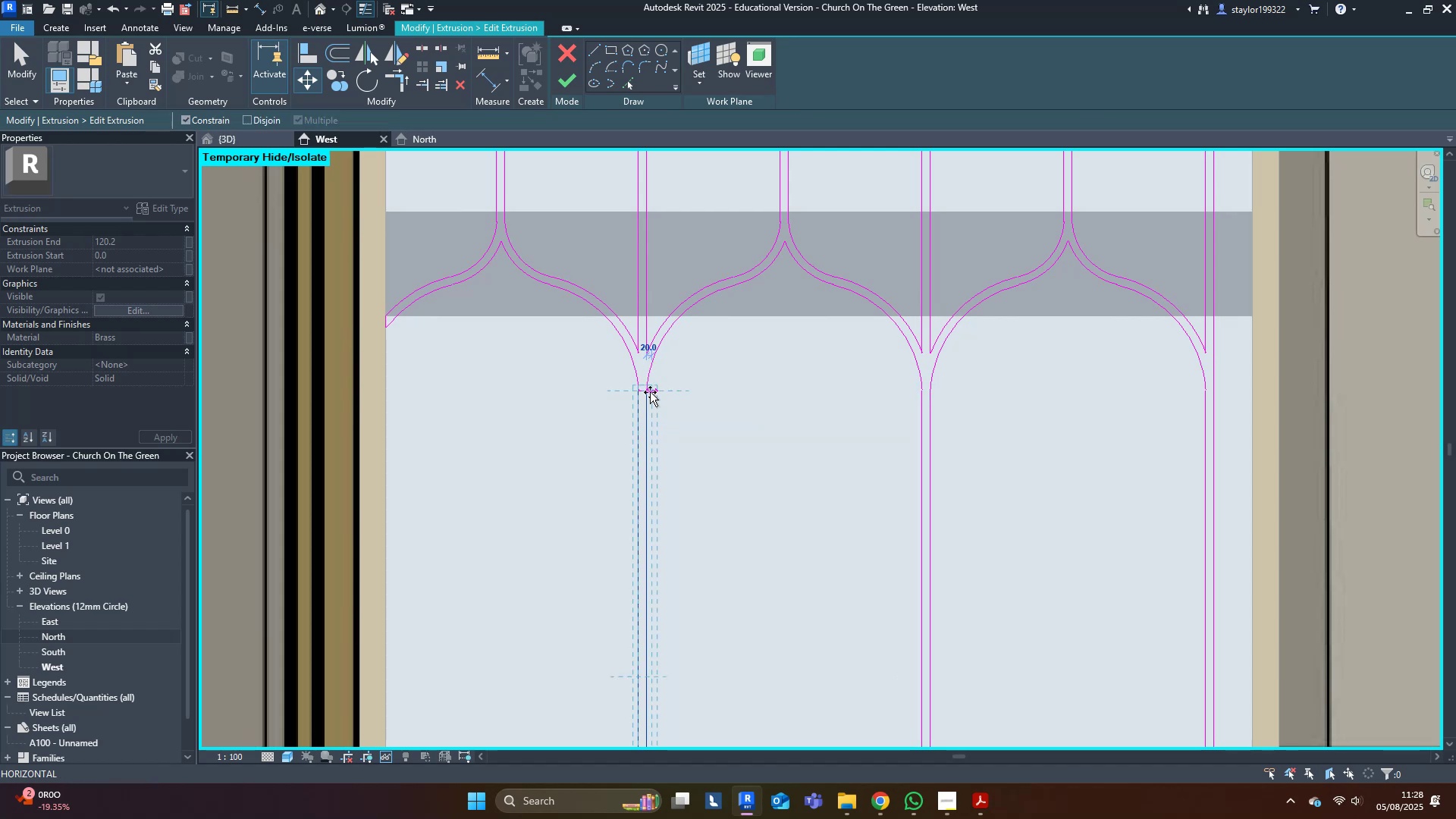 
key(Escape)
 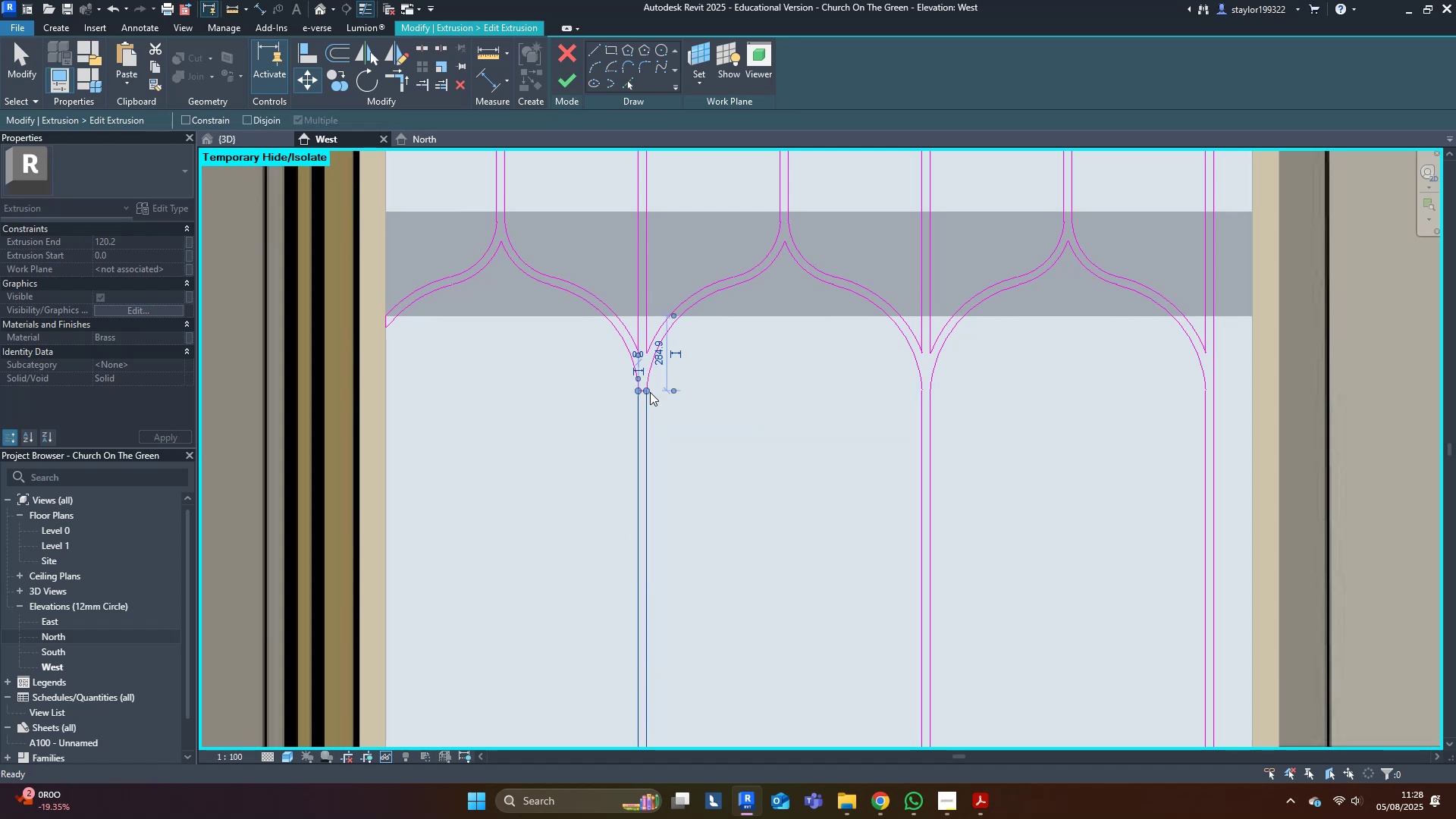 
key(Escape)
 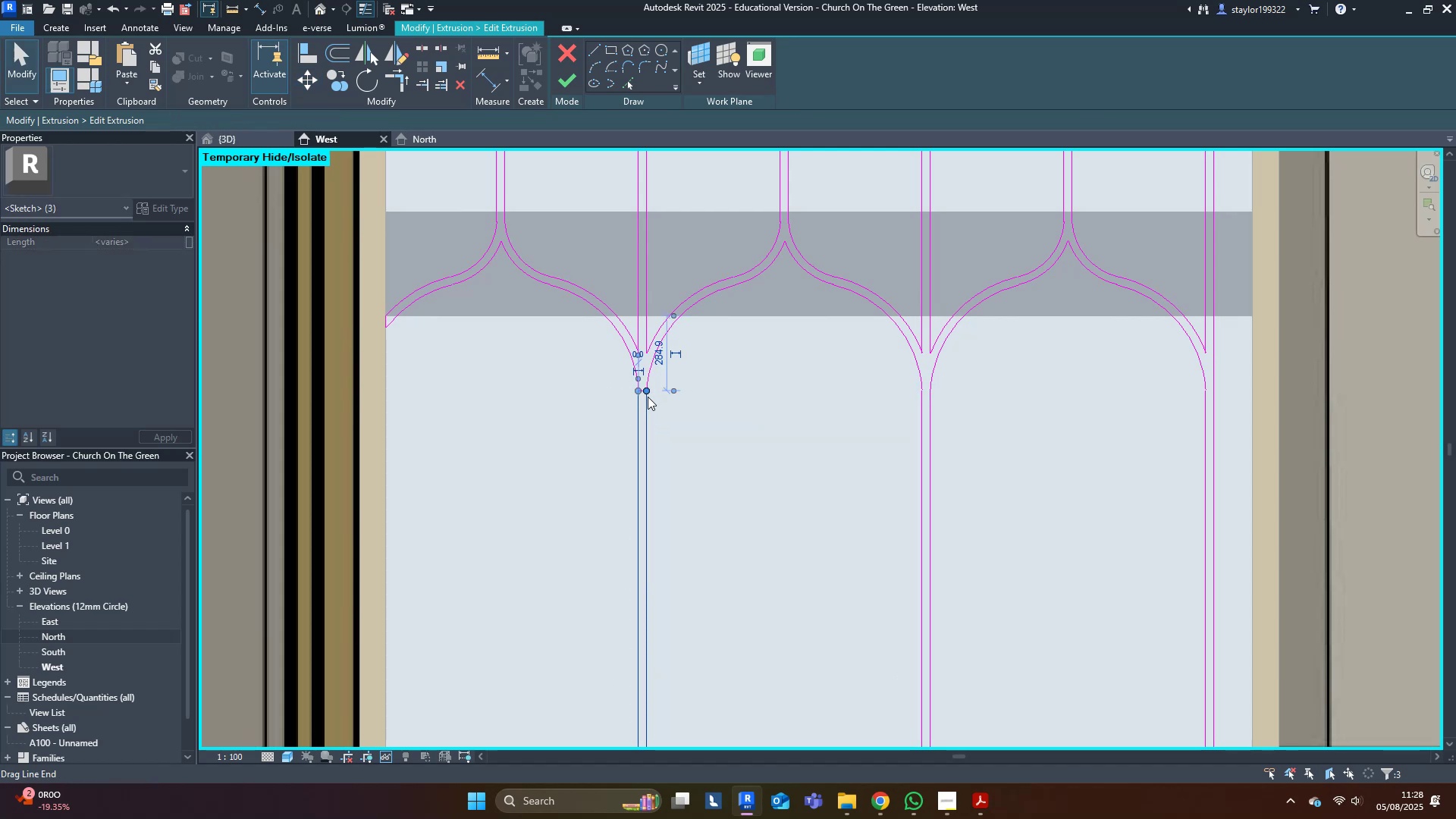 
scroll: coordinate [626, 400], scroll_direction: up, amount: 5.0
 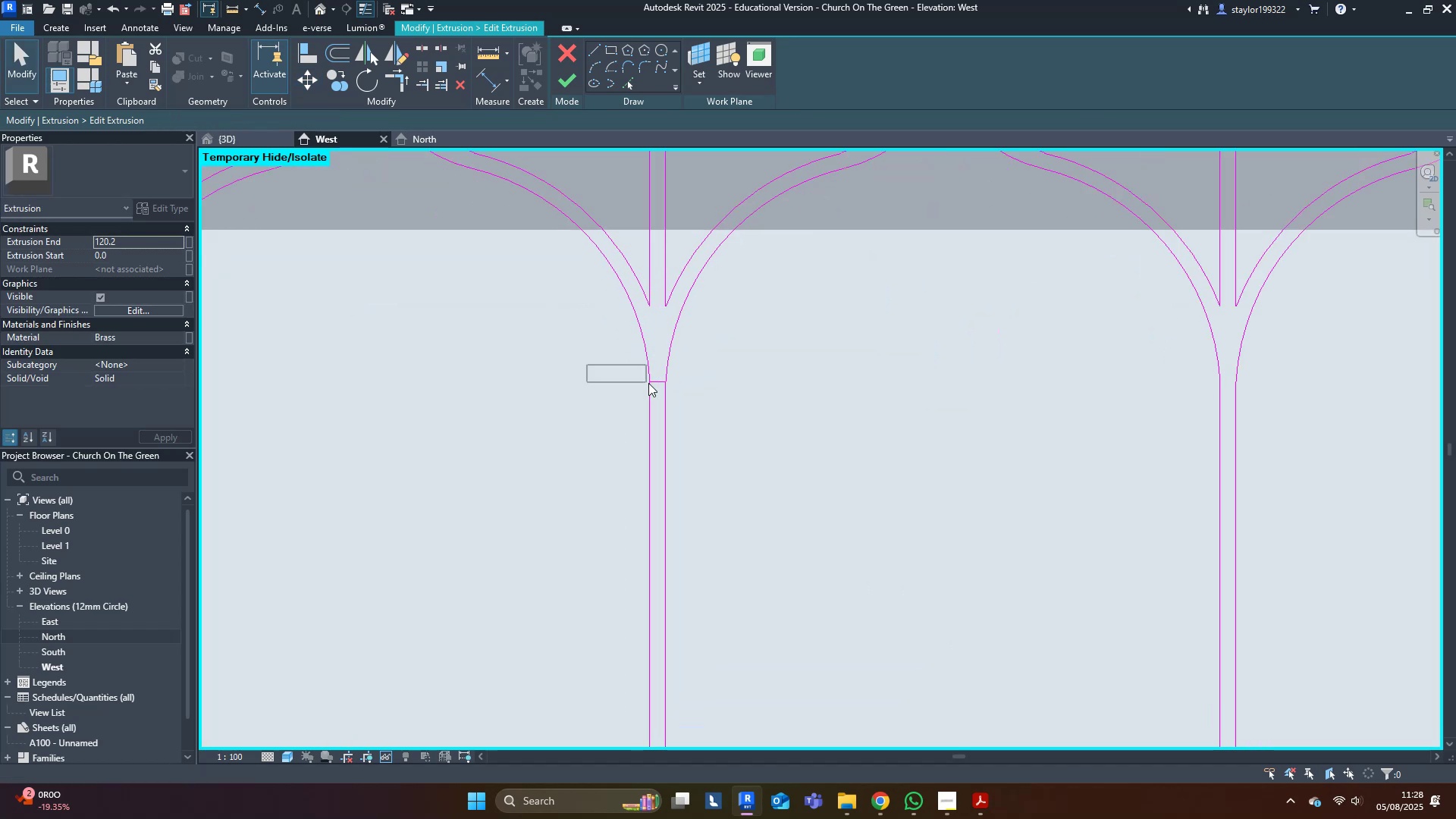 
key(Delete)
 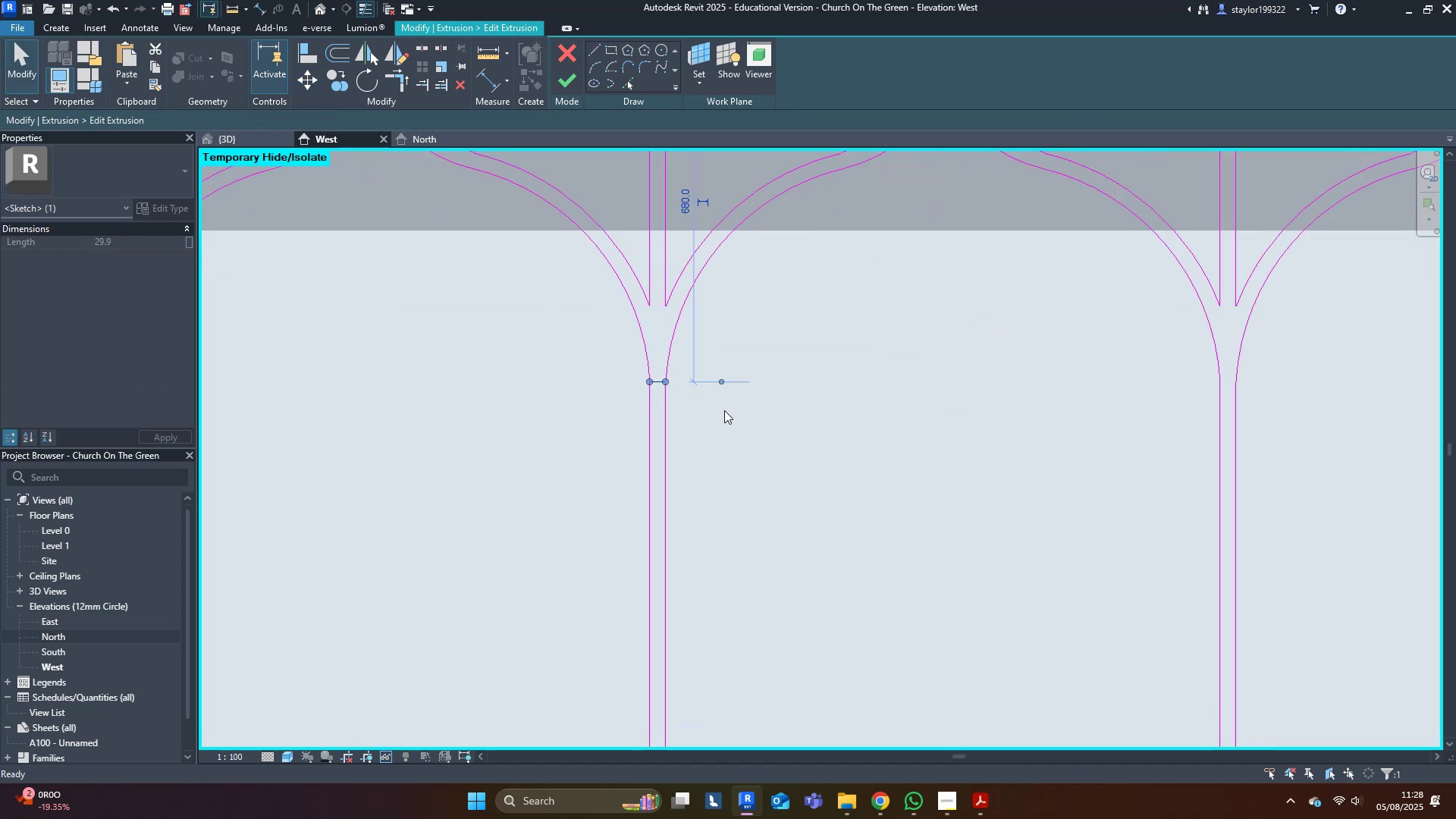 
double_click([724, 410])
 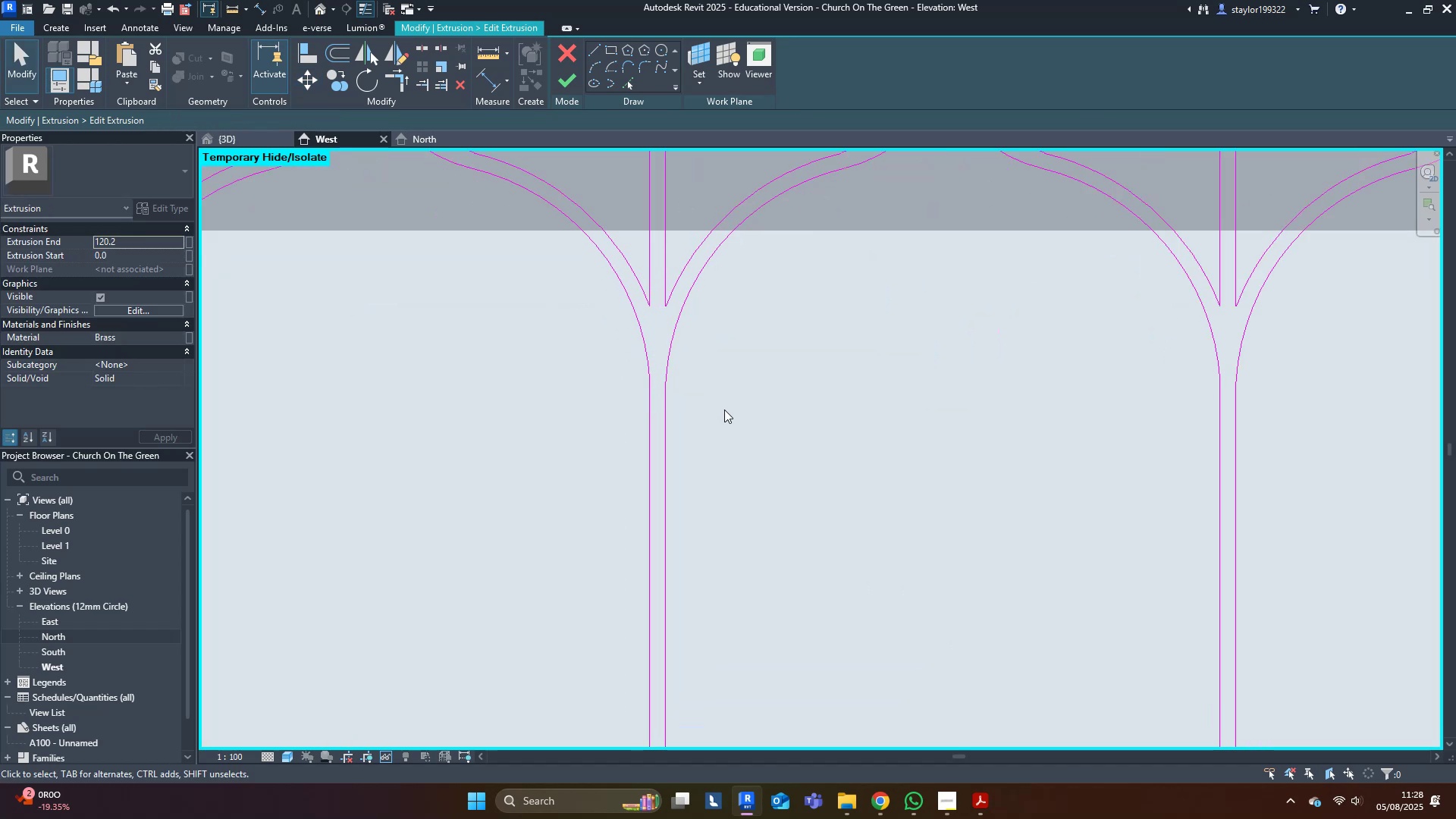 
scroll: coordinate [786, 417], scroll_direction: down, amount: 13.0
 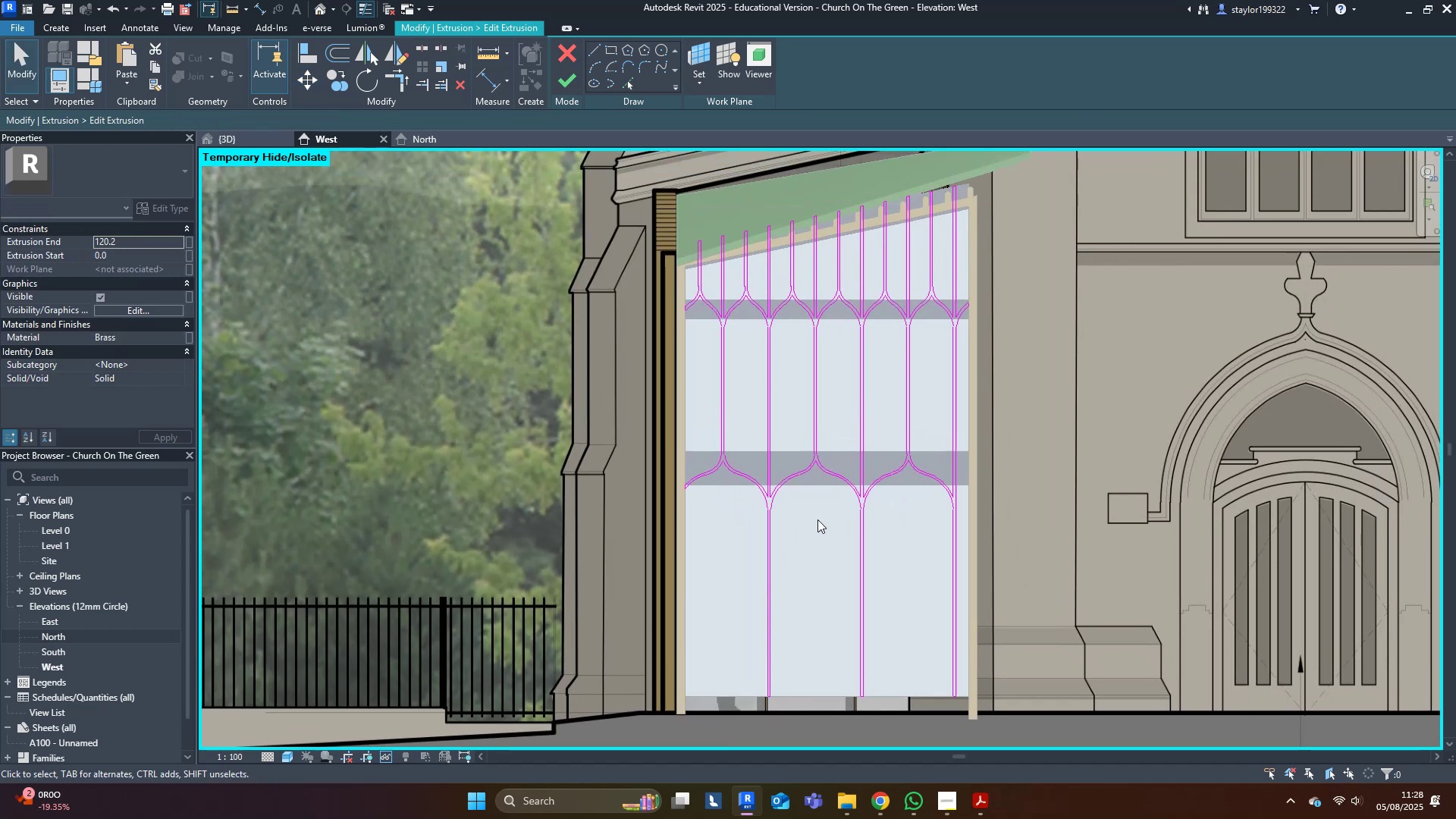 
type(wfsd[Delete]sdwfsd)
 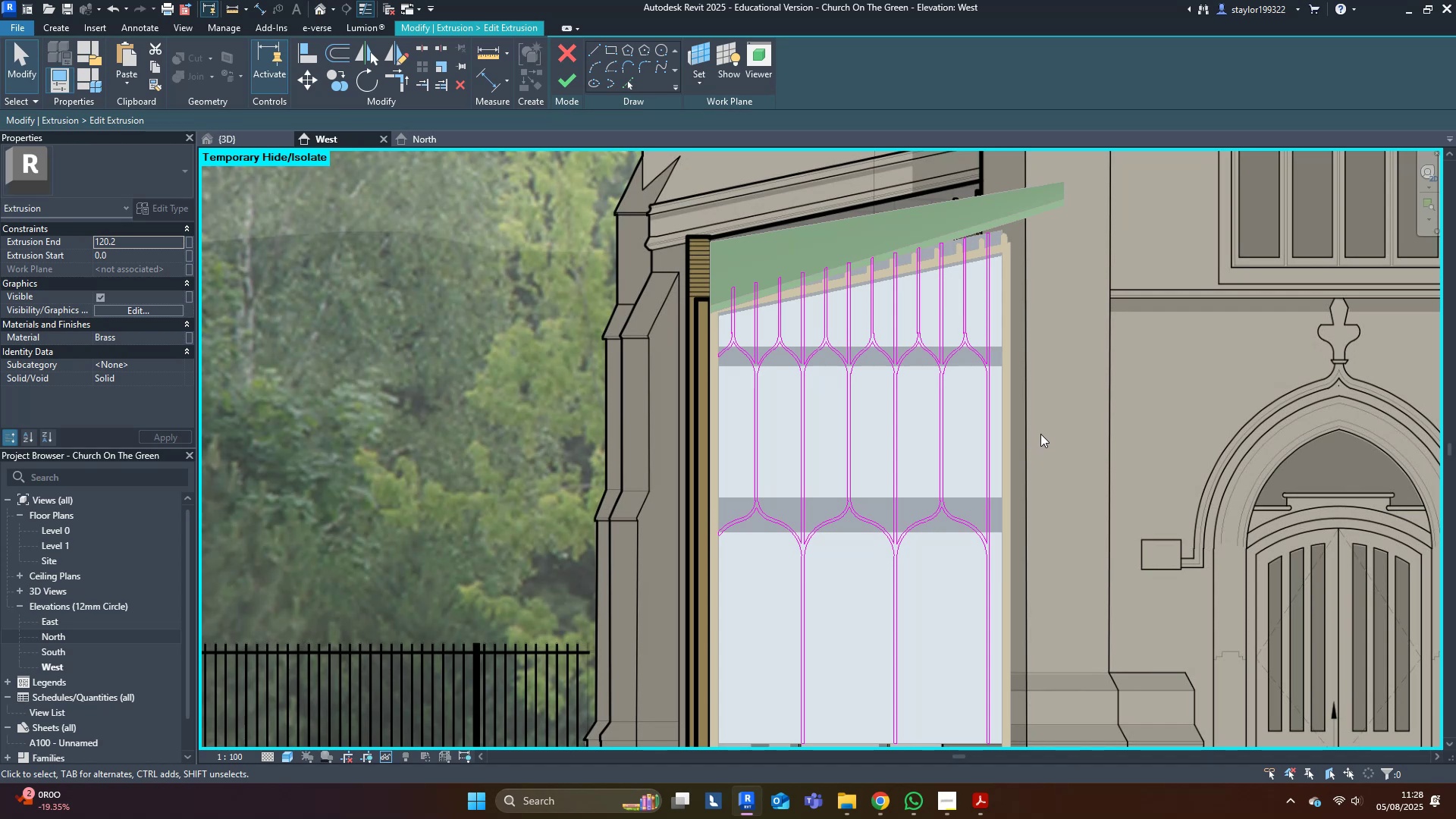 
scroll: coordinate [968, 334], scroll_direction: up, amount: 3.0
 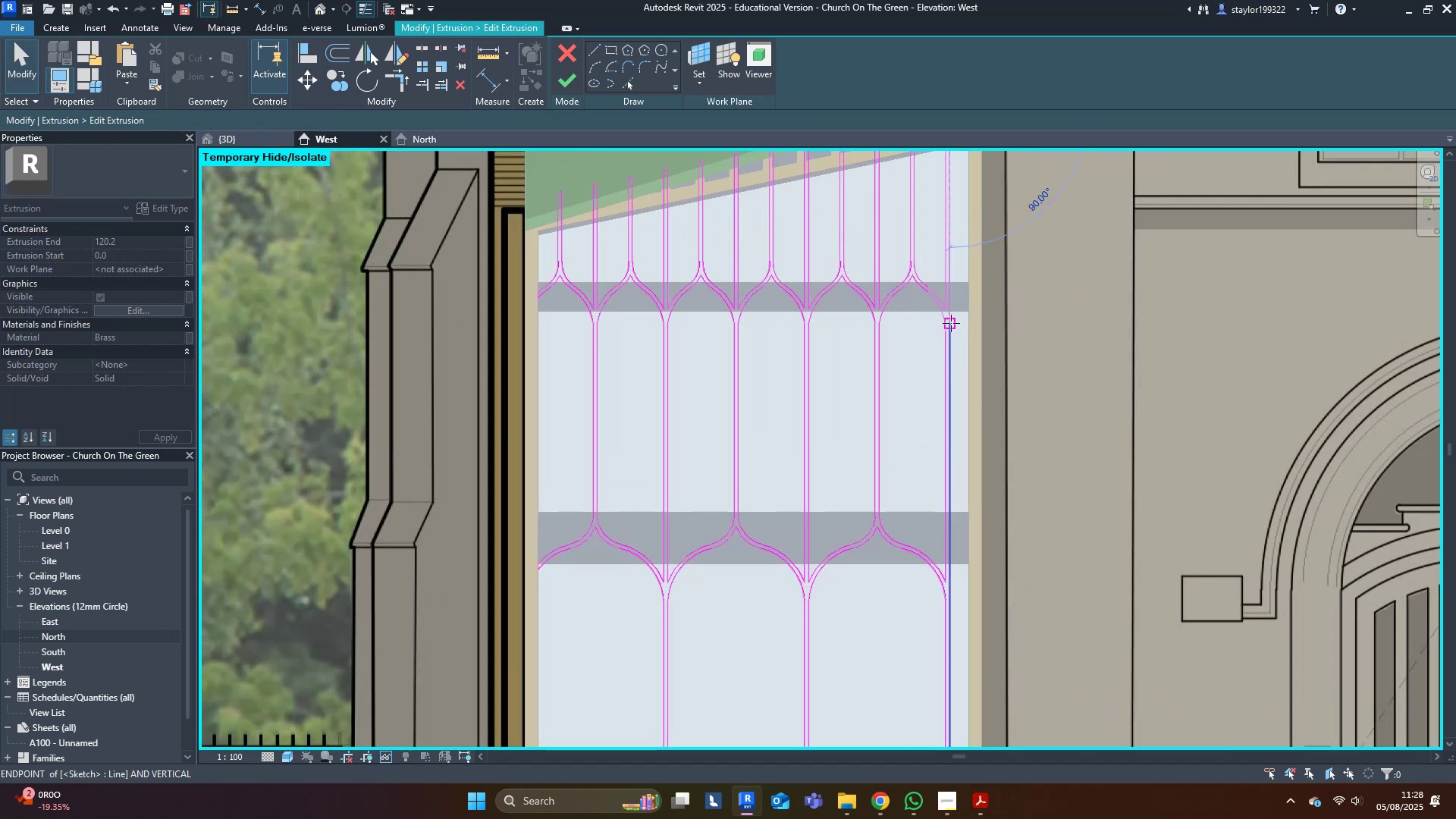 
scroll: coordinate [1067, 472], scroll_direction: down, amount: 3.0
 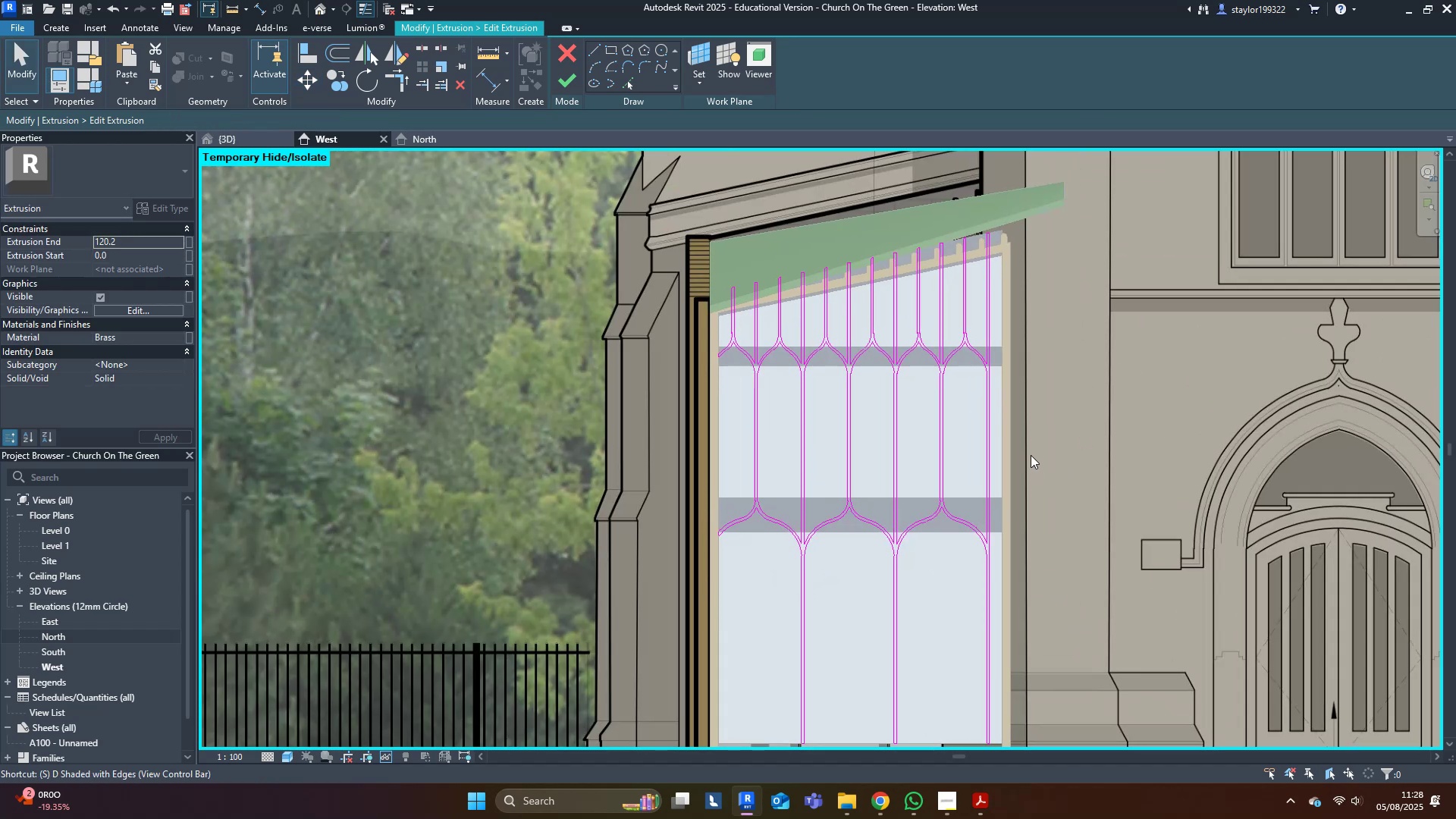 
left_click([1040, 434])
 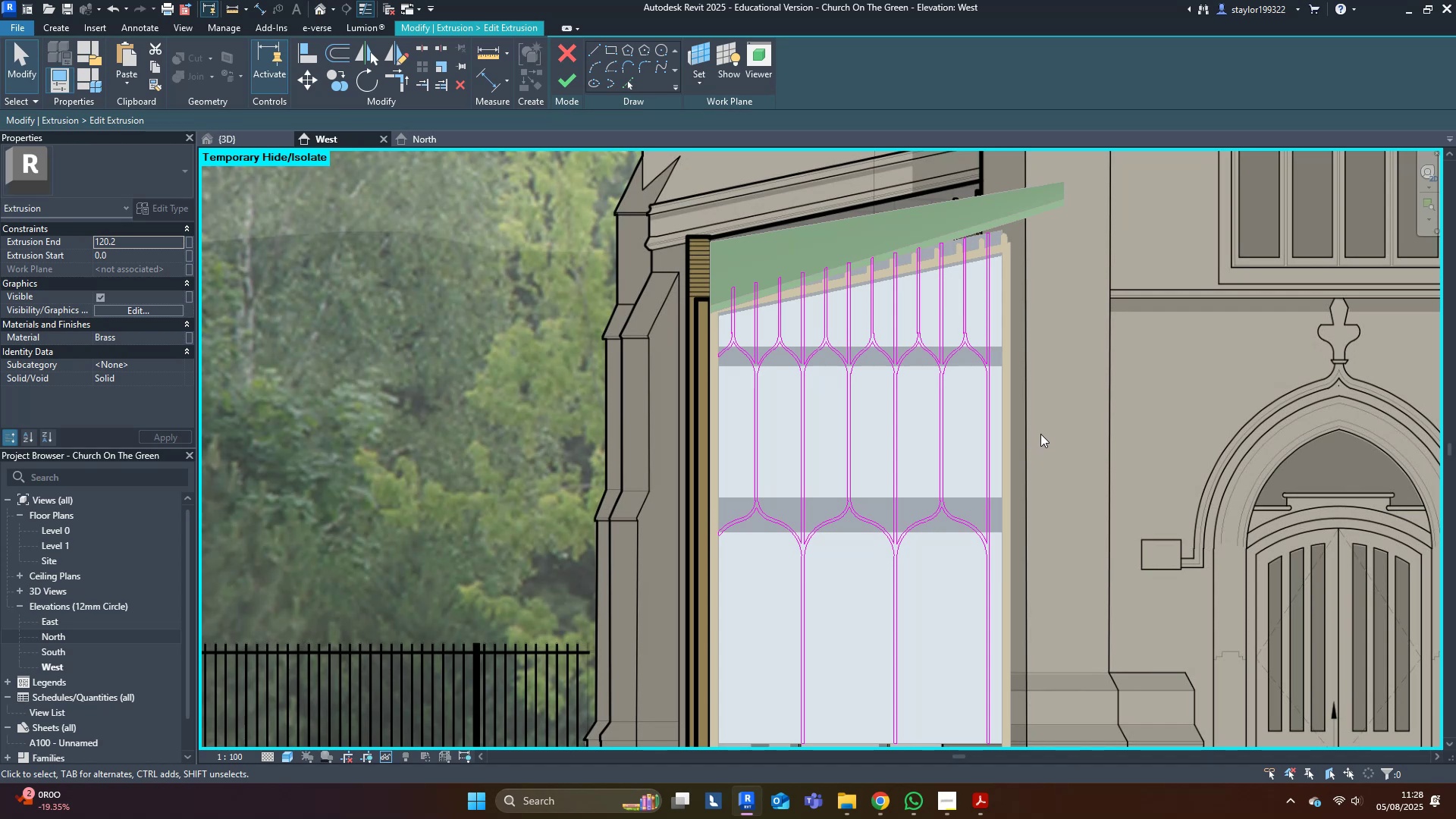 
type(wfsdwf)
 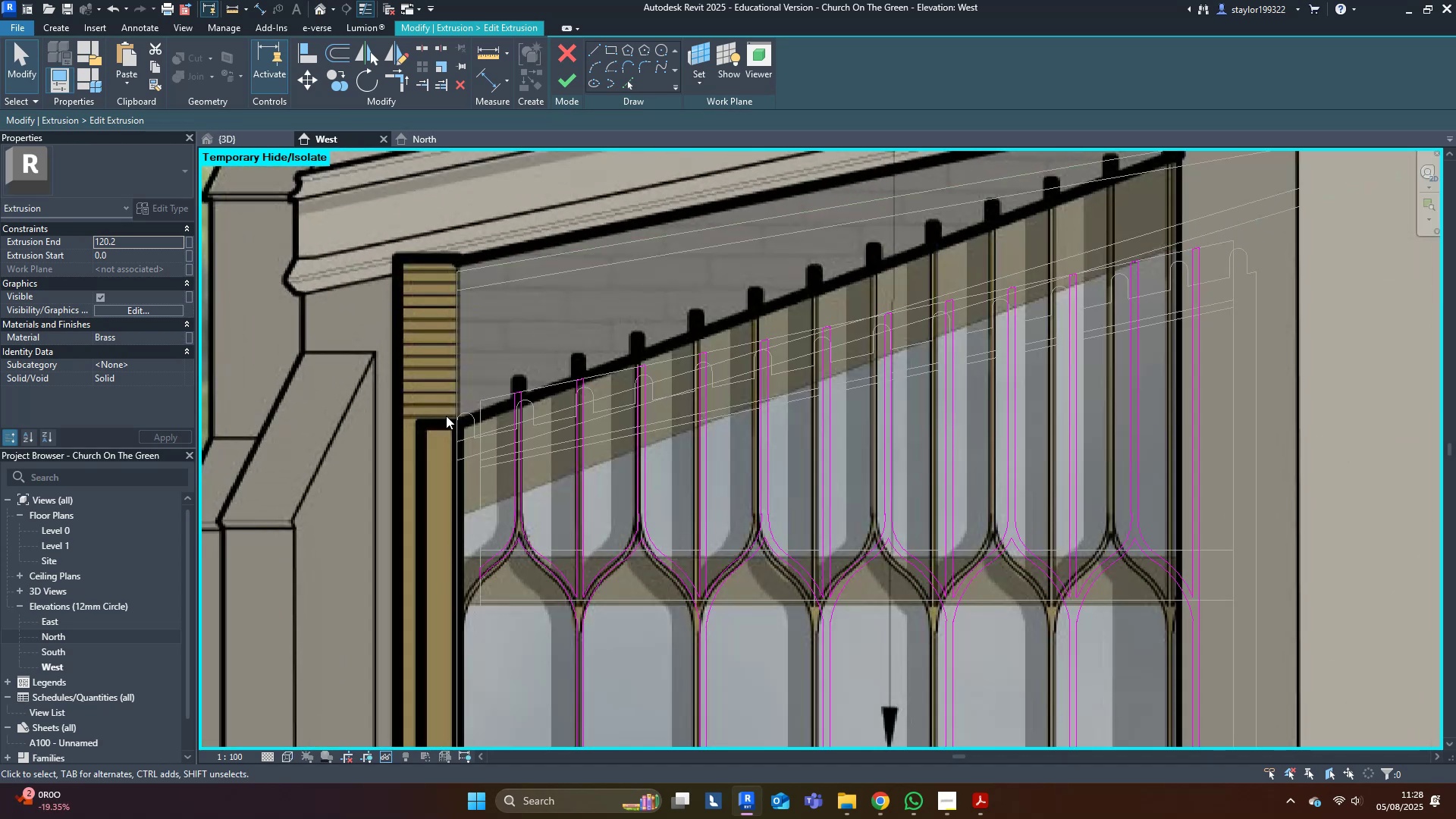 
scroll: coordinate [858, 252], scroll_direction: up, amount: 7.0
 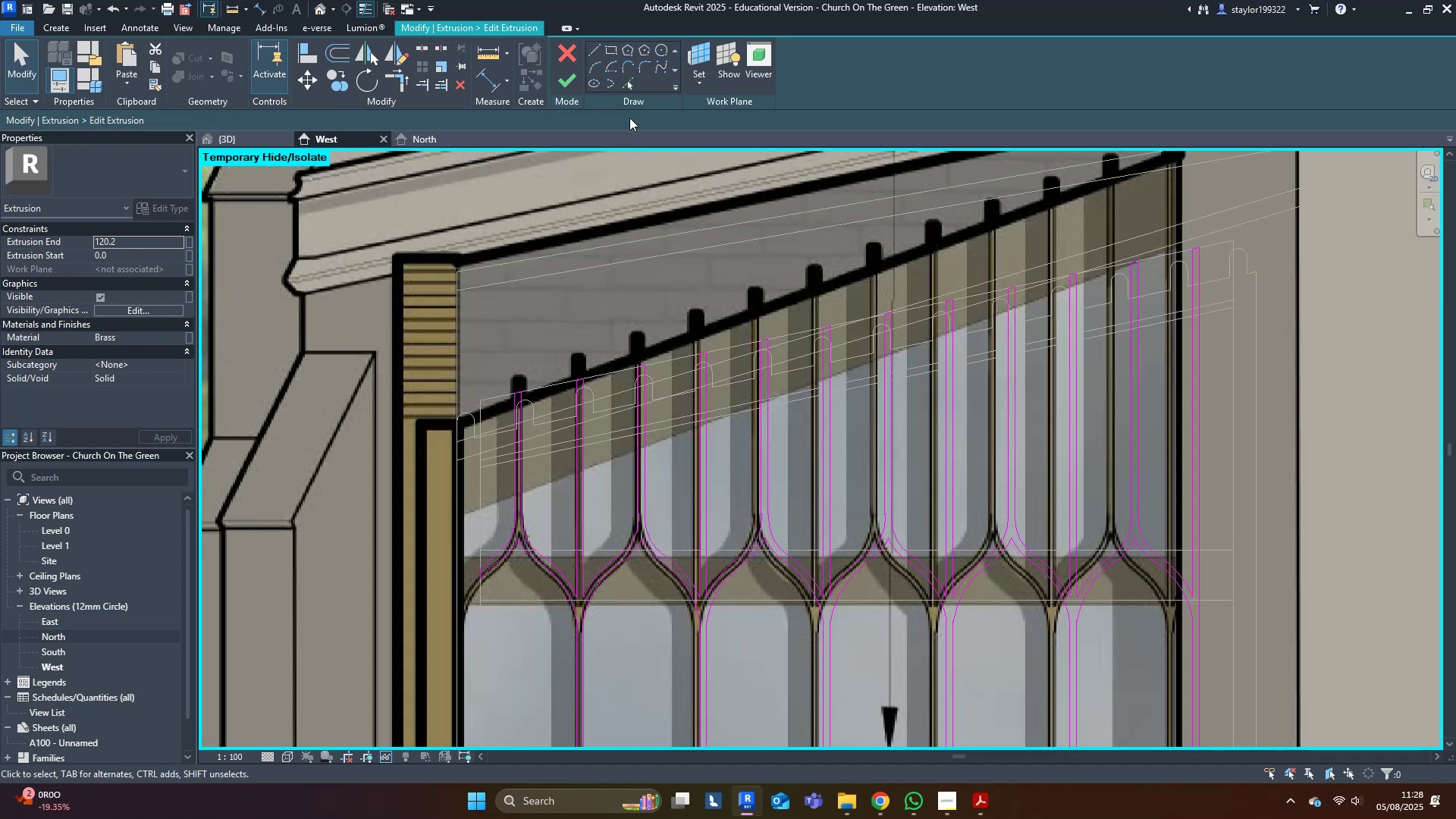 
left_click([572, 83])
 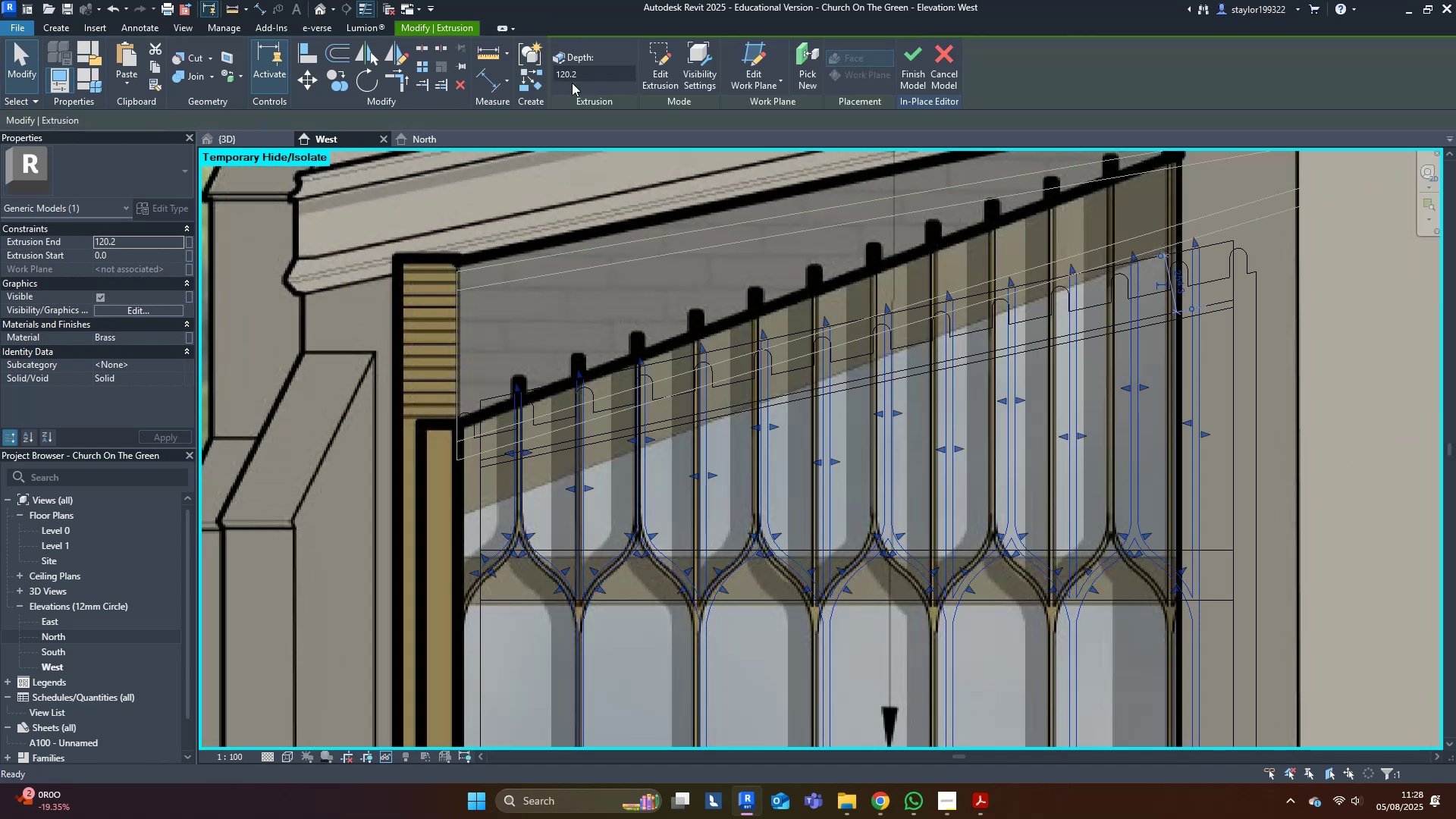 
type(sd)
key(Escape)
 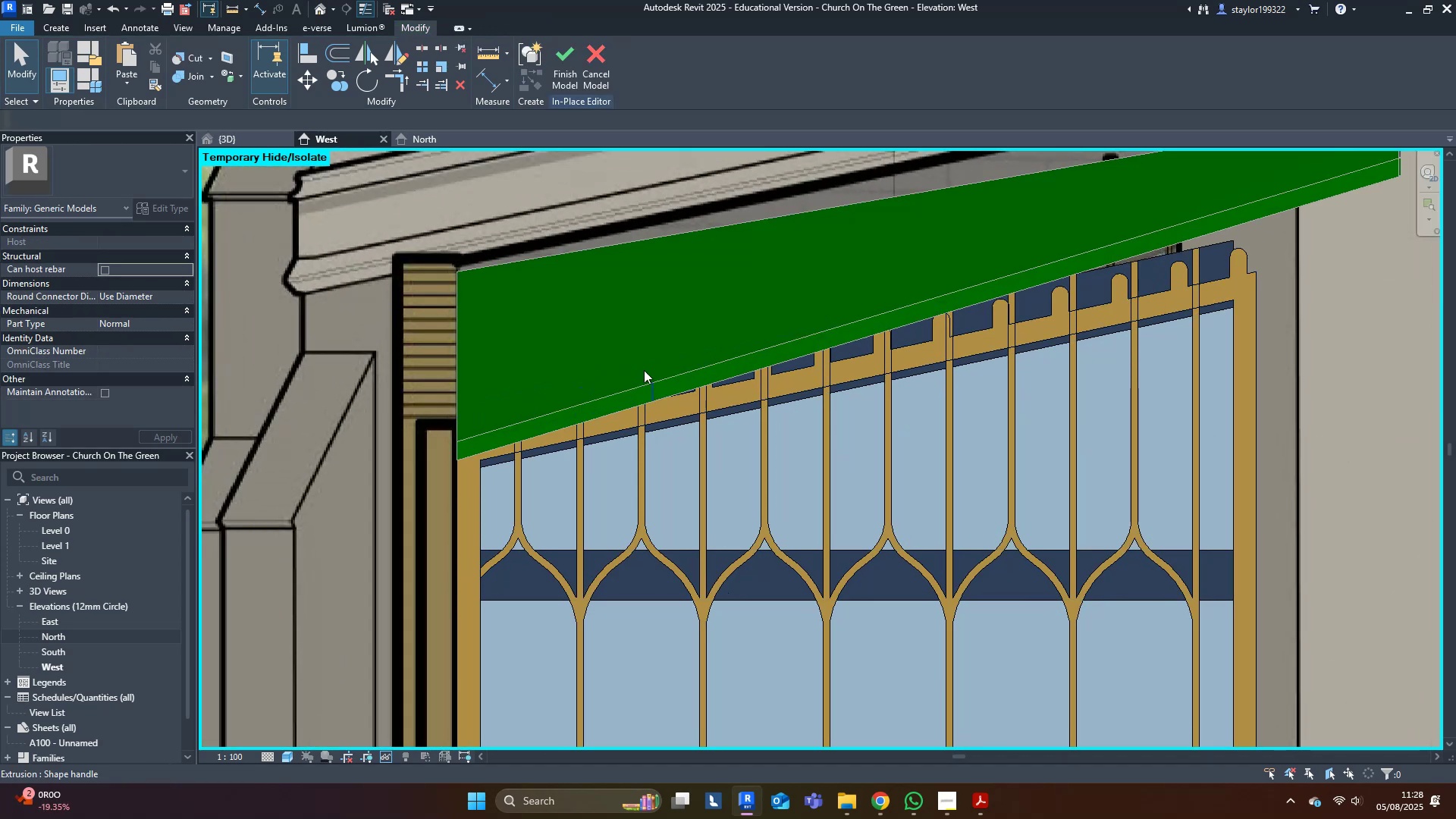 
left_click([598, 302])
 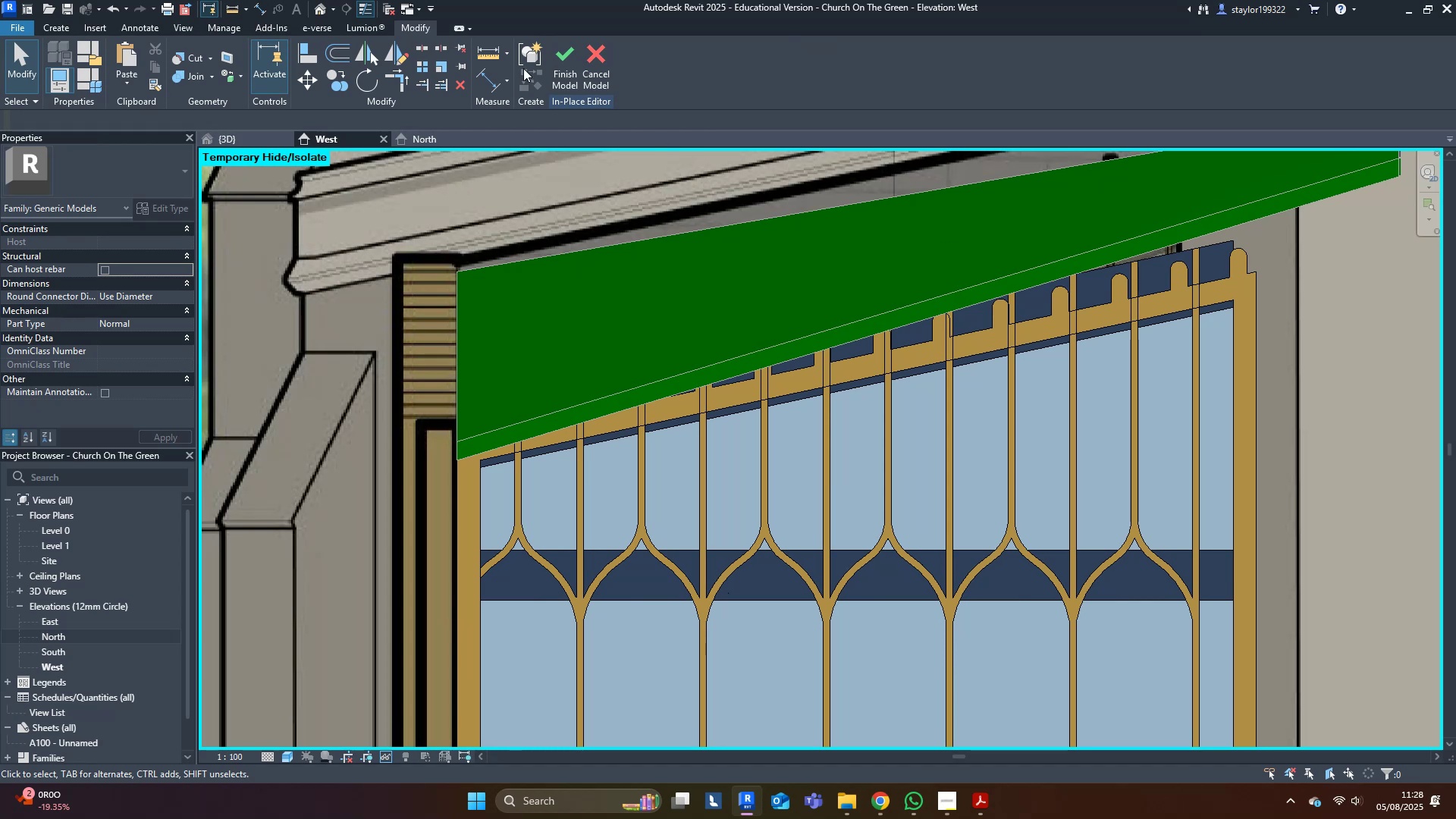 
left_click([569, 55])
 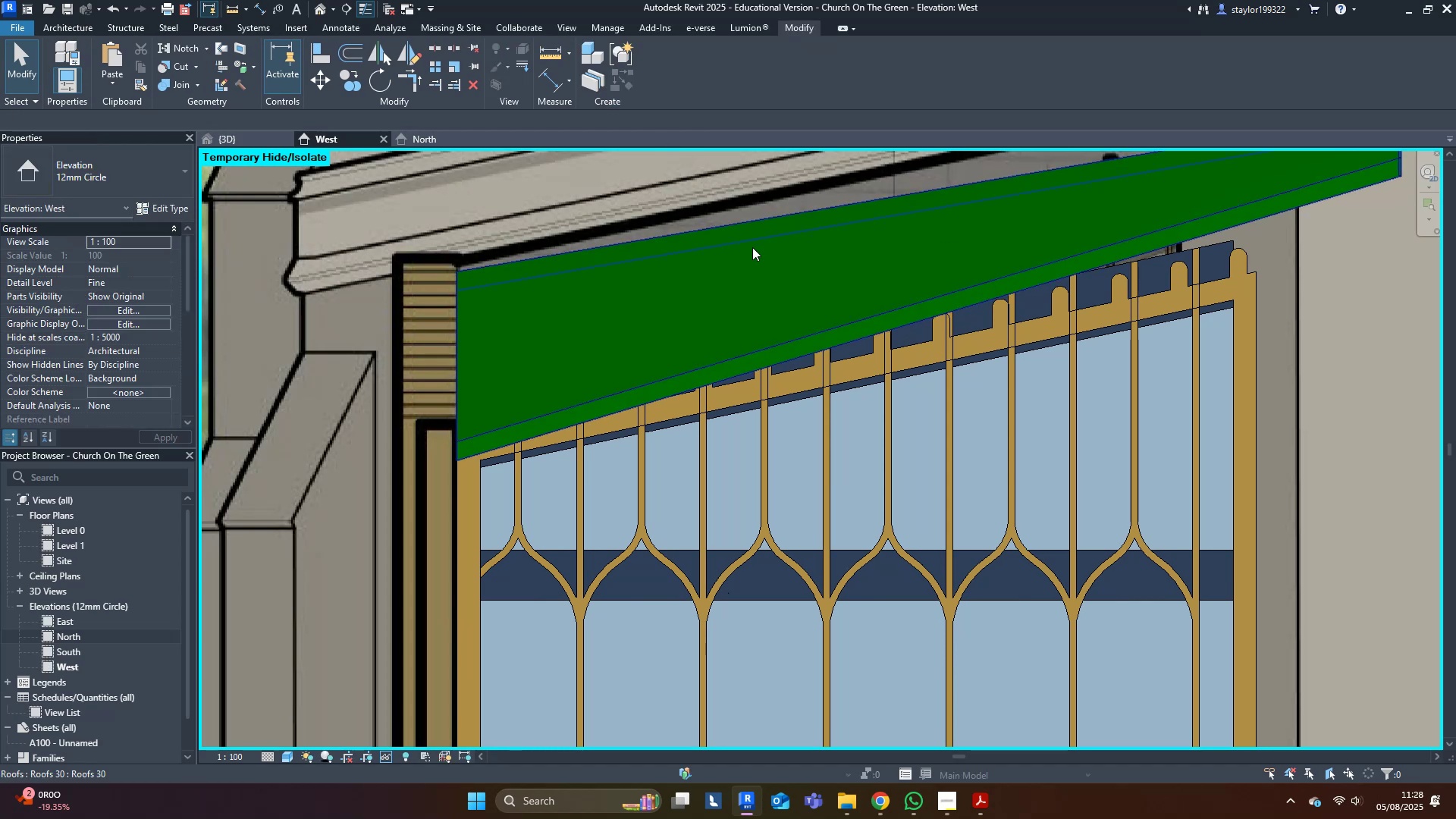 
left_click([752, 247])
 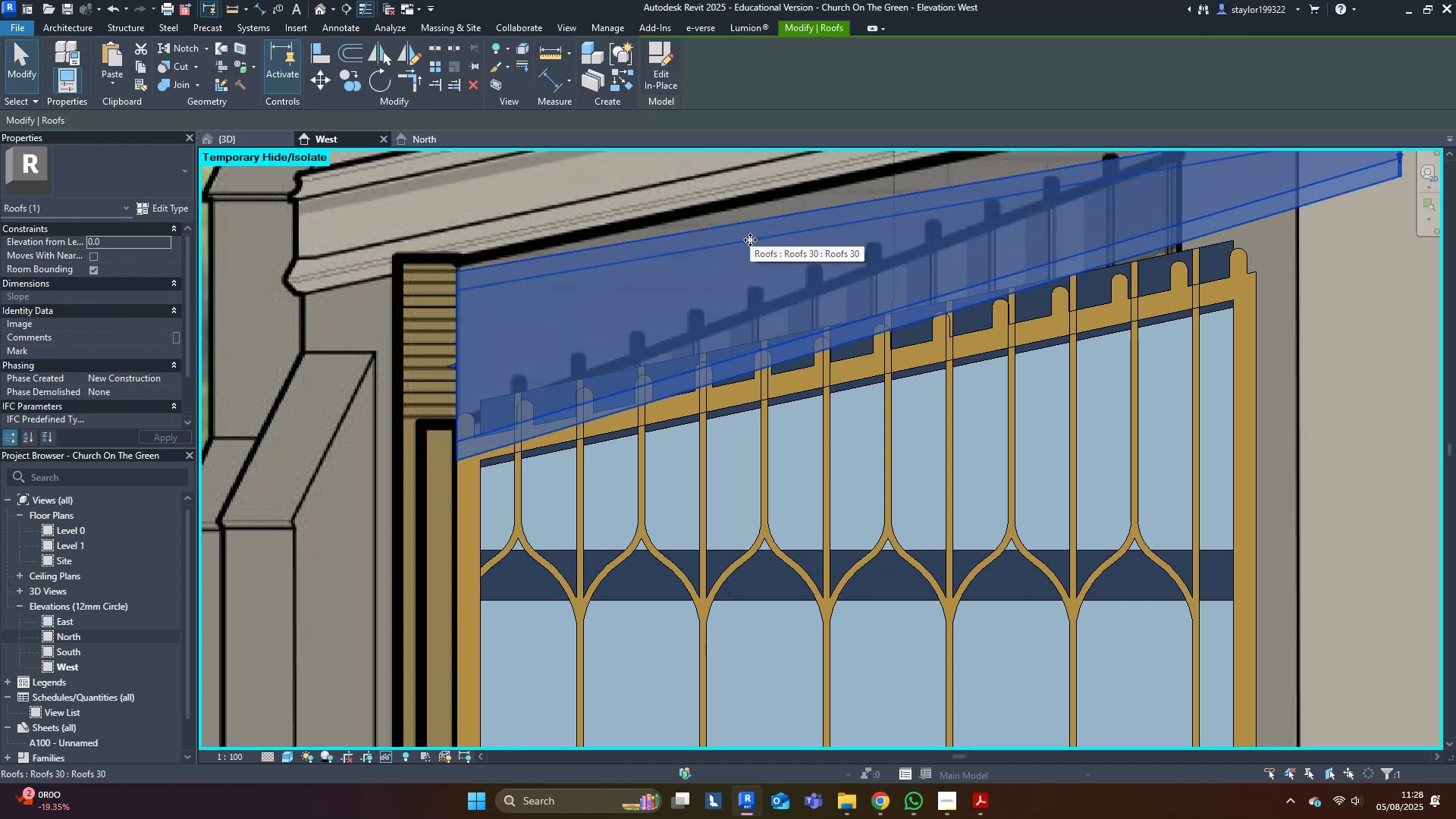 
type(hh)
 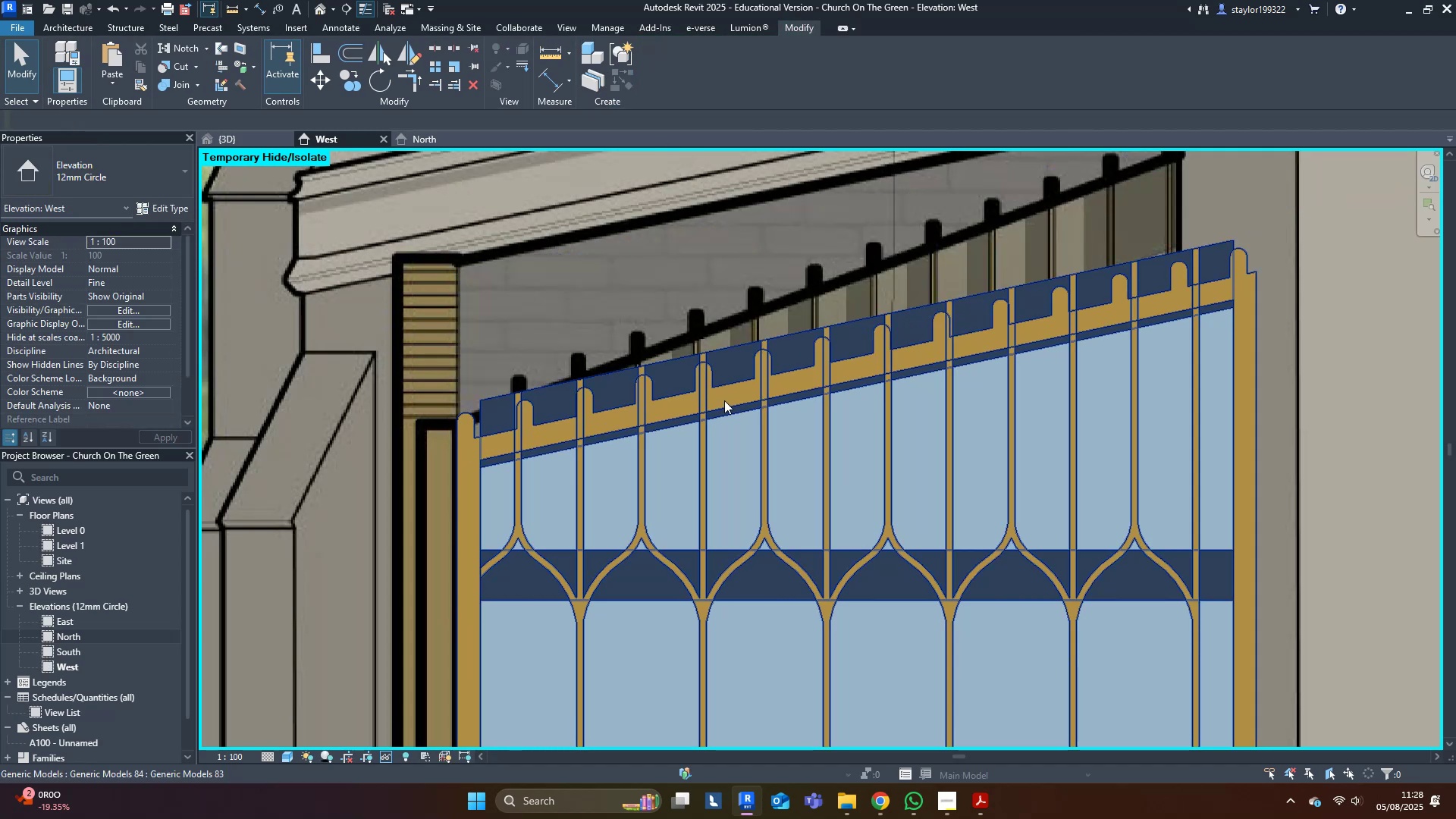 
left_click([740, 401])
 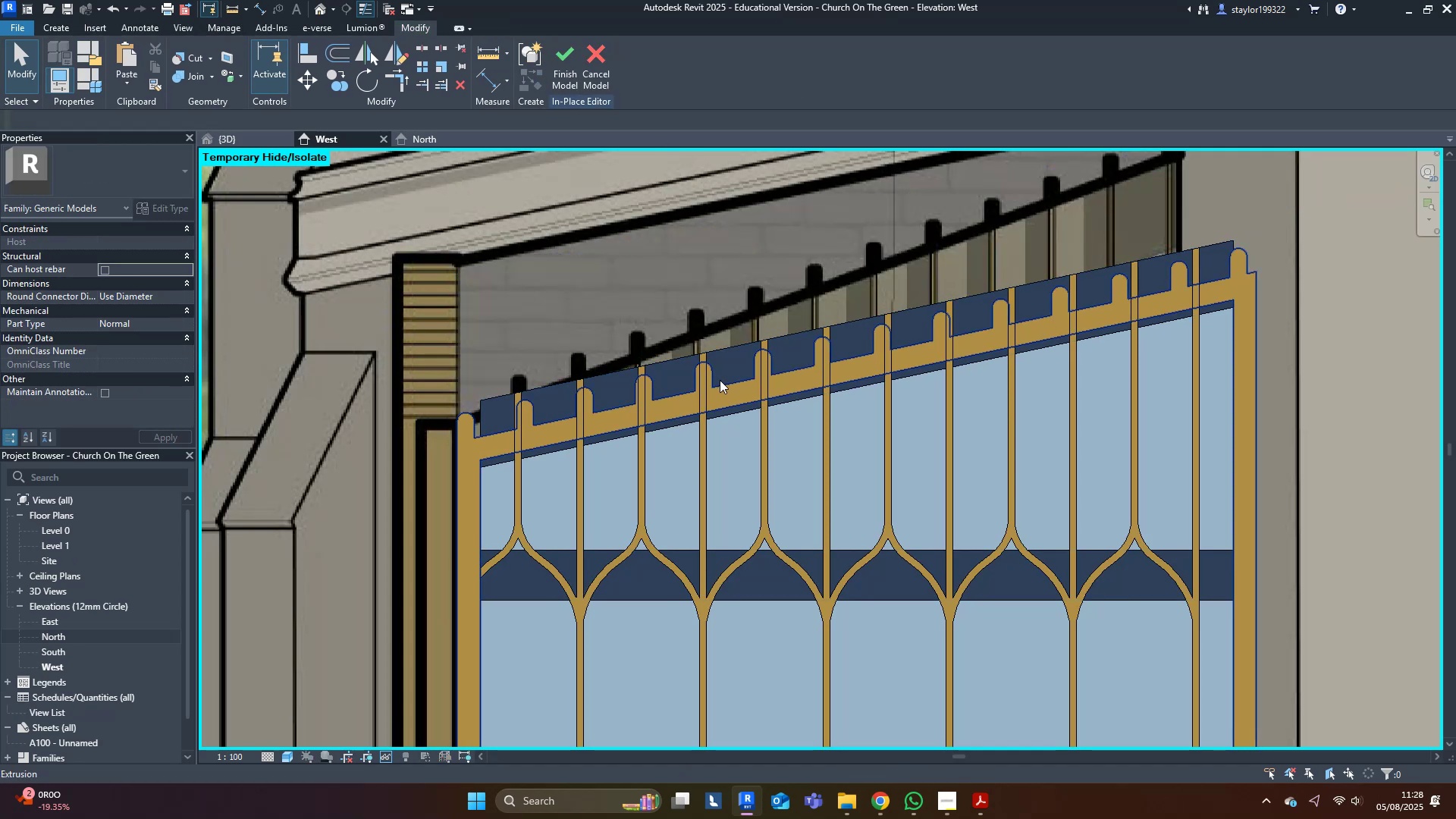 
left_click([726, 394])
 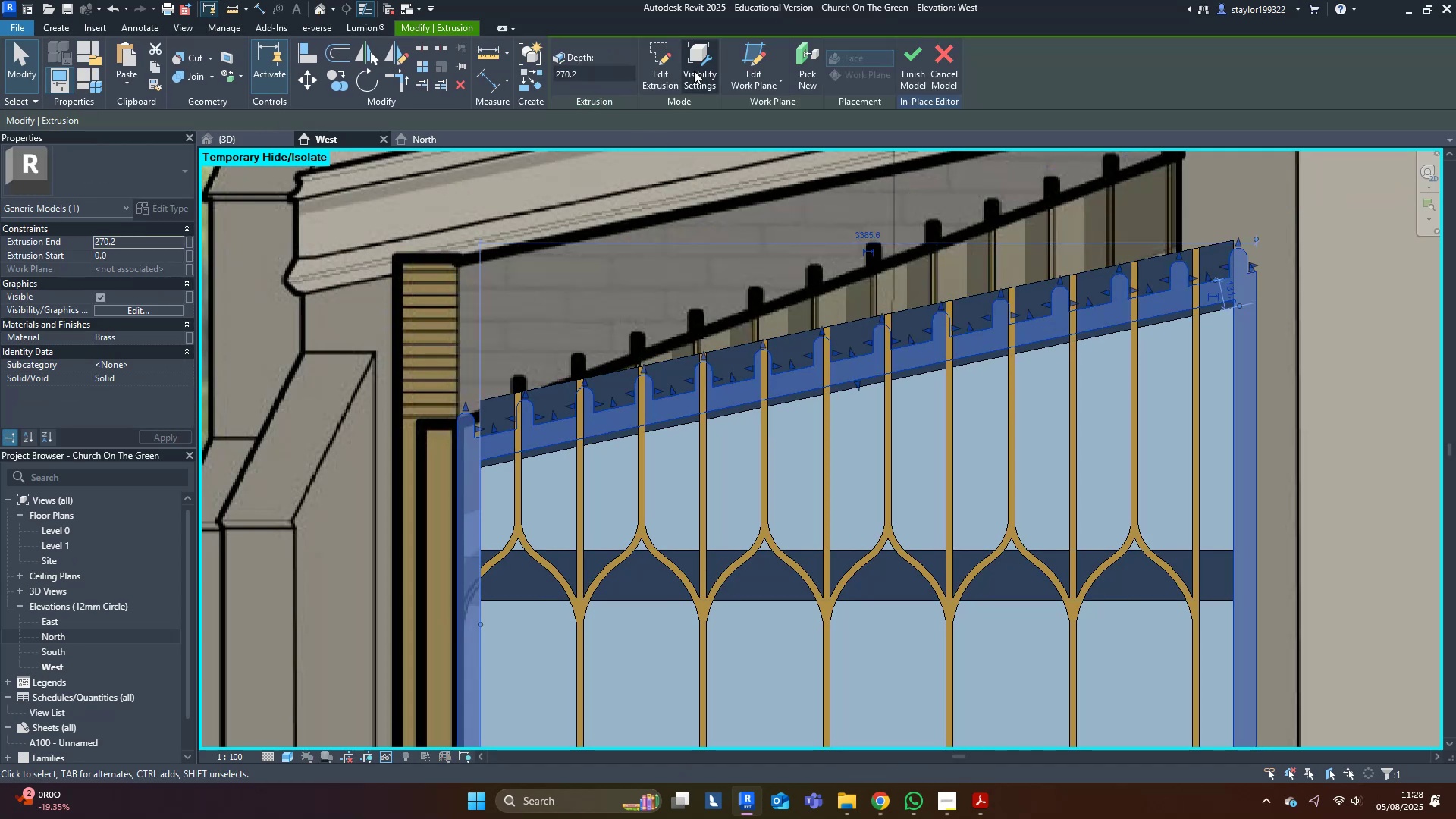 
left_click([656, 60])
 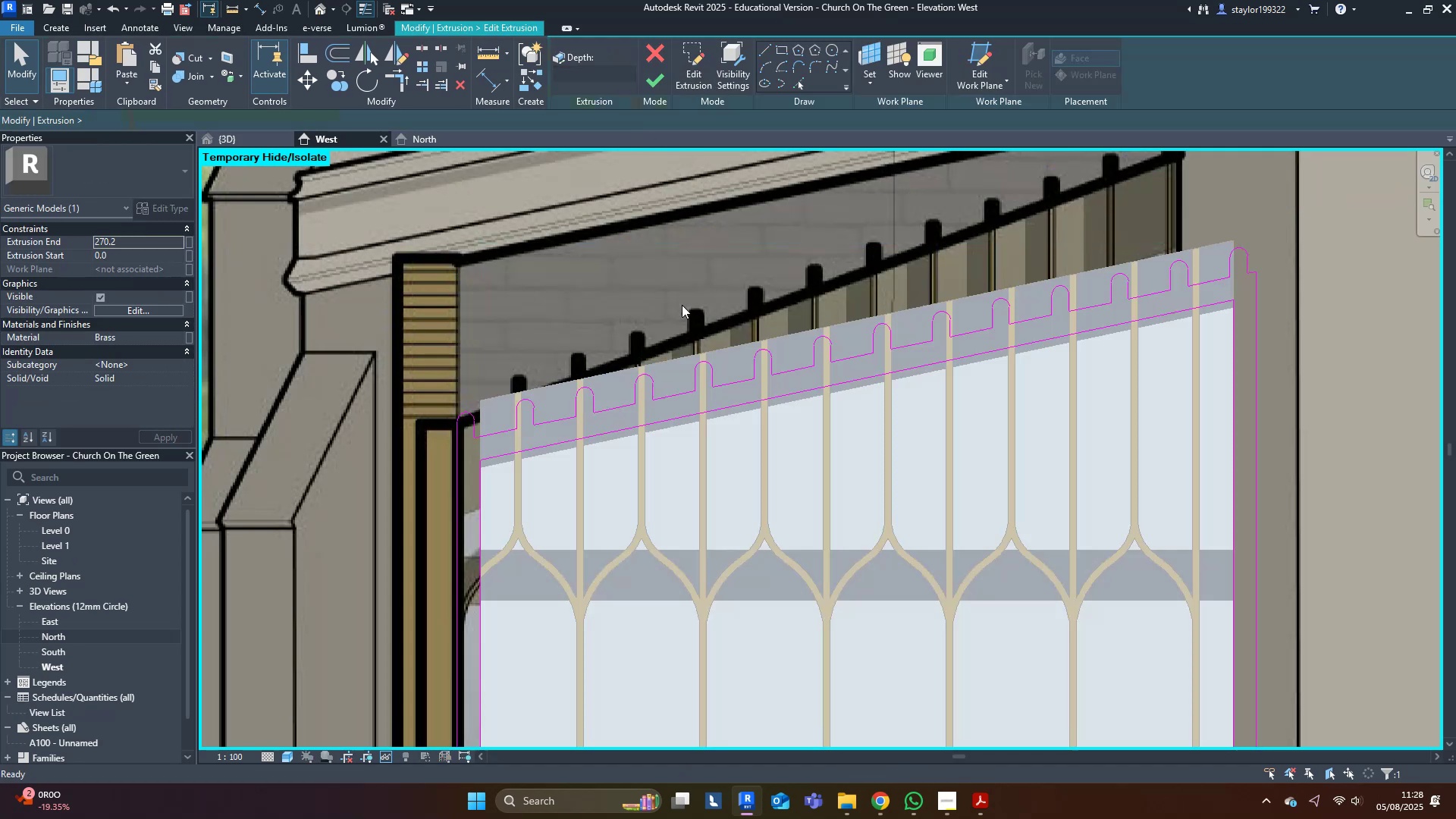 
middle_click([682, 306])
 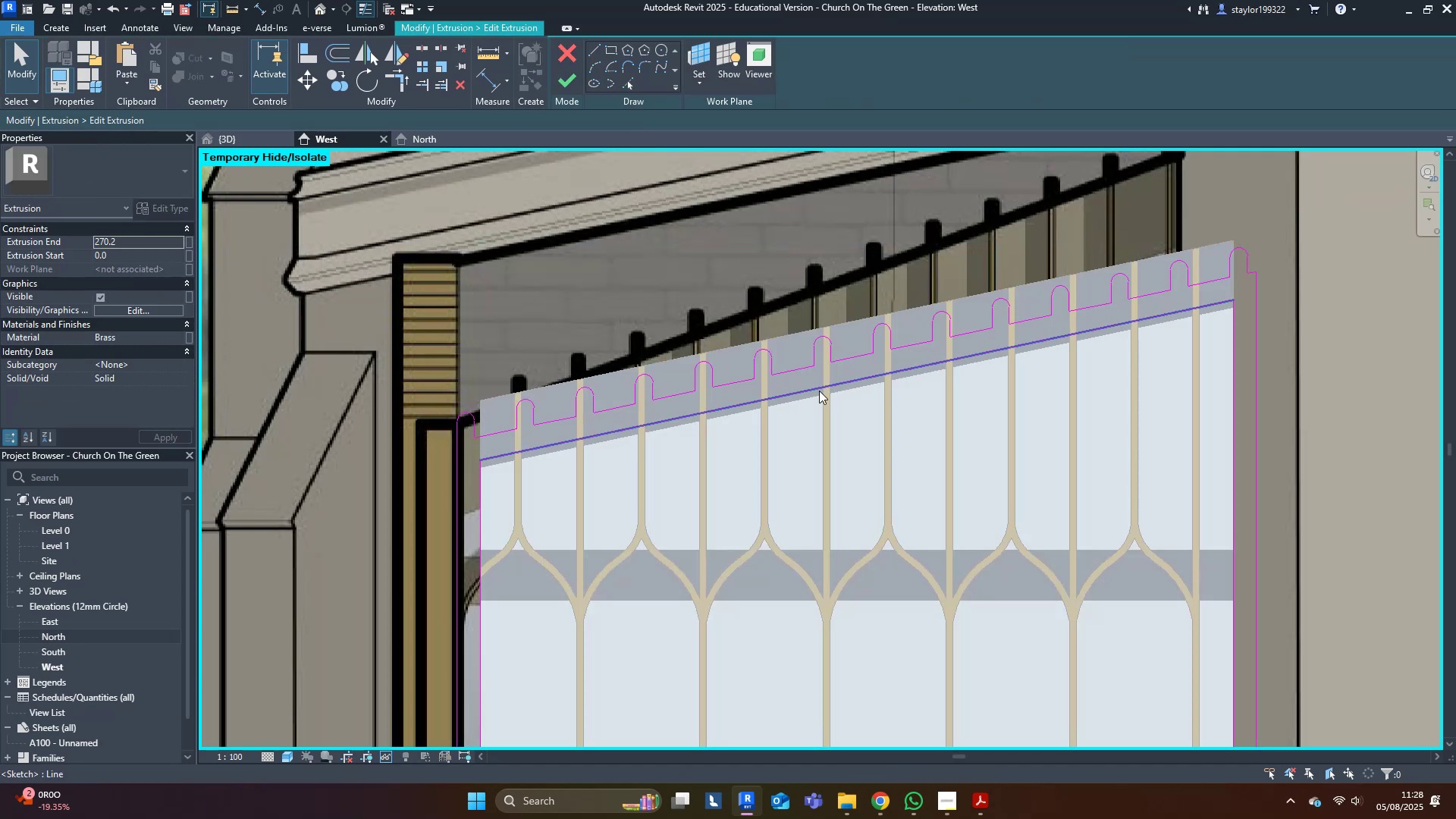 
type(wfsd)
 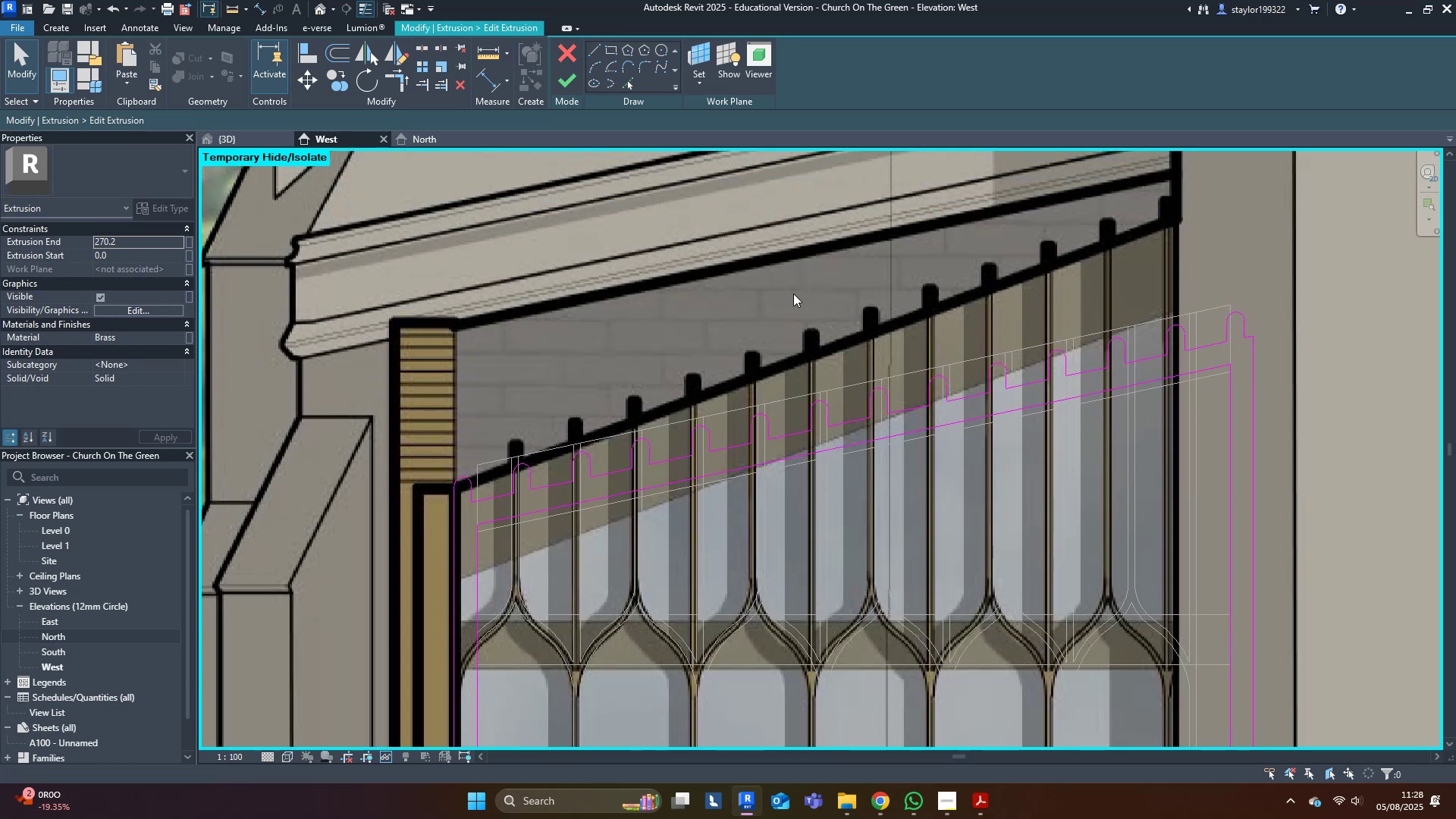 
scroll: coordinate [793, 293], scroll_direction: down, amount: 3.0
 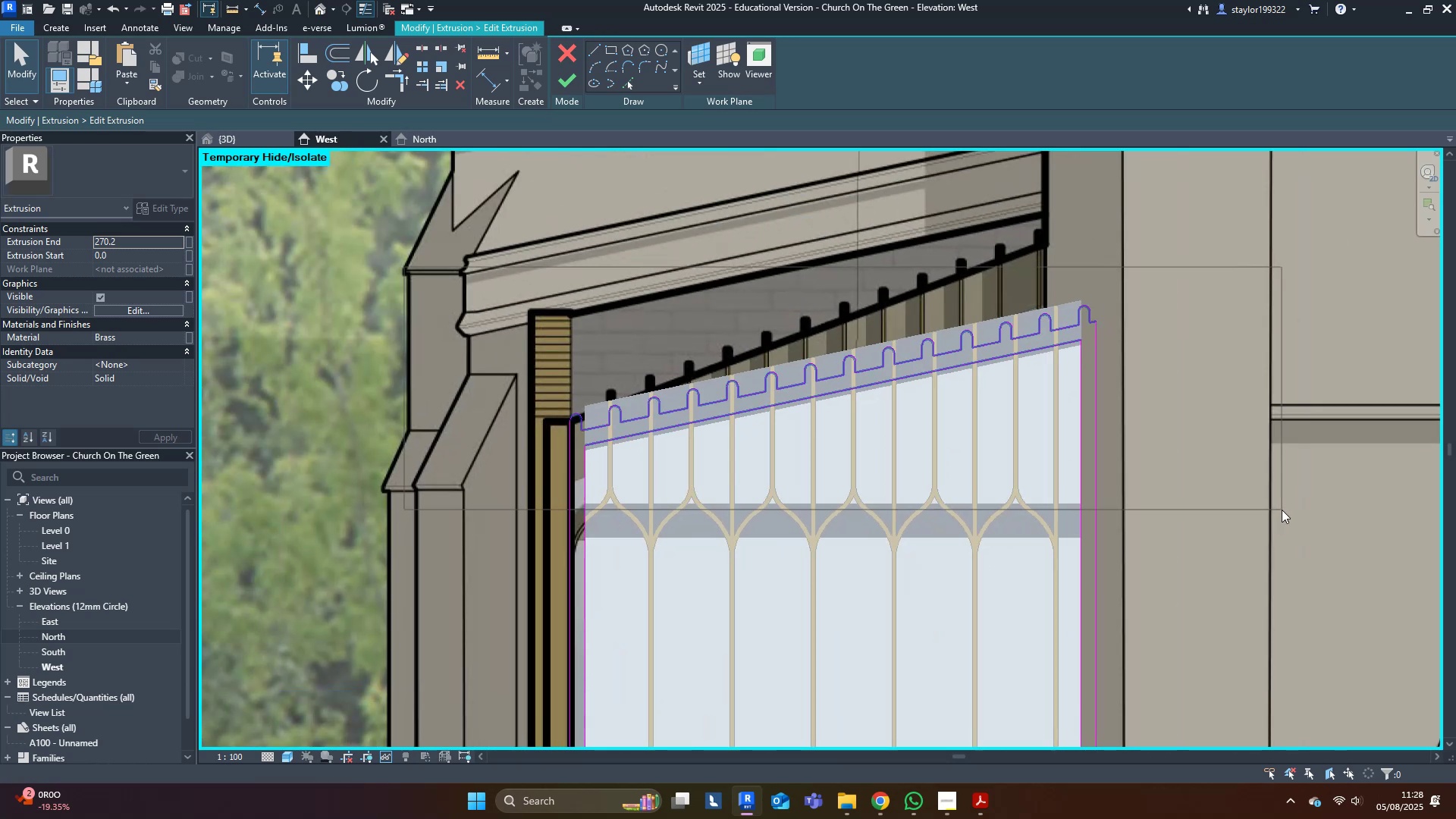 
key(Shift+ArrowDown)
 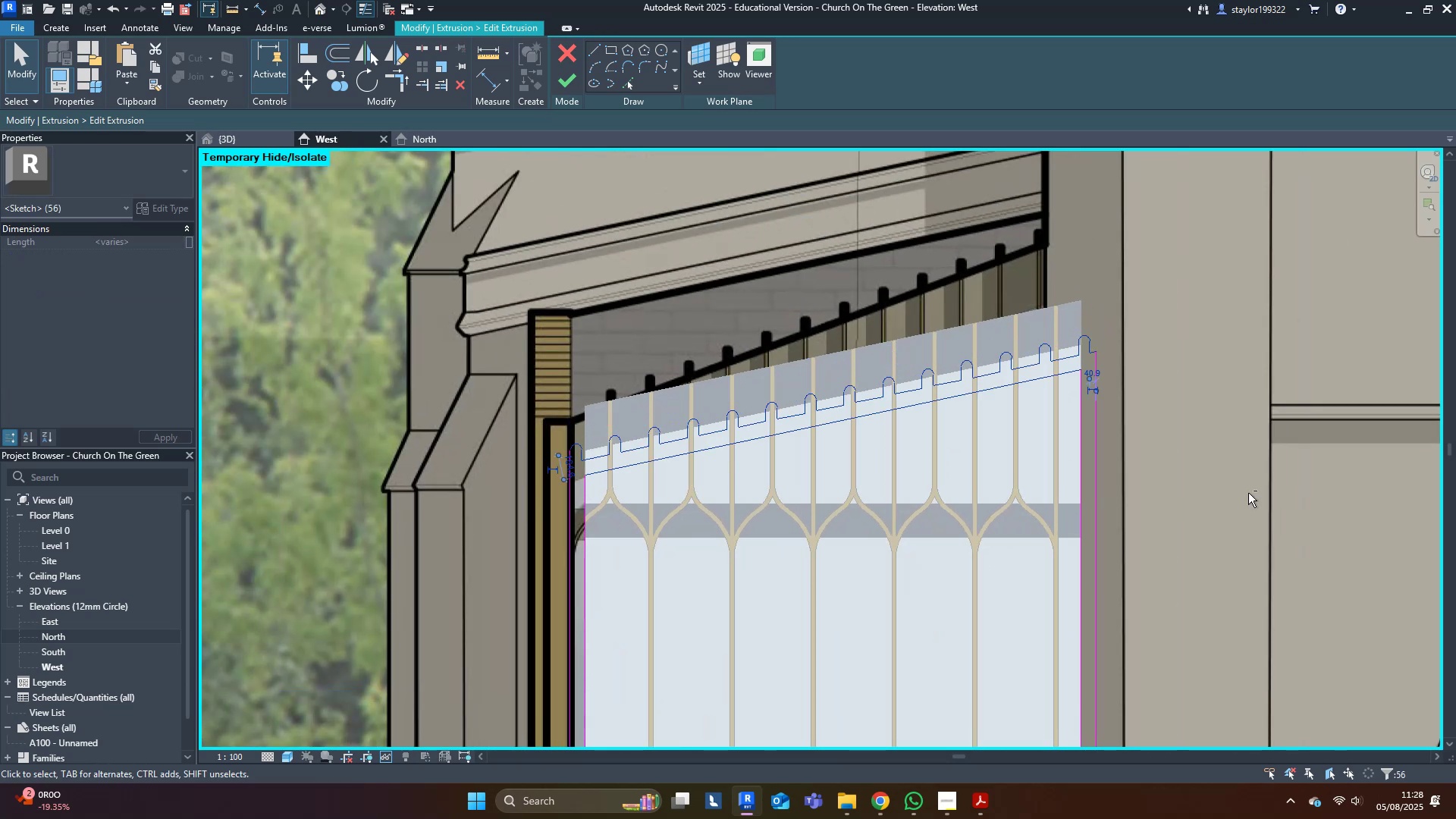 
key(Shift+ArrowDown)
 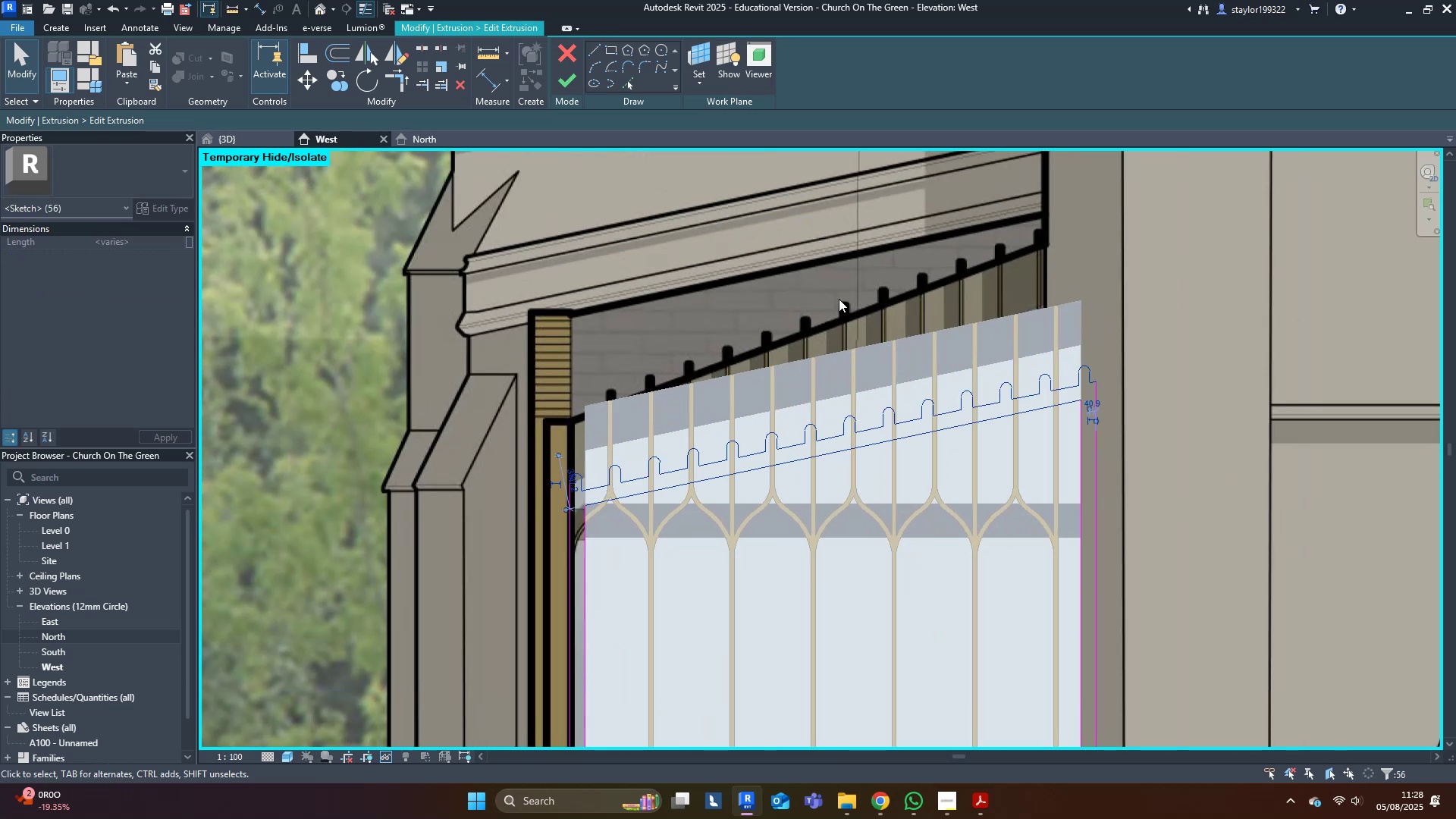 
scroll: coordinate [590, 422], scroll_direction: up, amount: 3.0
 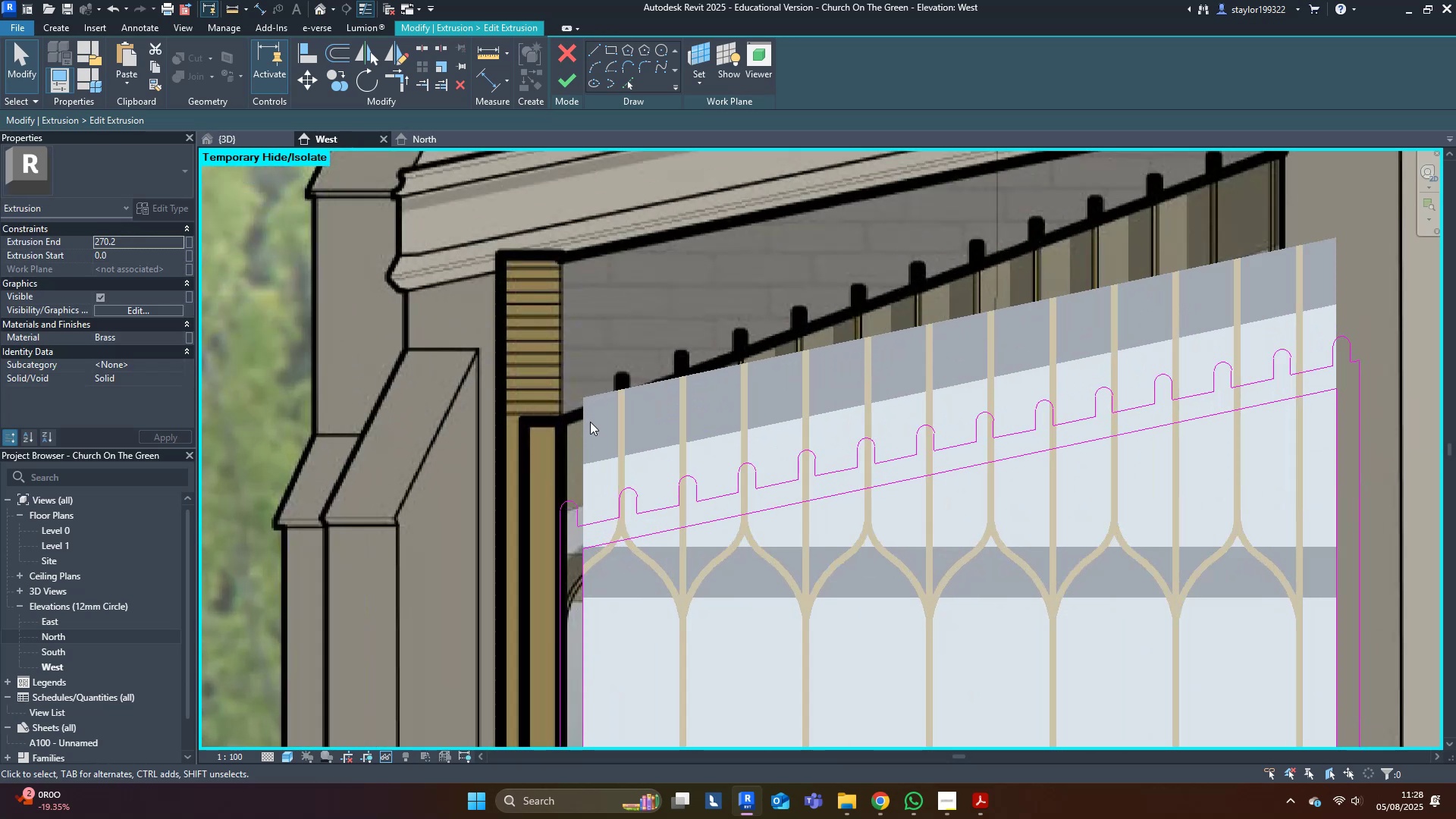 
type(wf)
 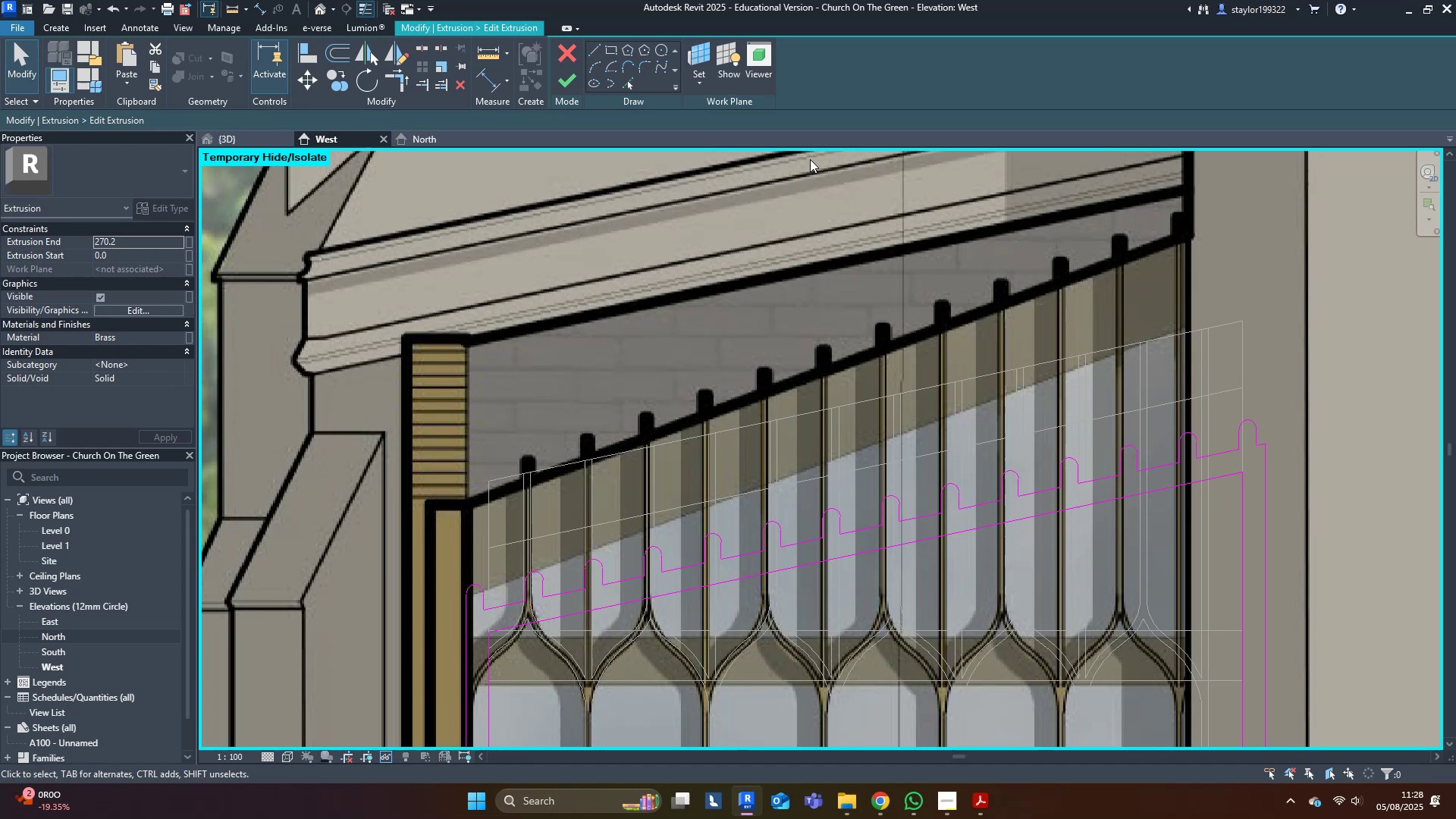 
left_click([589, 46])
 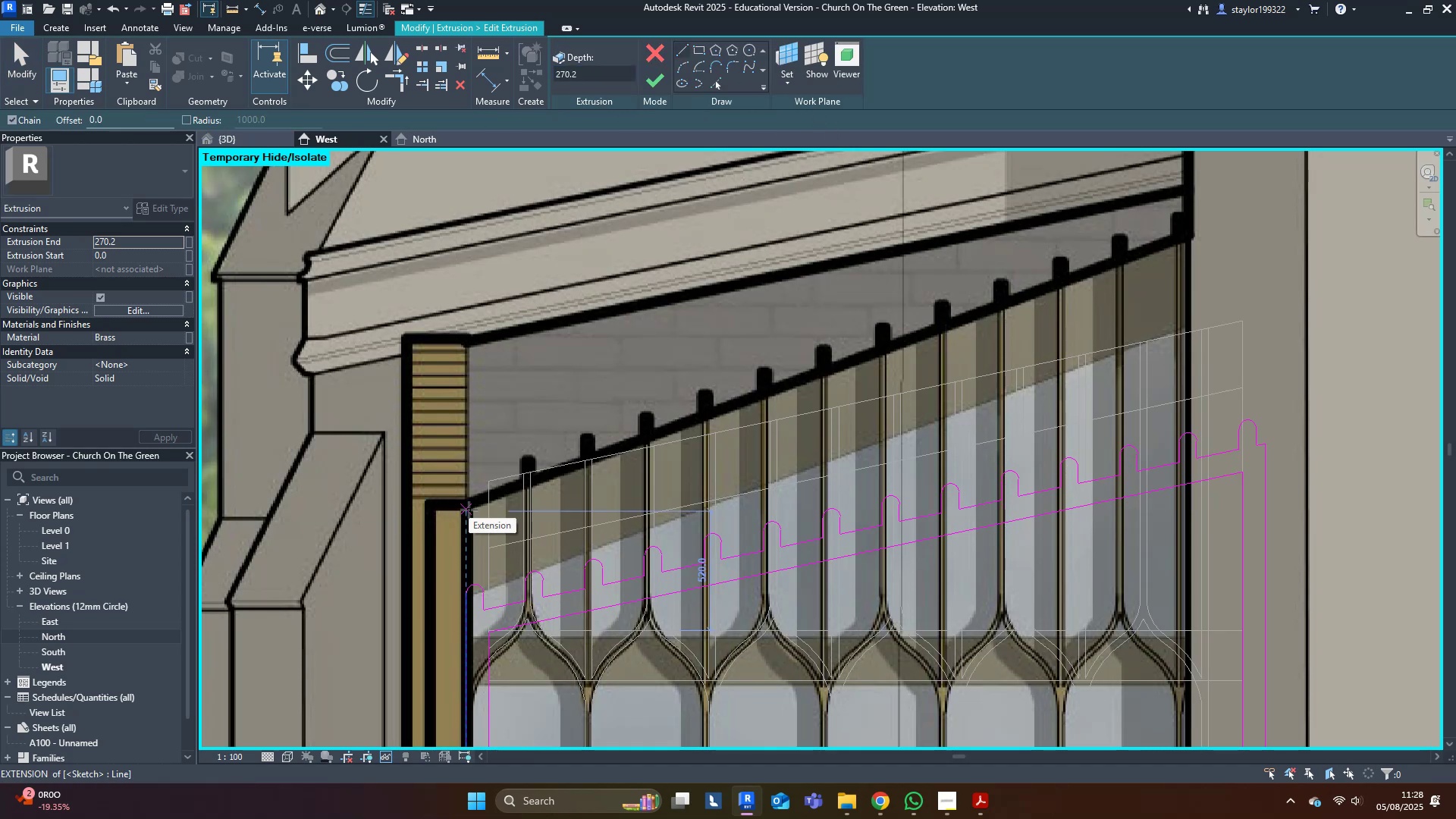 
wait(5.05)
 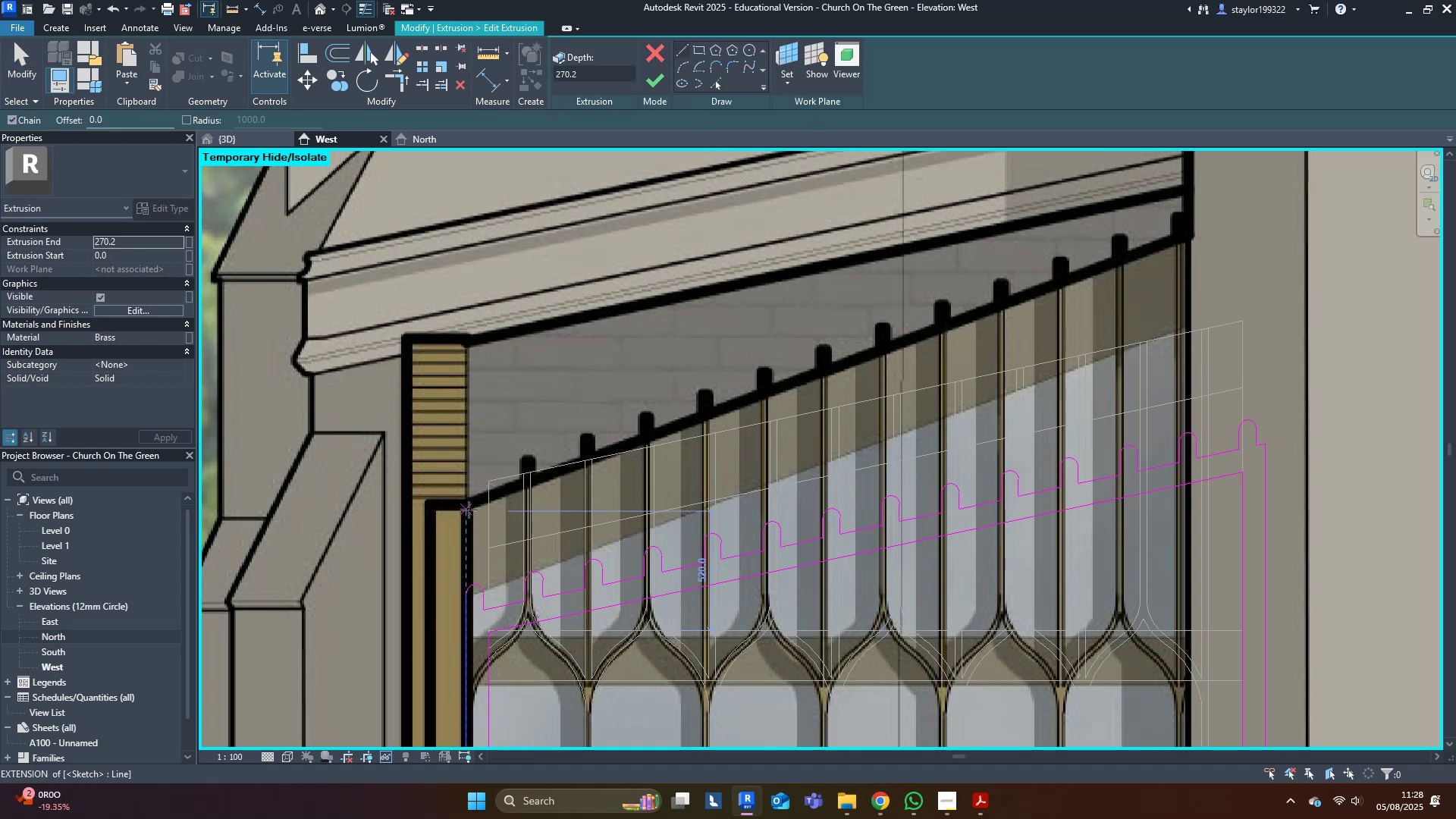 
left_click([468, 510])
 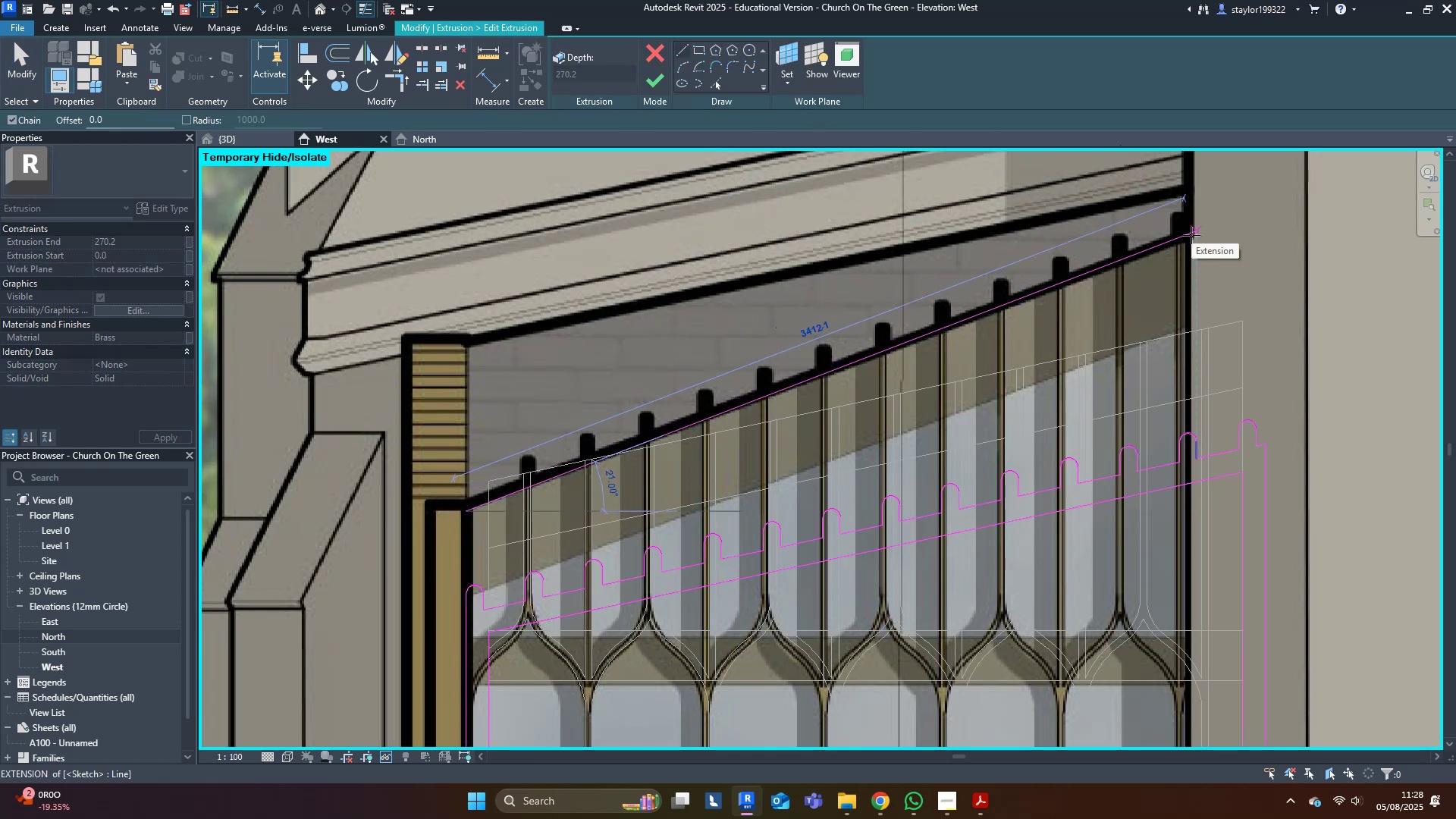 
left_click([1190, 235])
 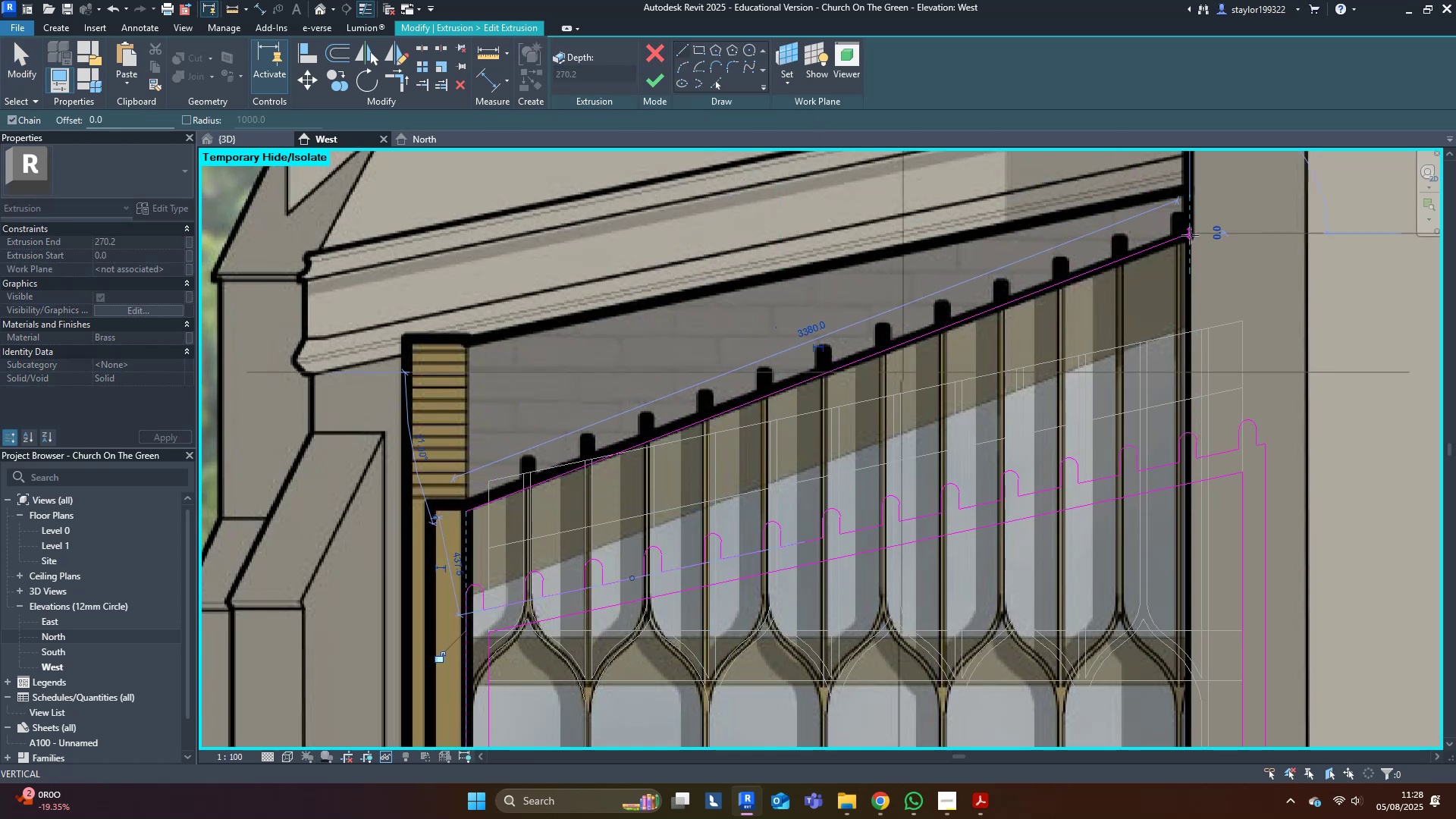 
key(Escape)
type(sdmdsd)
 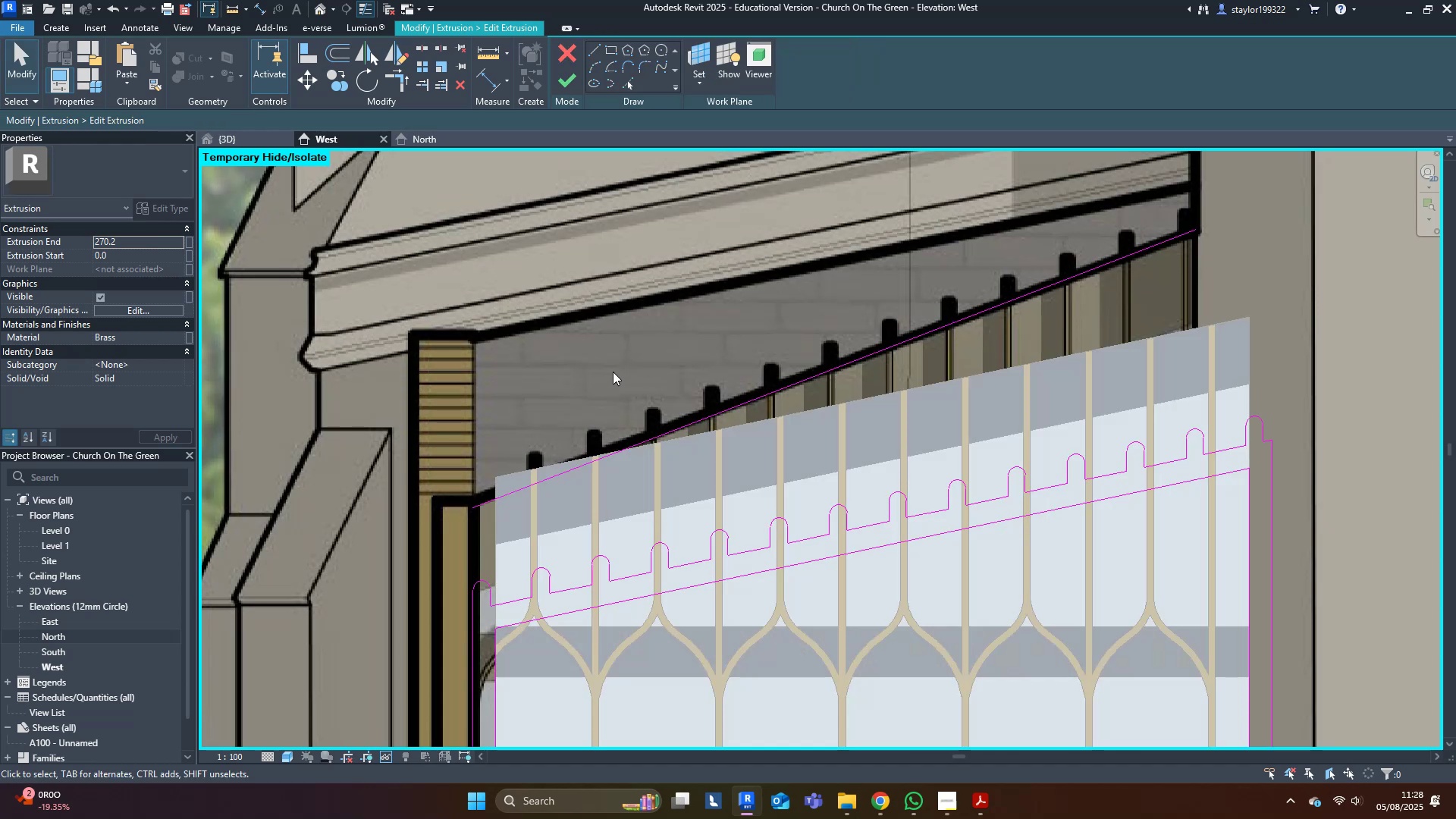 
hold_key(key=Escape, duration=25.09)
 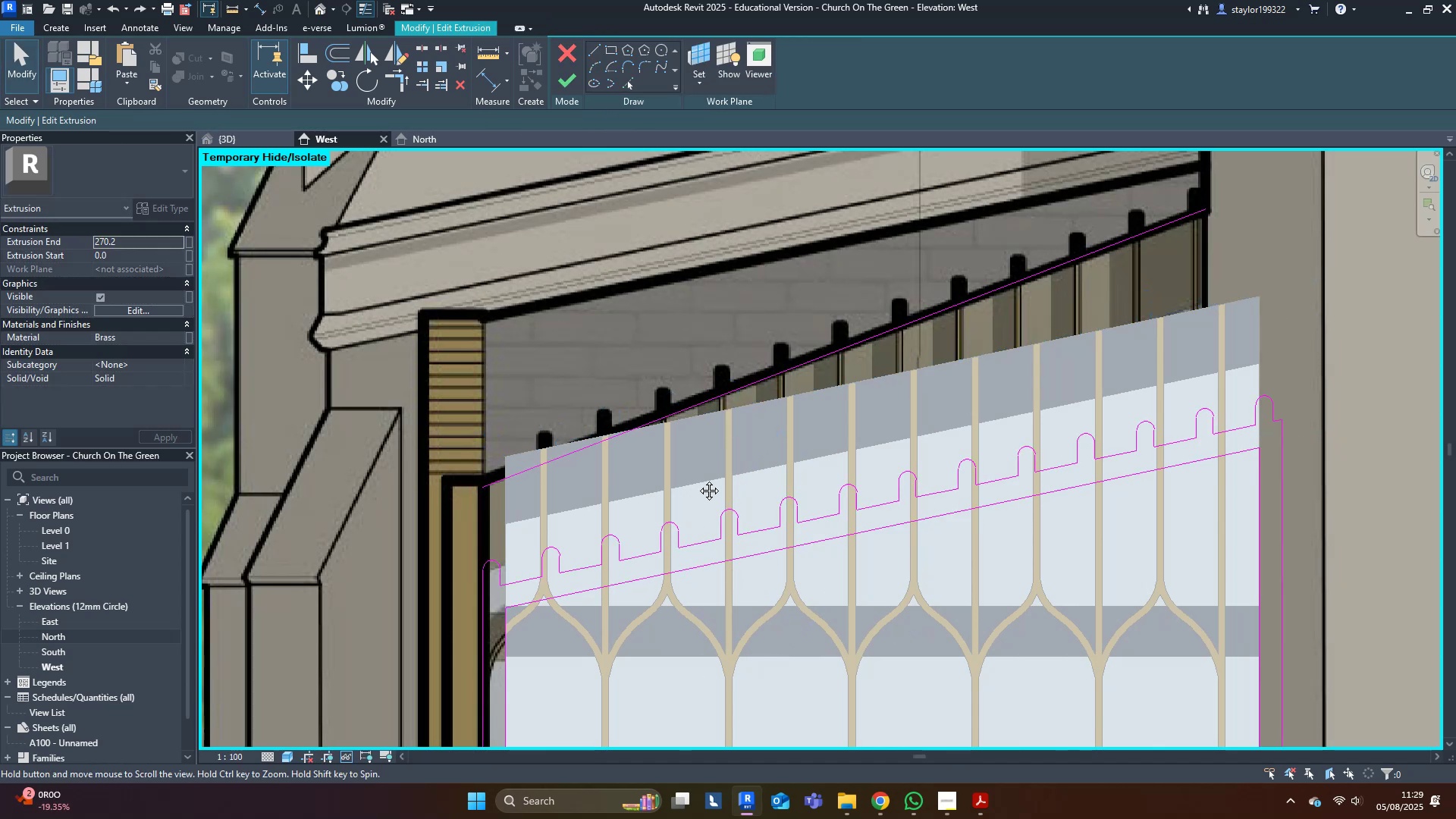 
hold_key(key=ShiftLeft, duration=0.96)
 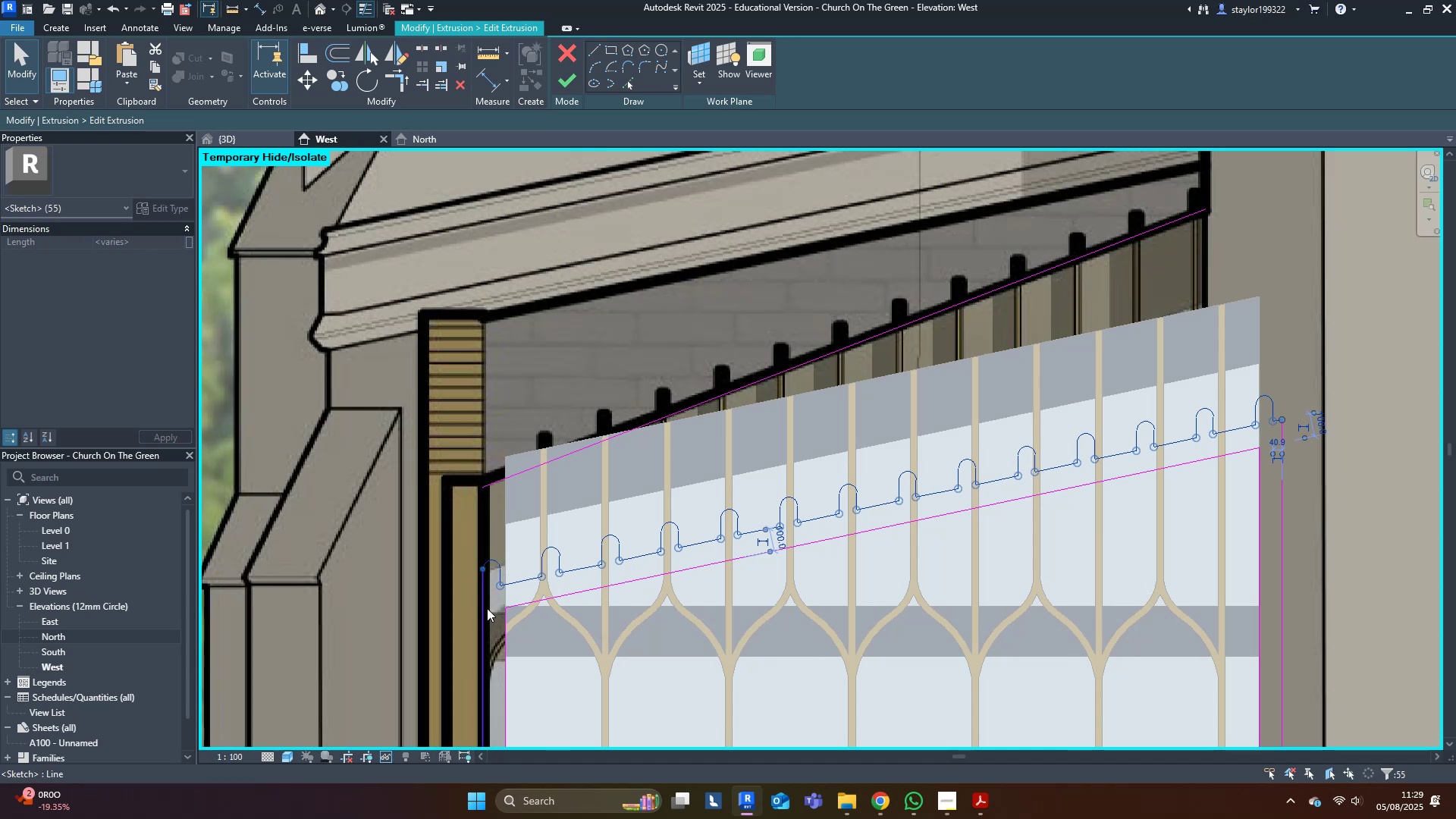 
type(mv)
 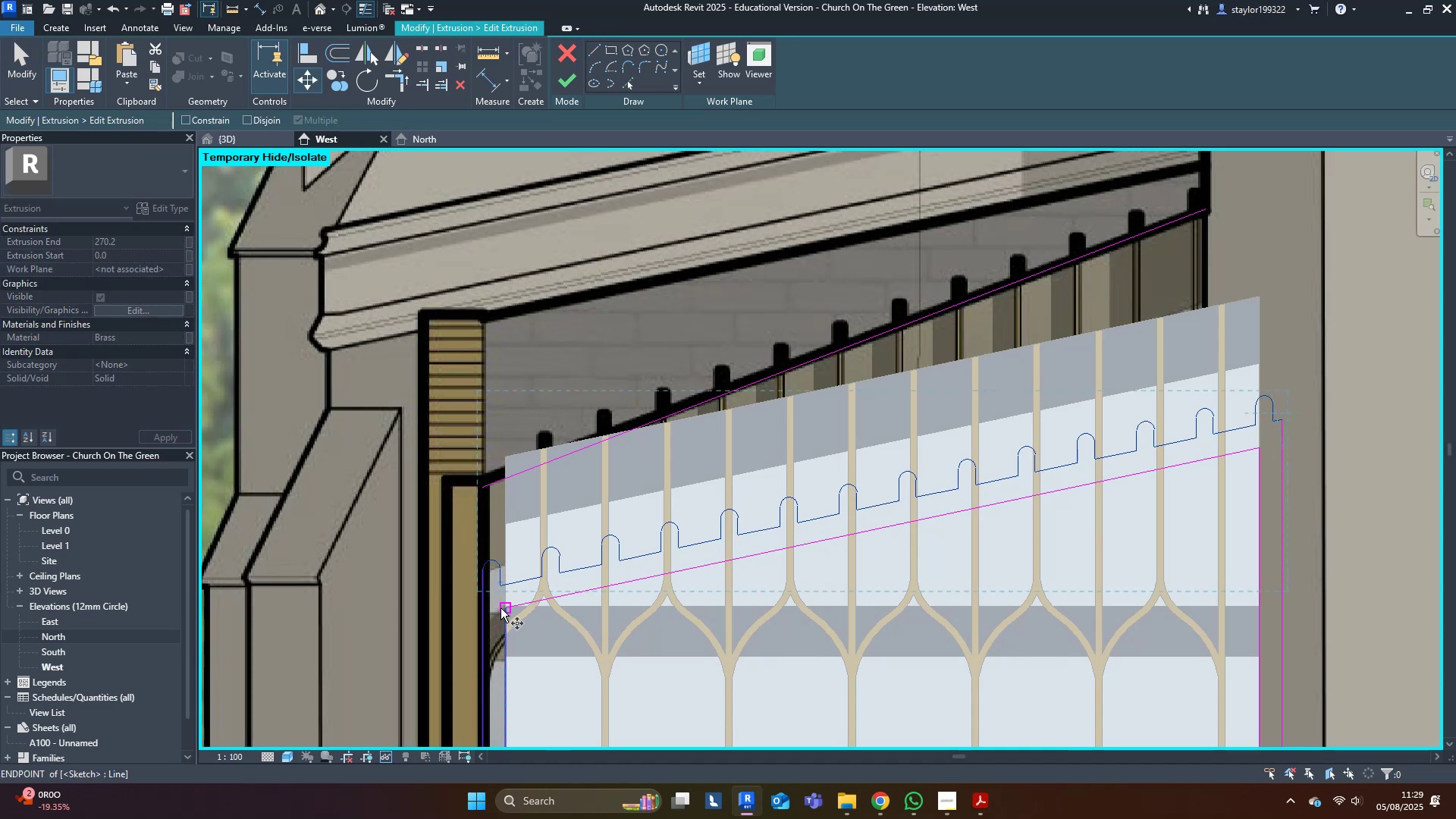 
left_click([500, 608])
 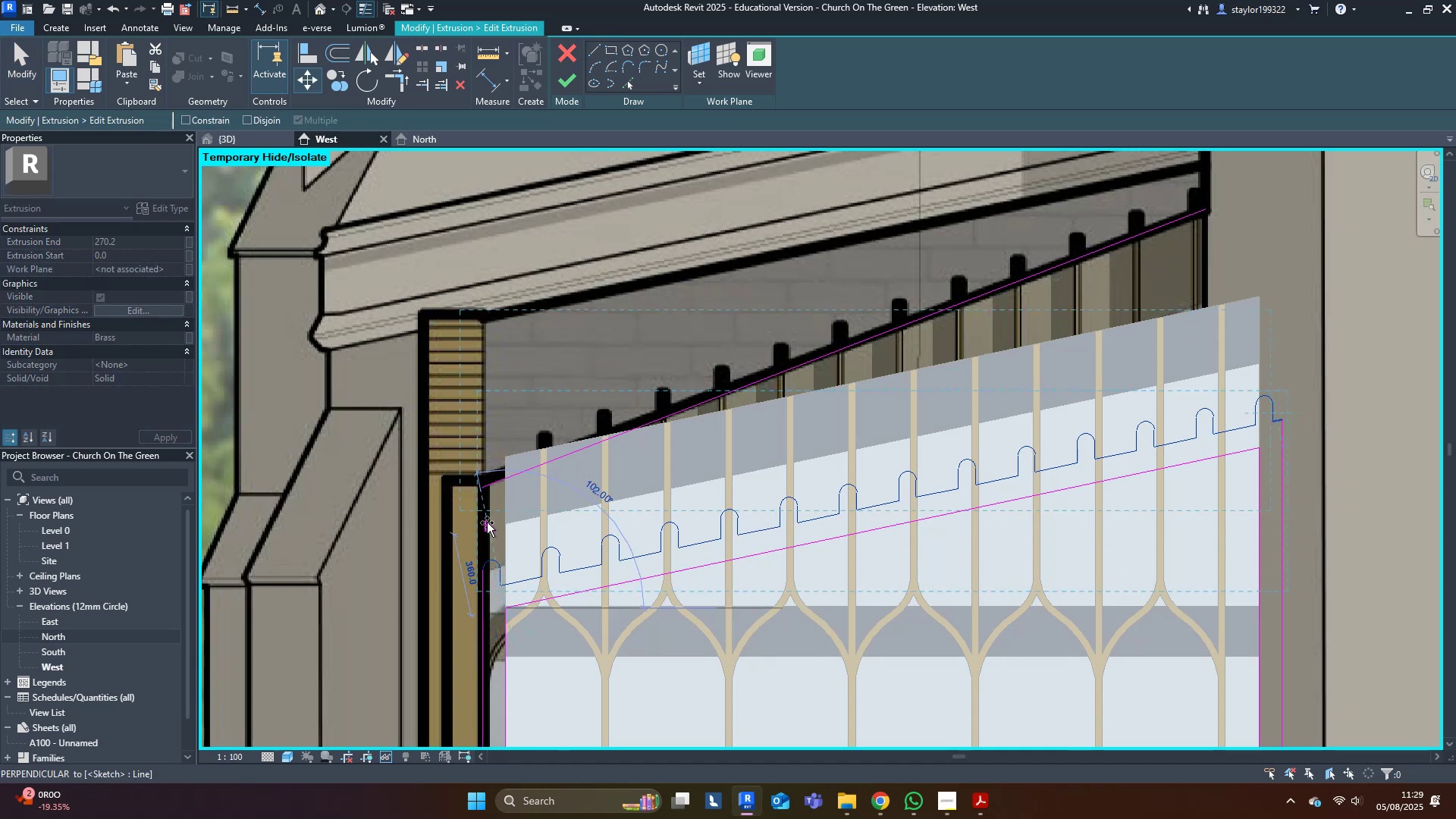 
hold_key(key=ControlLeft, duration=0.57)
 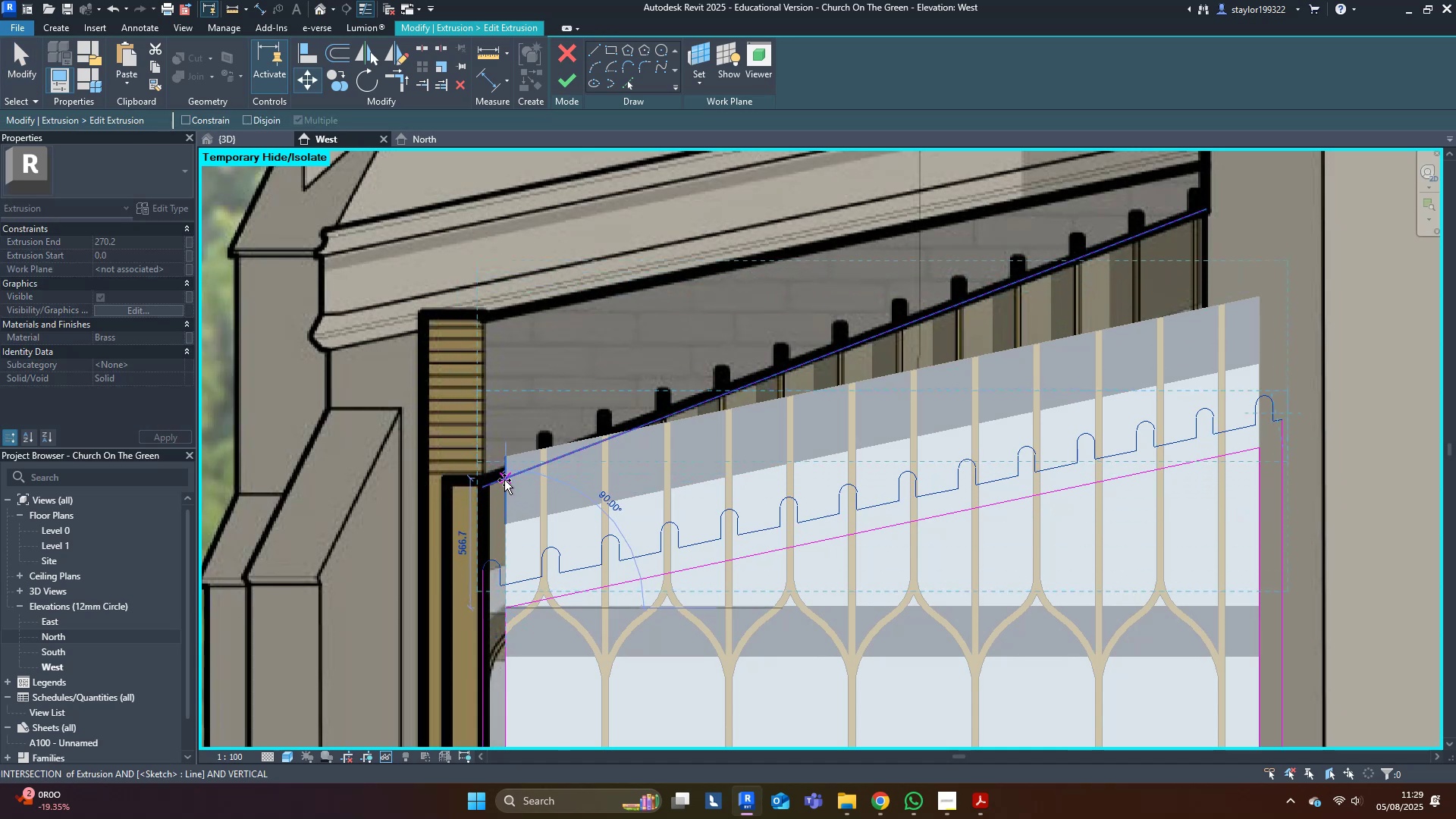 
left_click([504, 480])
 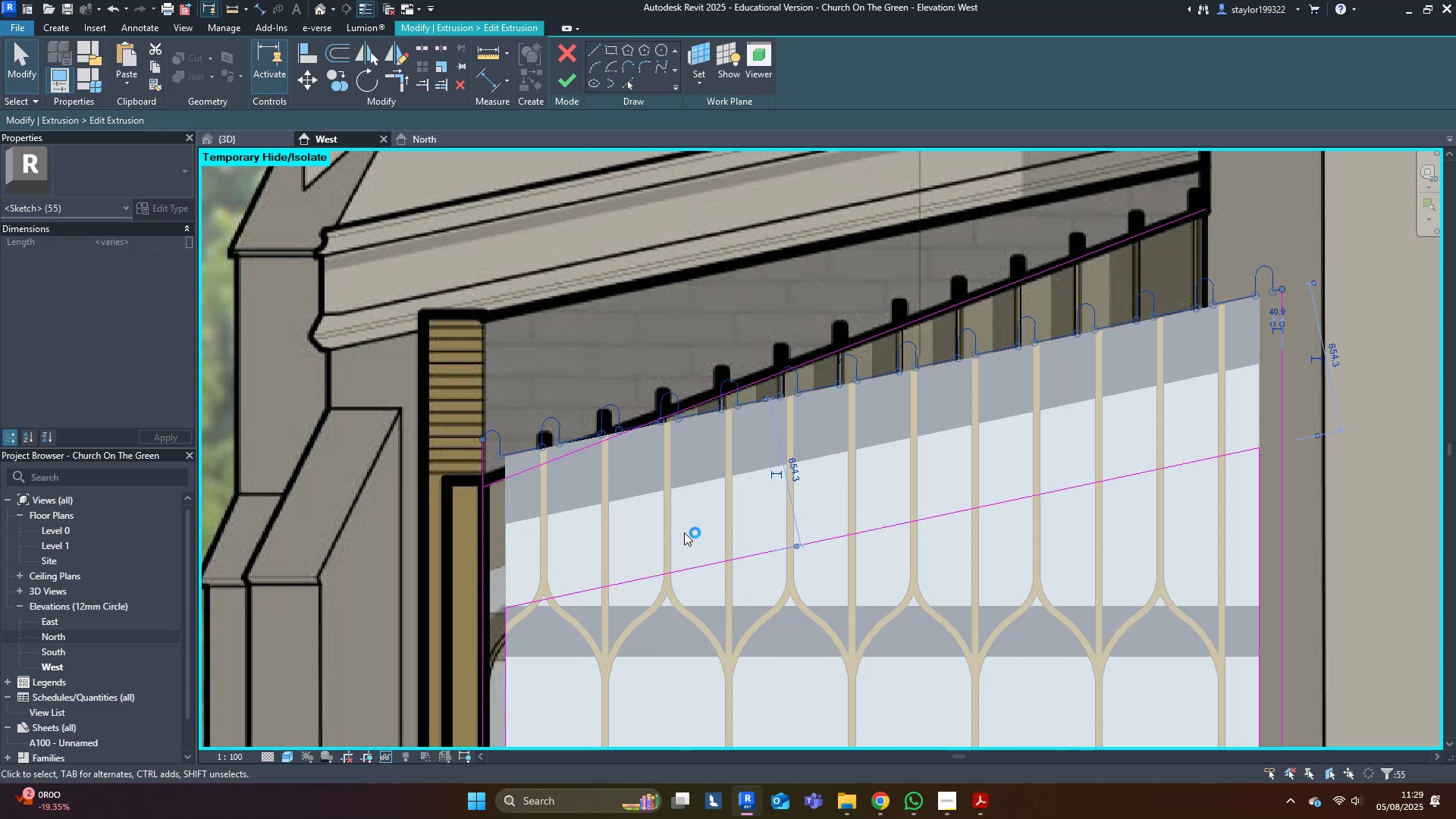 
key(Control+Z)
 